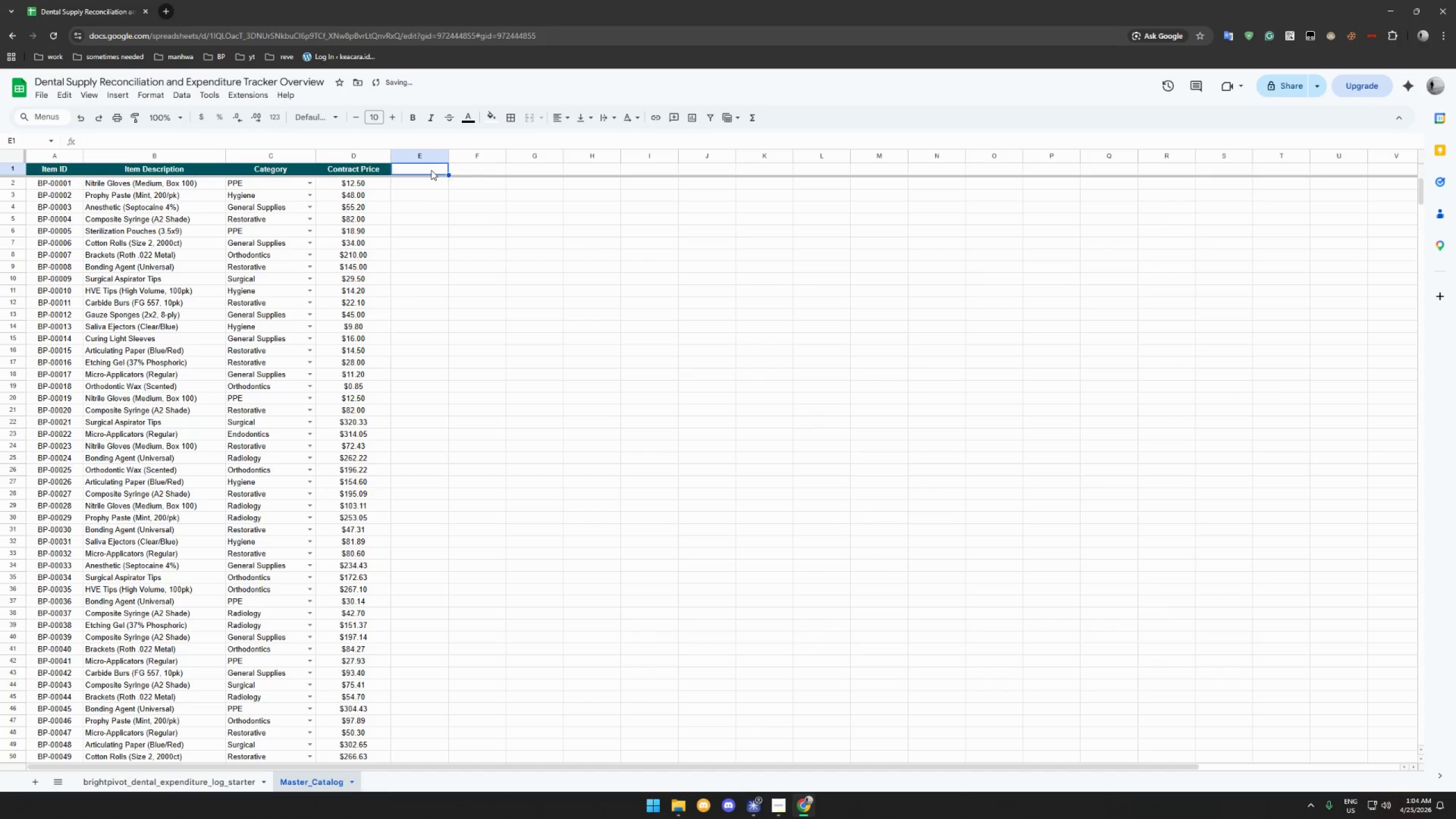 
key(Control+Shift+ArrowRight)
 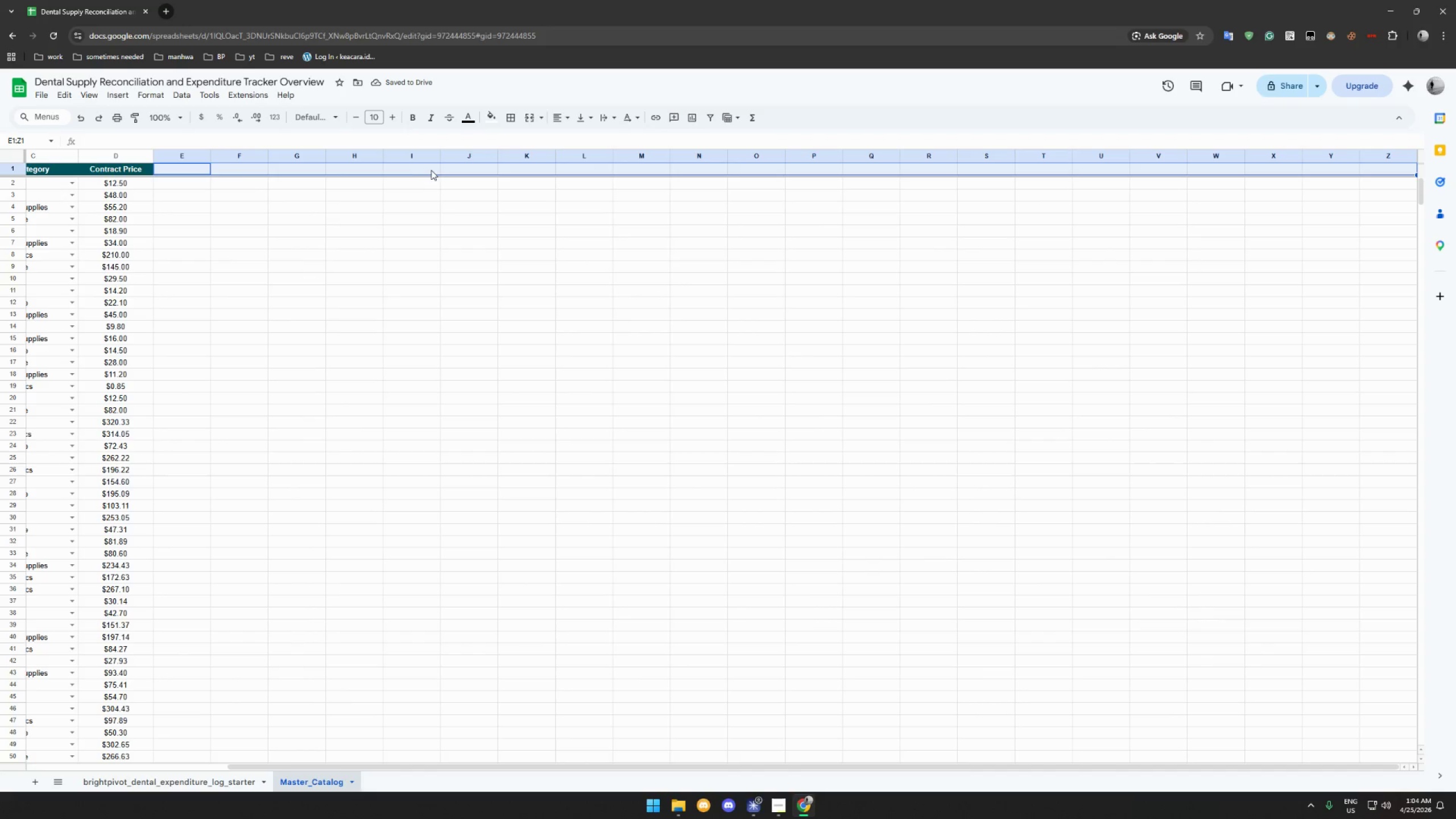 
right_click([433, 170])
 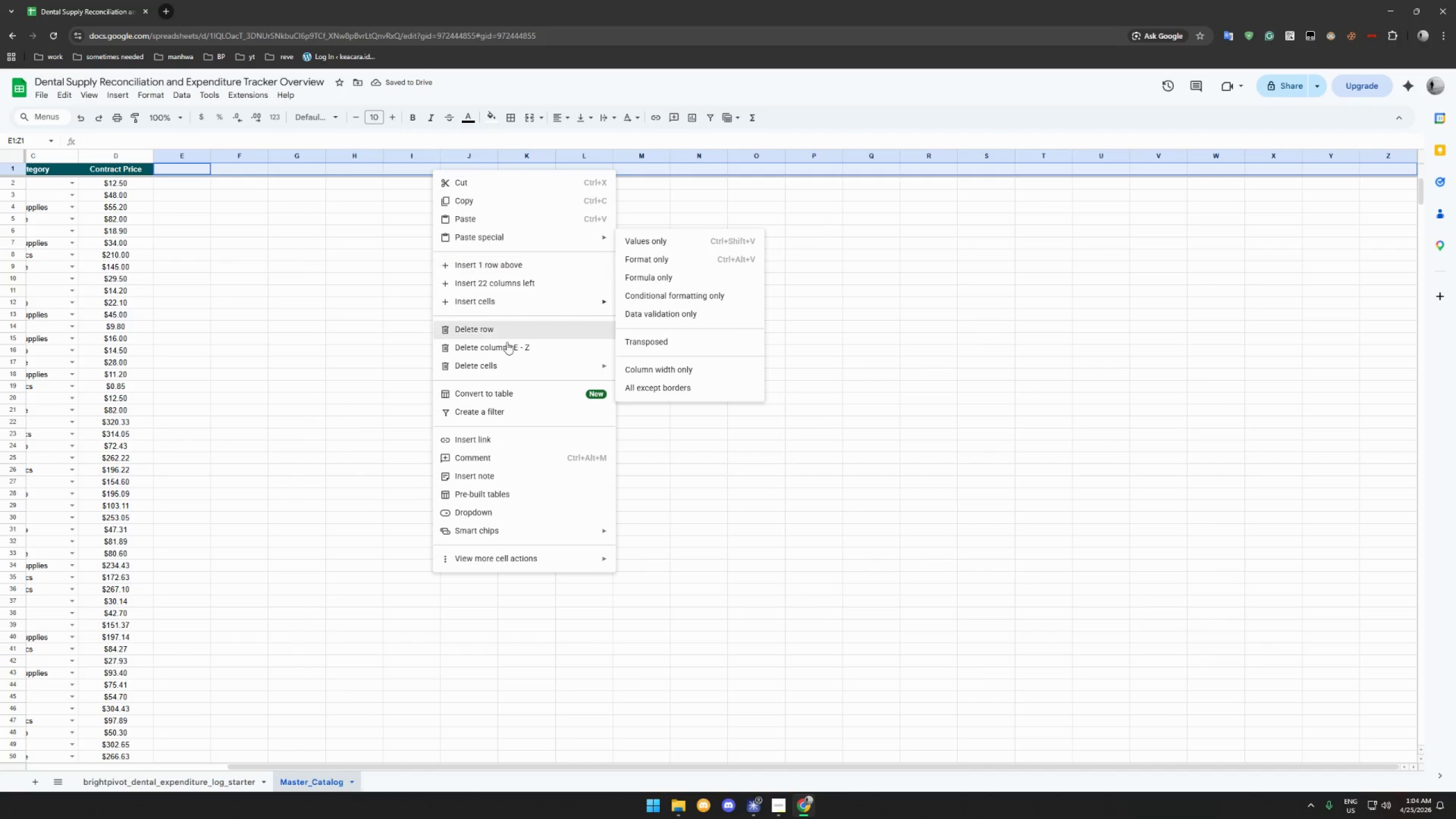 
left_click([507, 343])
 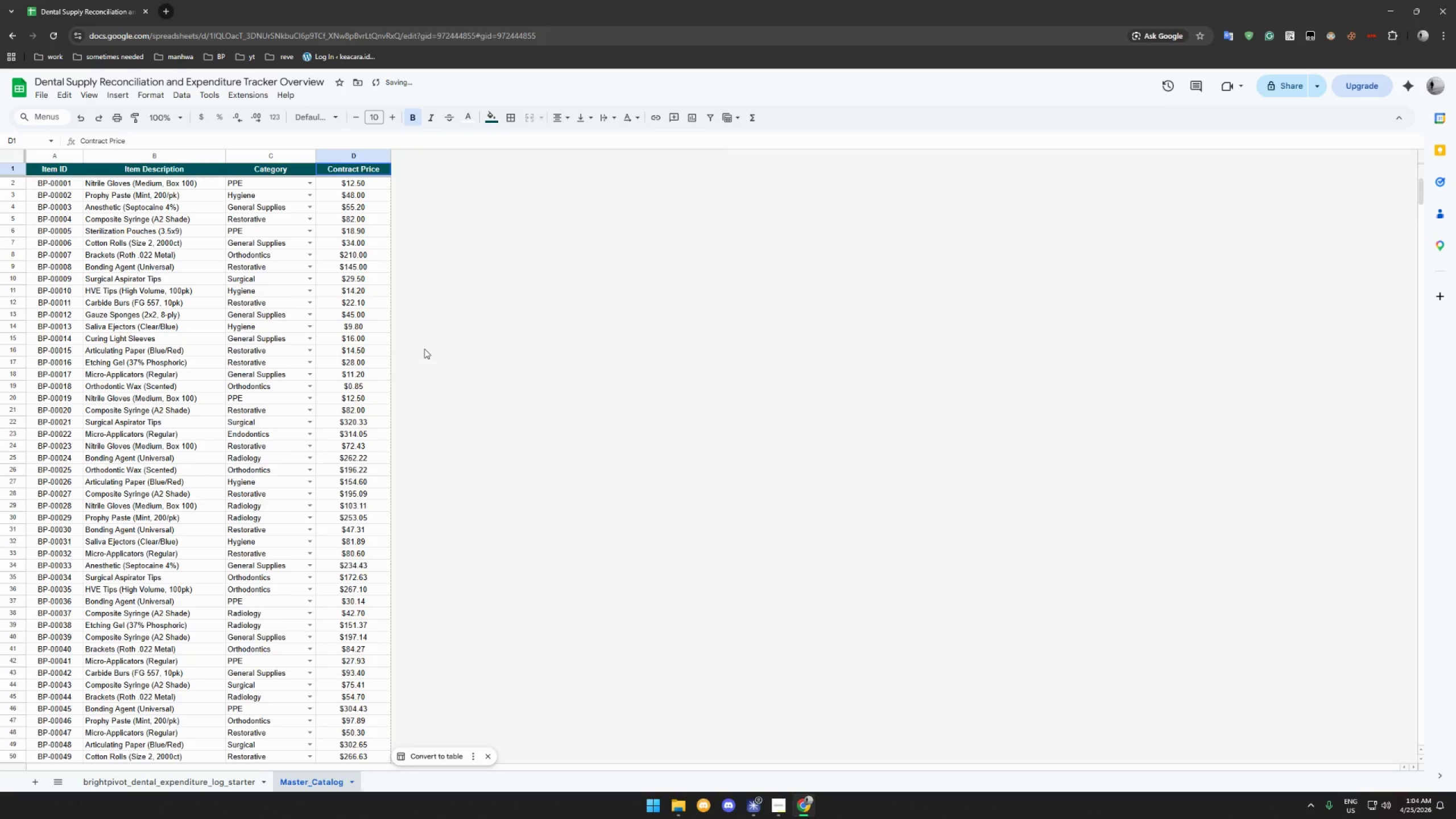 
scroll: coordinate [408, 378], scroll_direction: down, amount: 61.0
 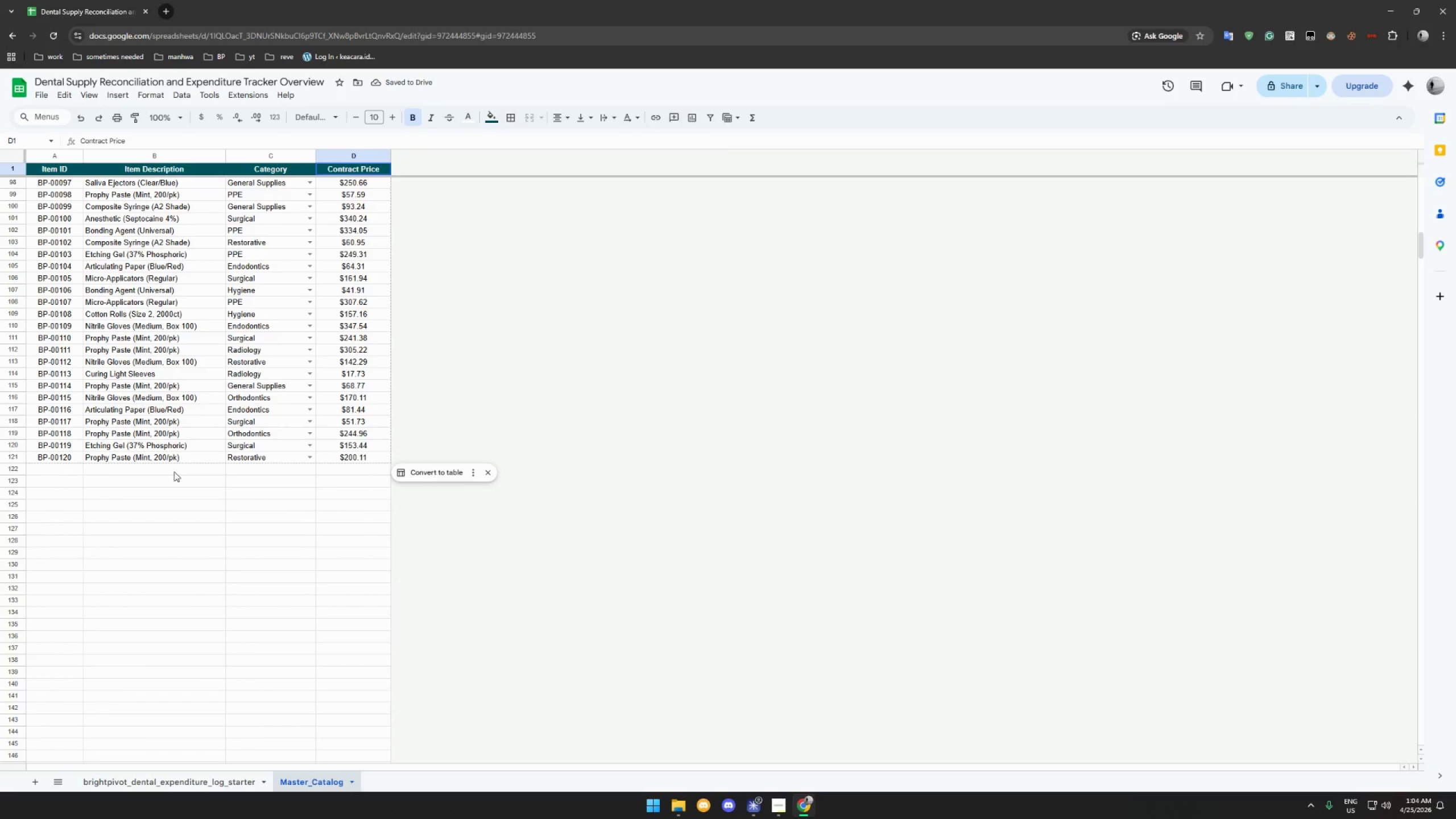 
left_click([173, 471])
 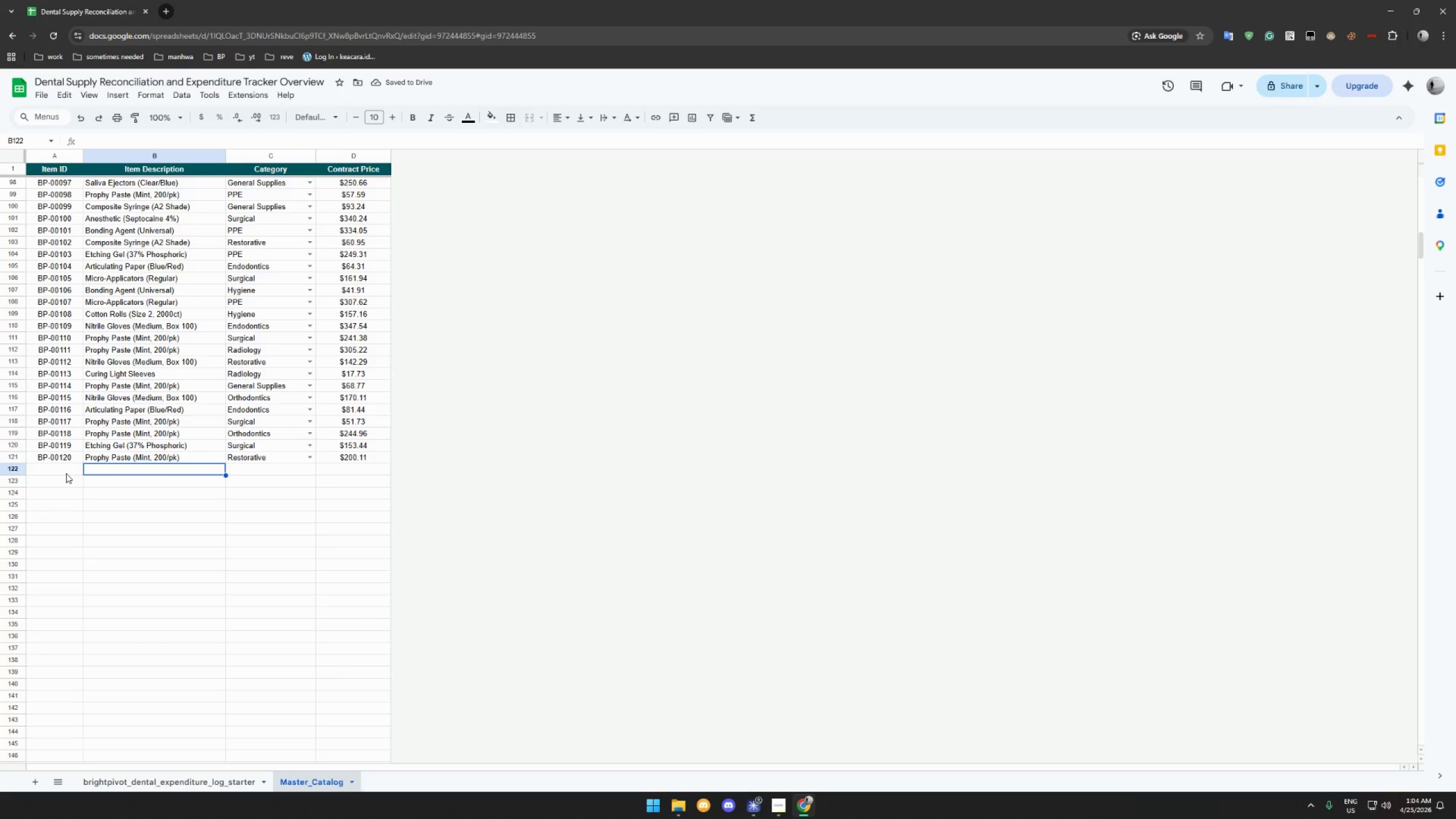 
left_click([66, 473])
 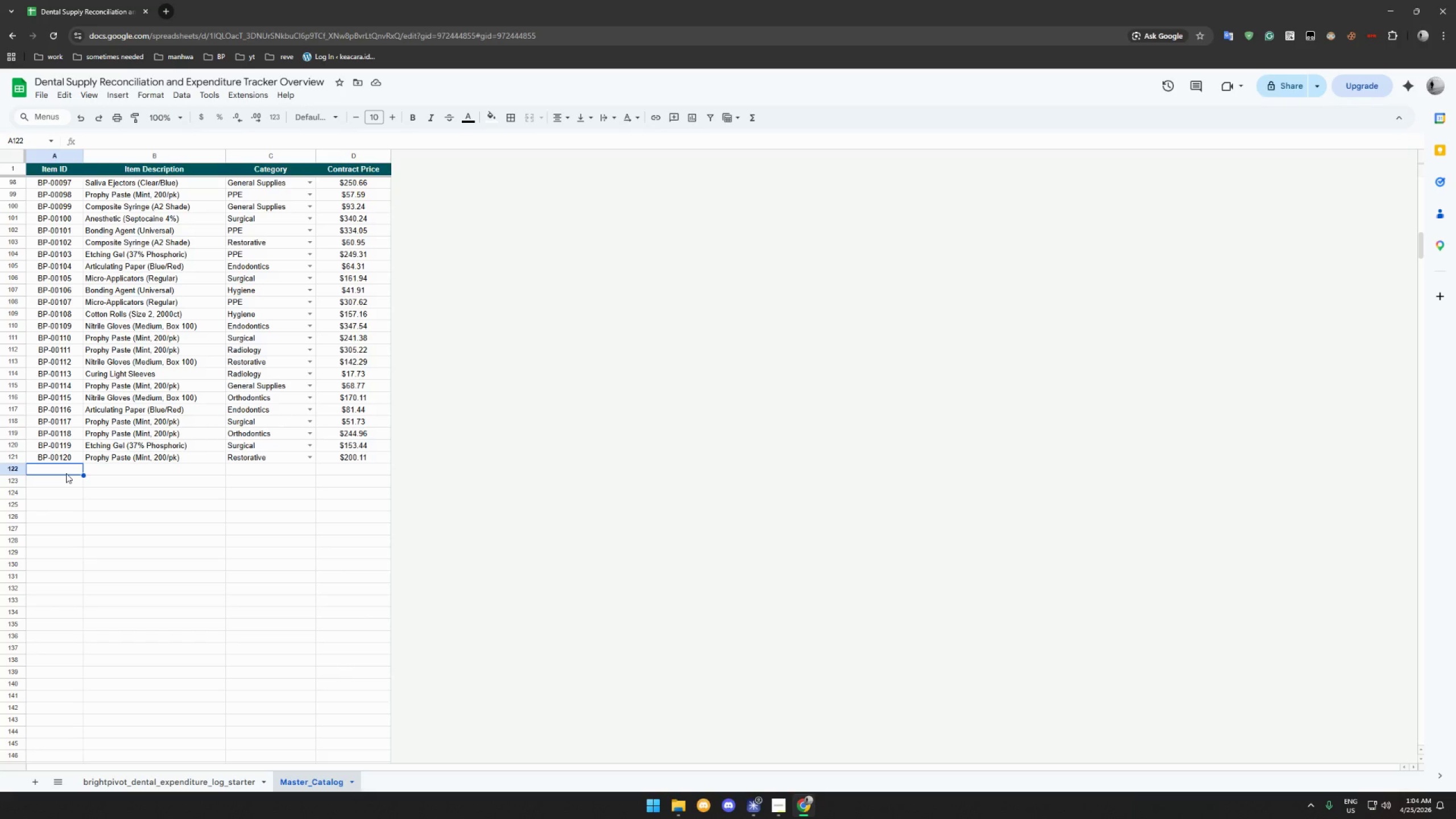 
key(Control+Shift+ArrowDown)
 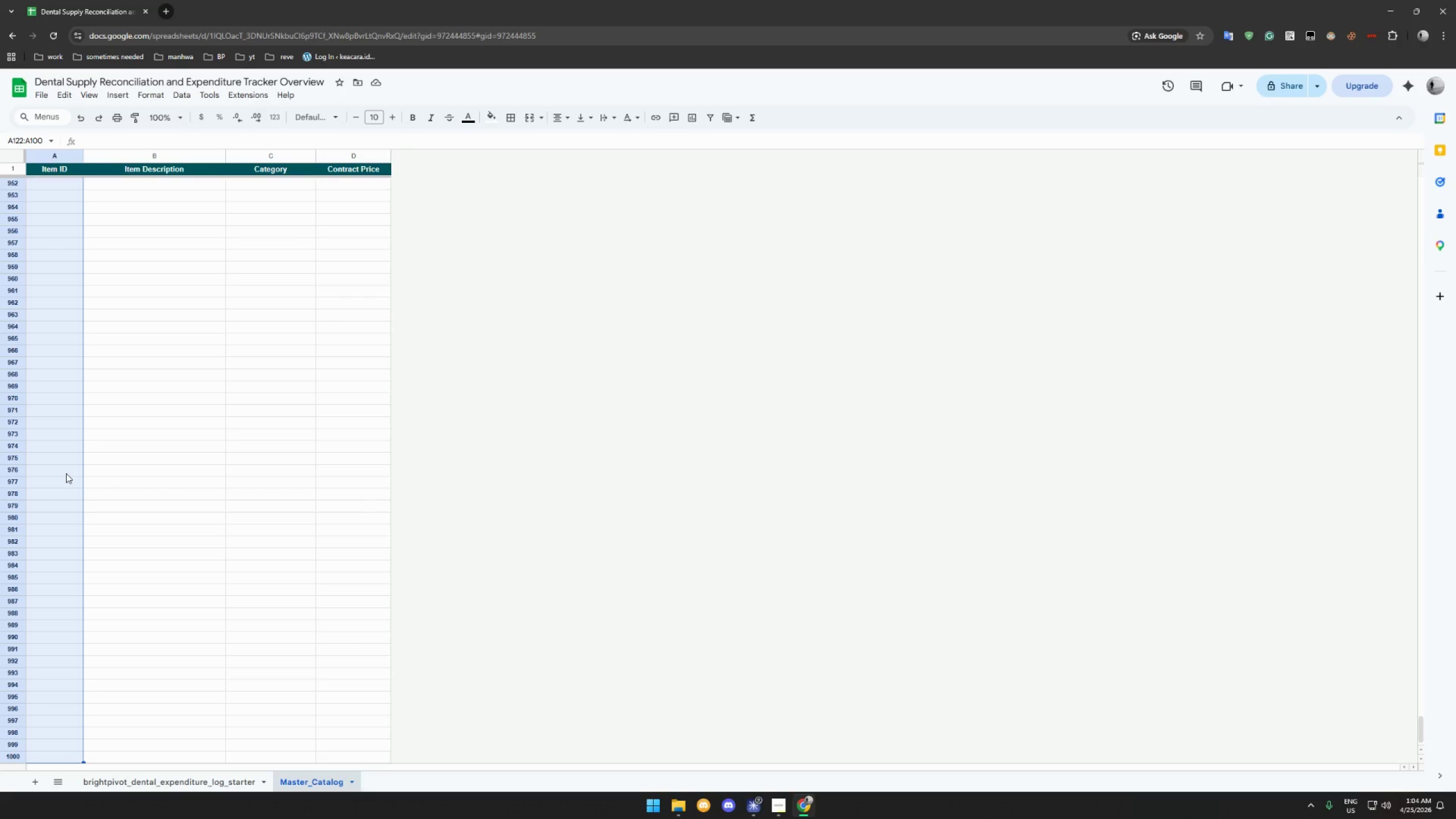 
right_click([66, 473])
 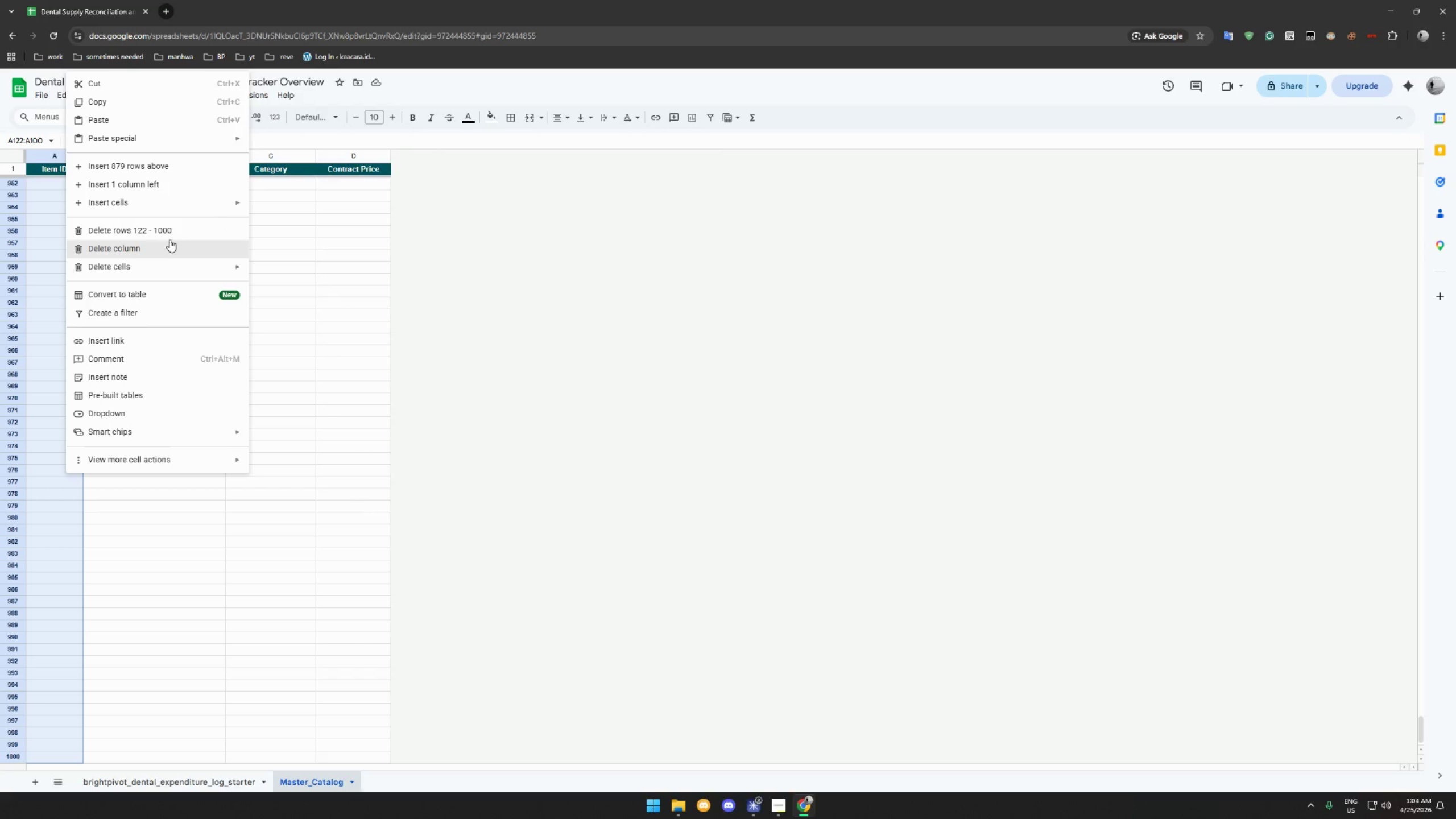 
left_click([169, 239])
 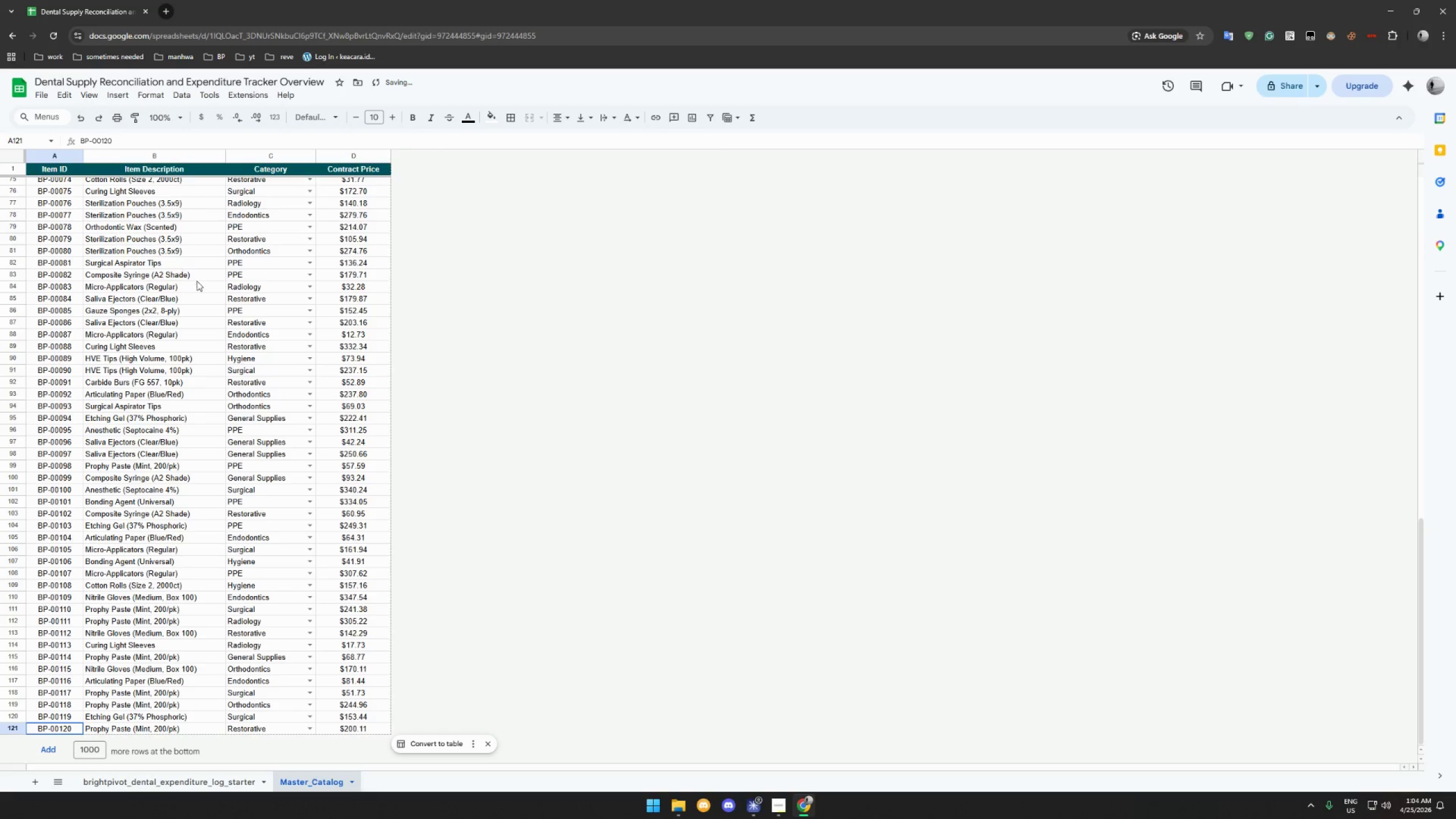 
scroll: coordinate [186, 295], scroll_direction: up, amount: 14.0
 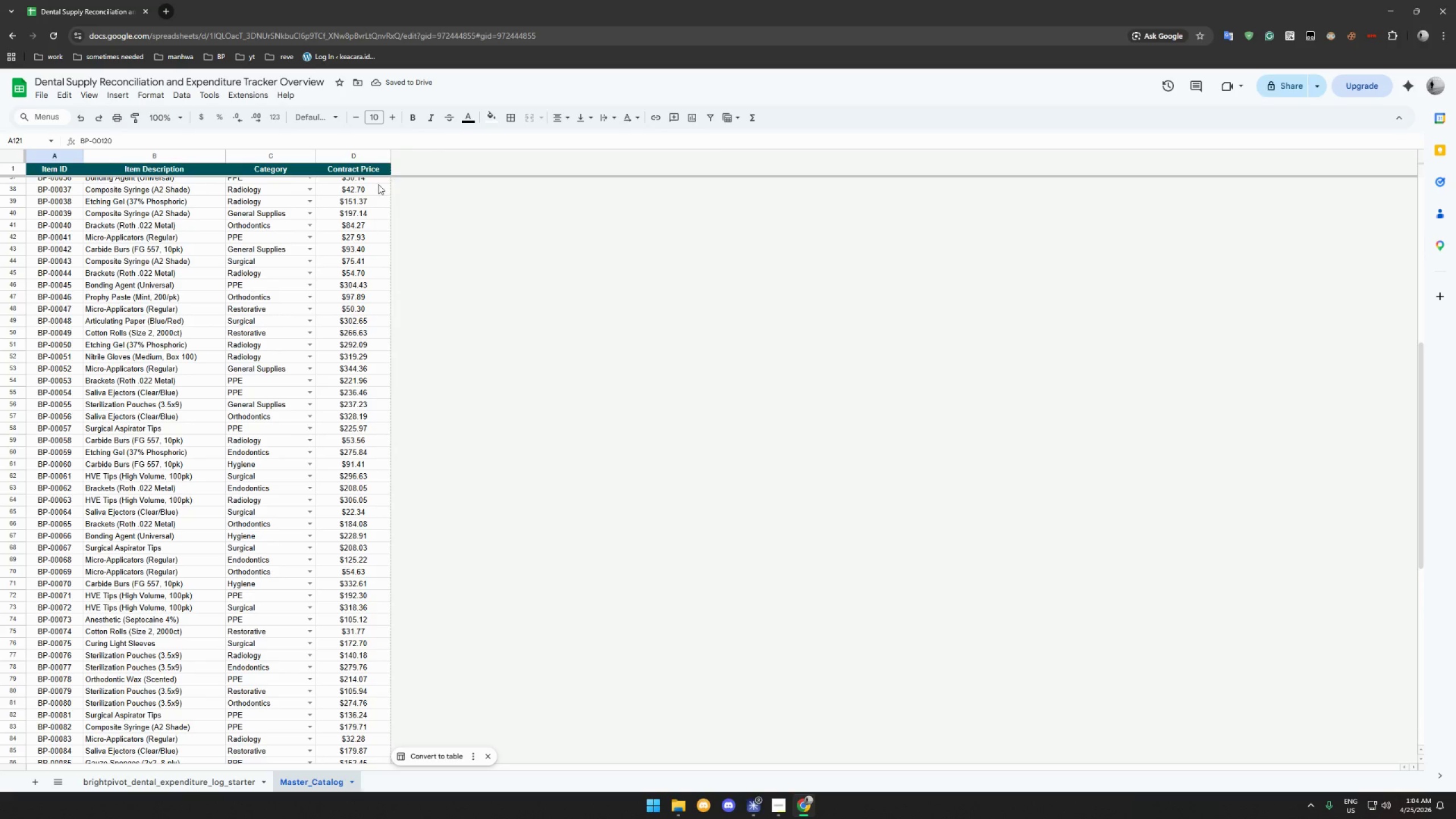 
left_click([365, 196])
 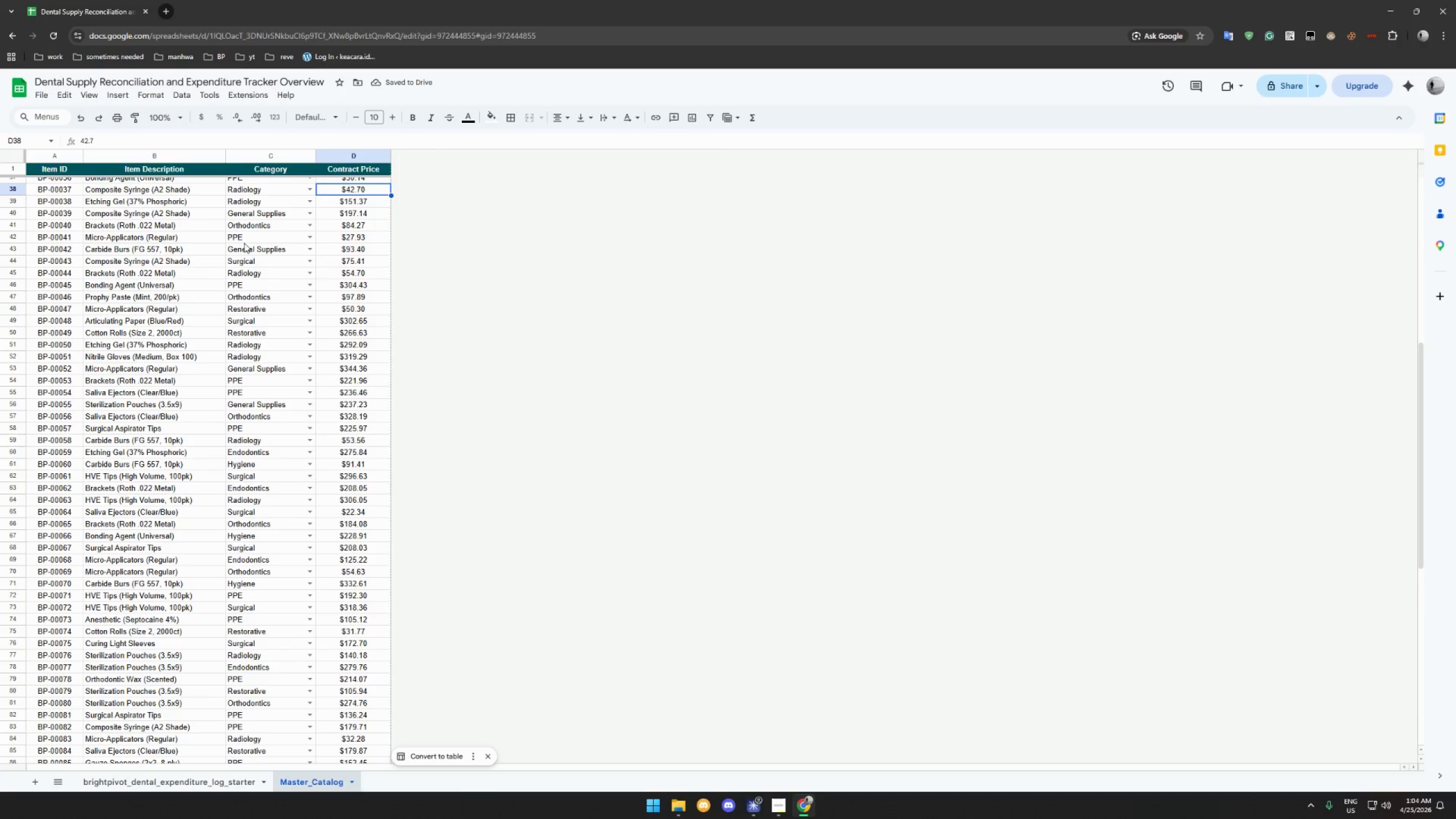 
scroll: coordinate [230, 267], scroll_direction: up, amount: 36.0
 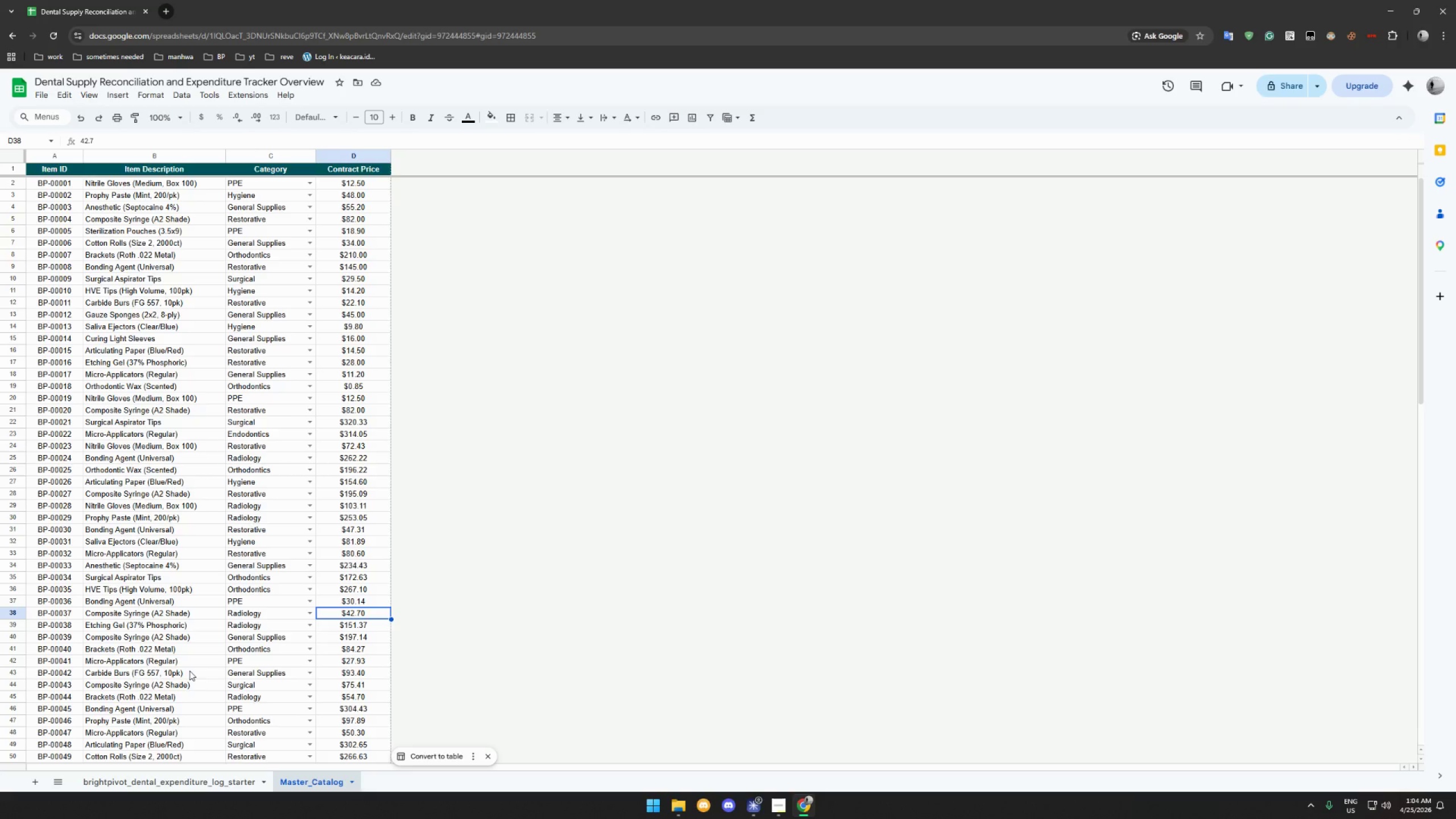 
wait(20.67)
 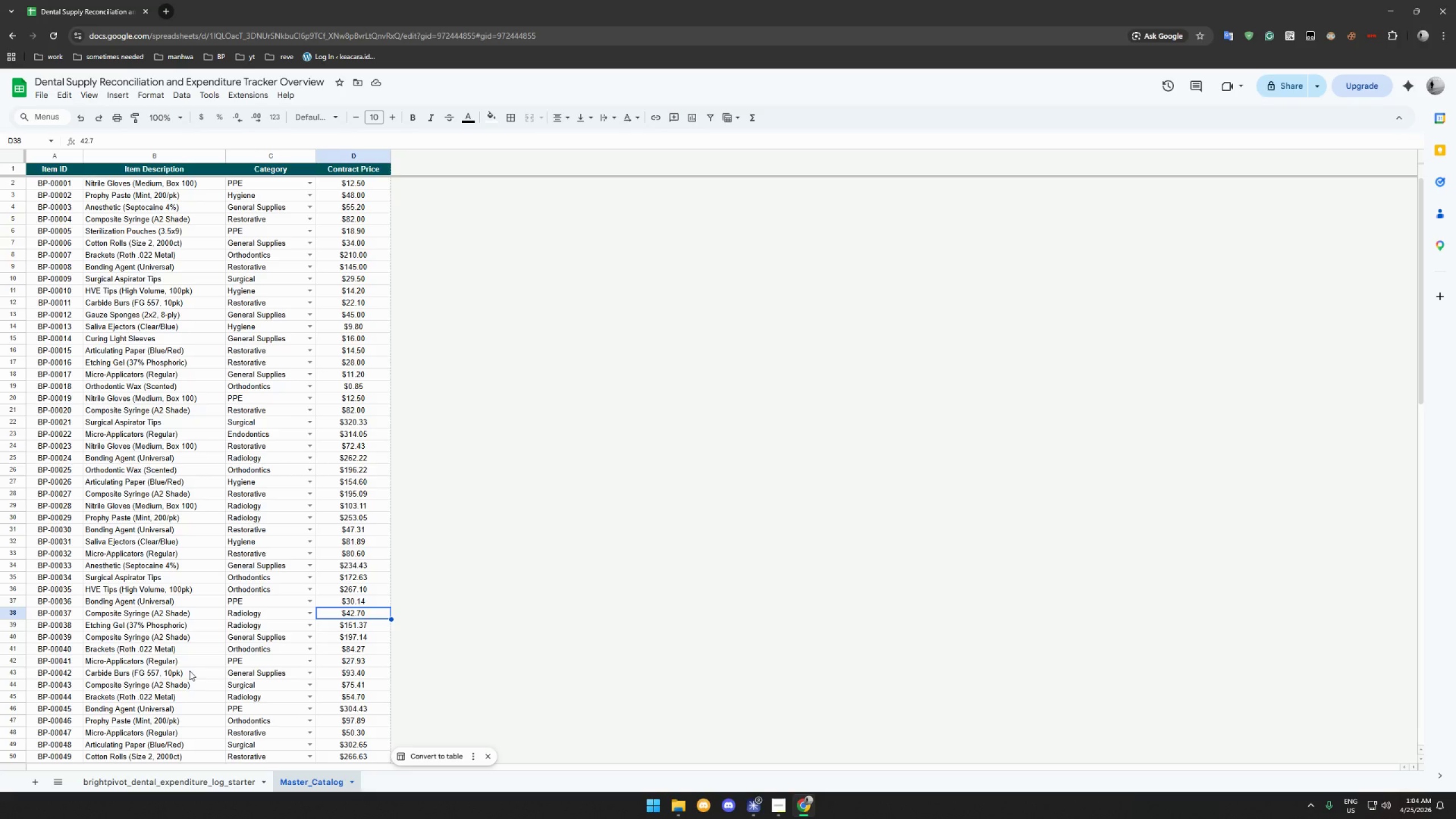 
left_click([134, 781])
 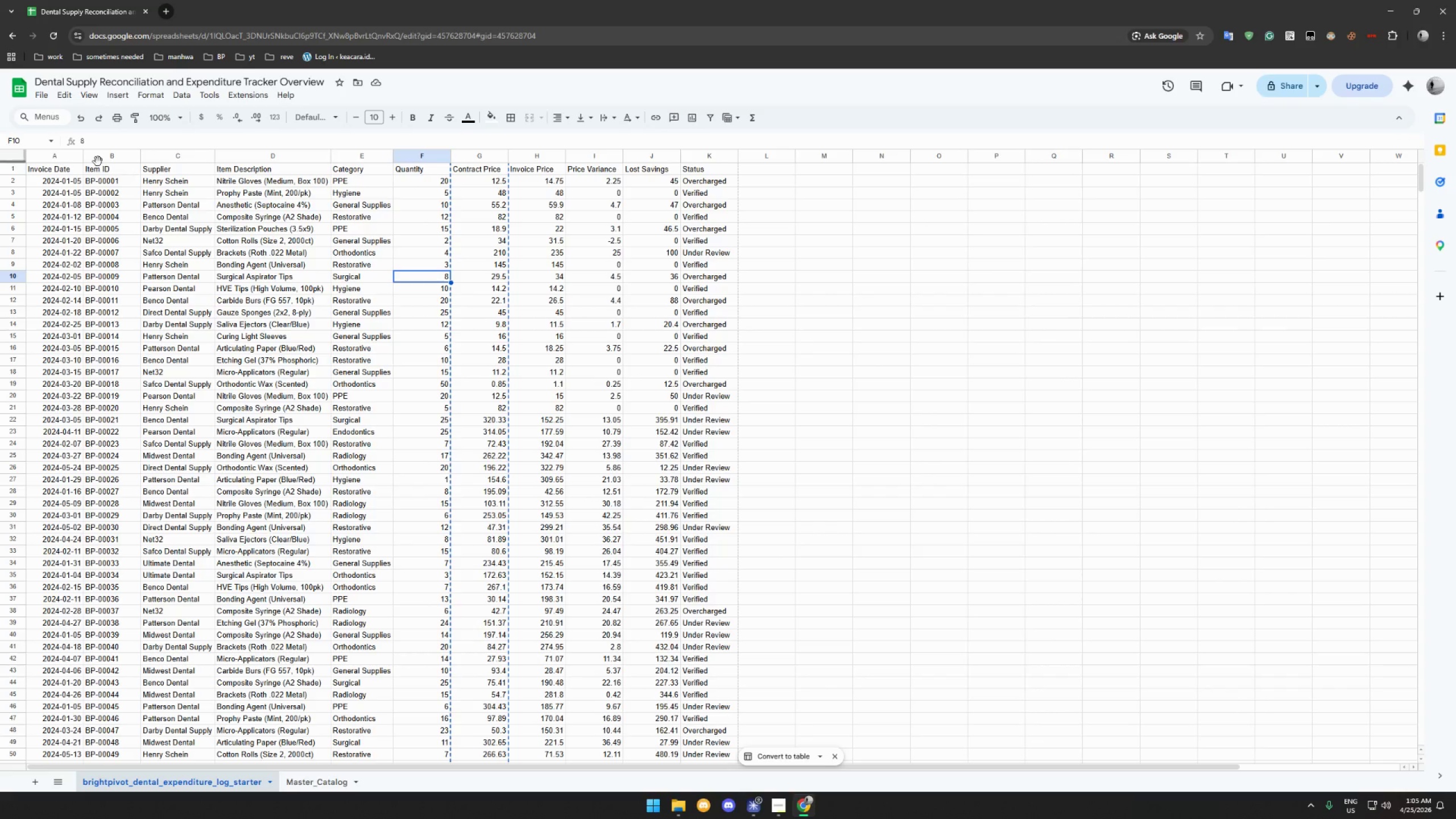 
left_click([63, 173])
 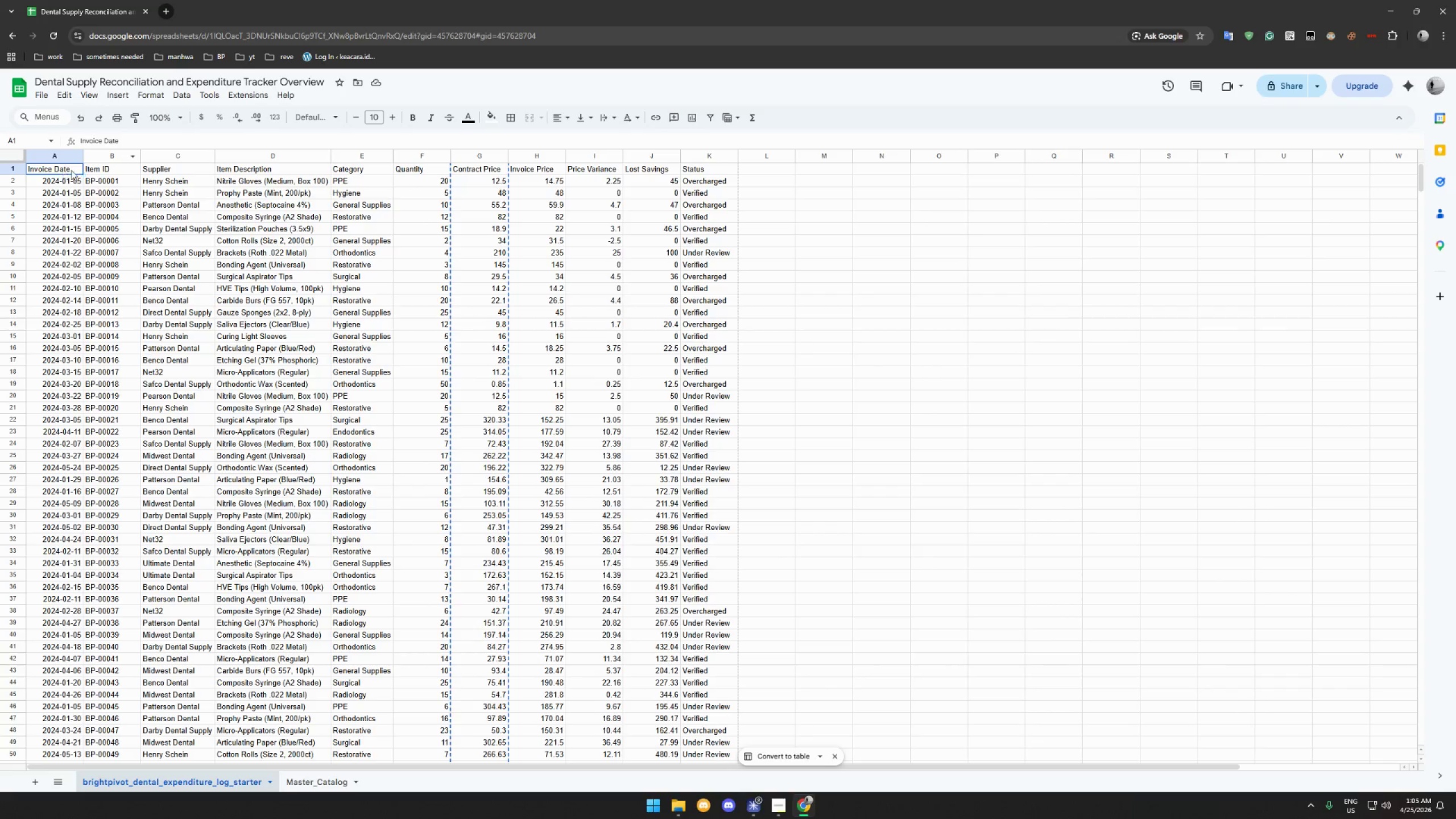 
left_click_drag(start_coordinate=[63, 170], to_coordinate=[593, 160])
 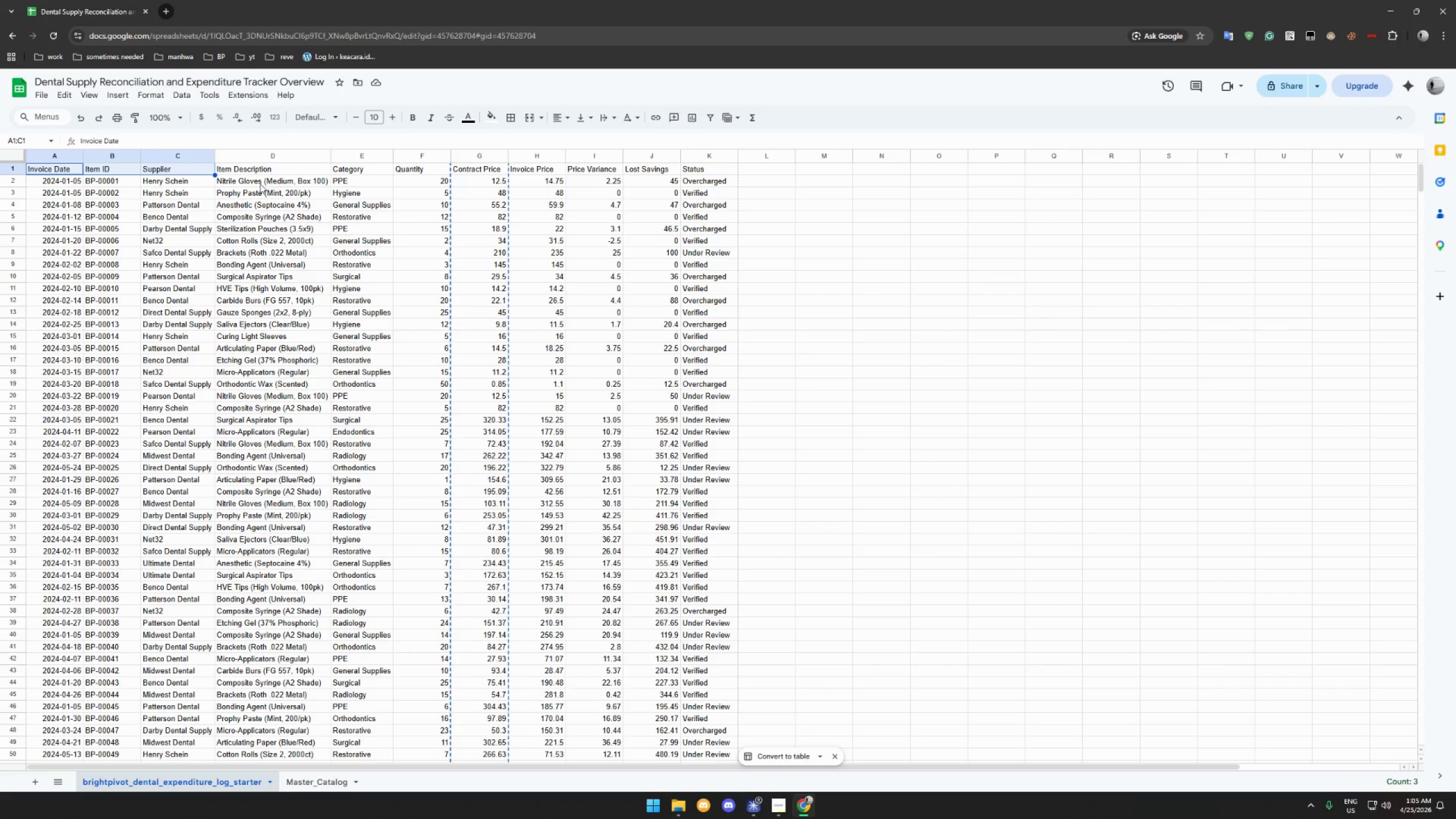 
left_click([260, 185])
 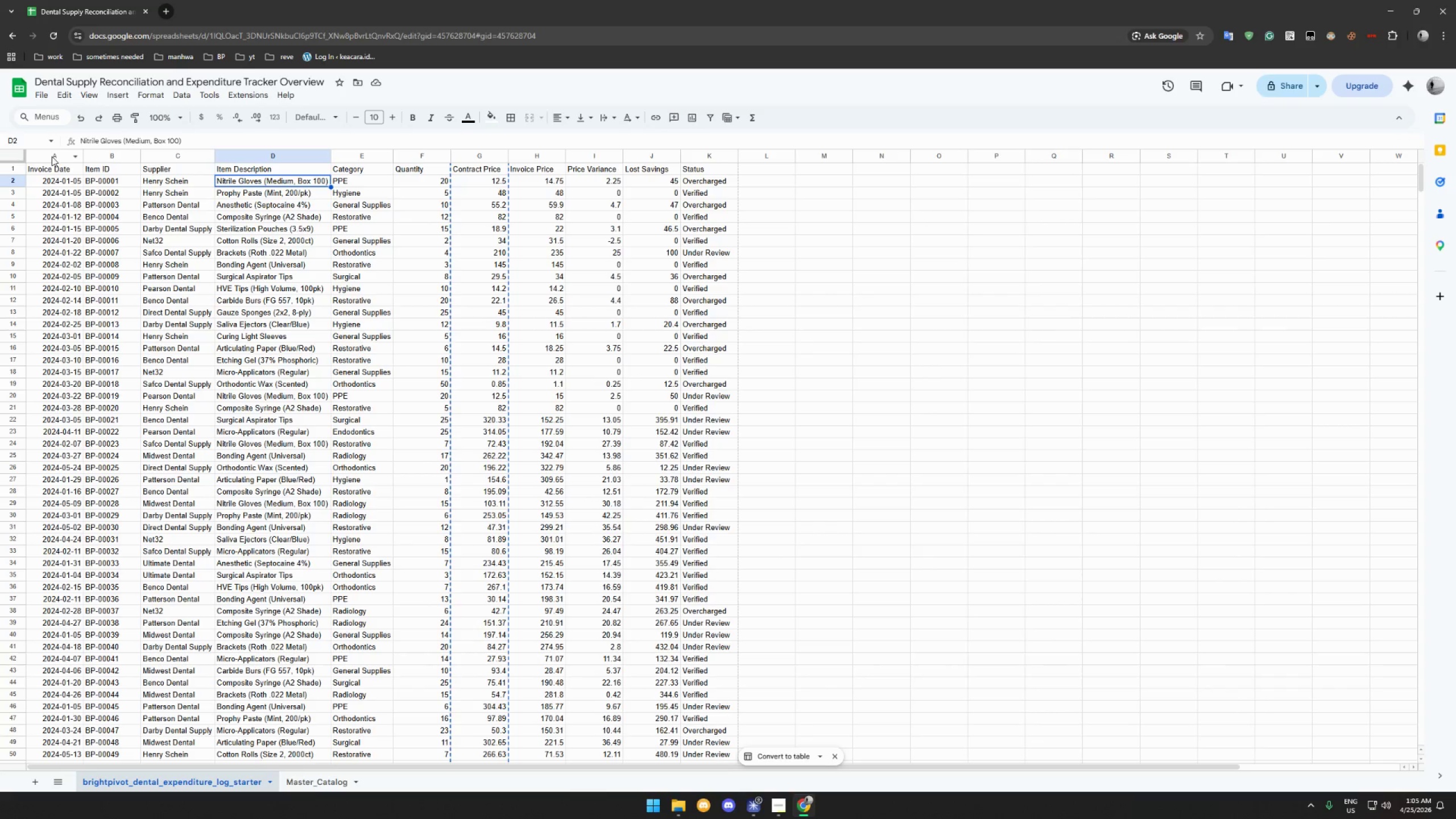 
left_click([52, 156])
 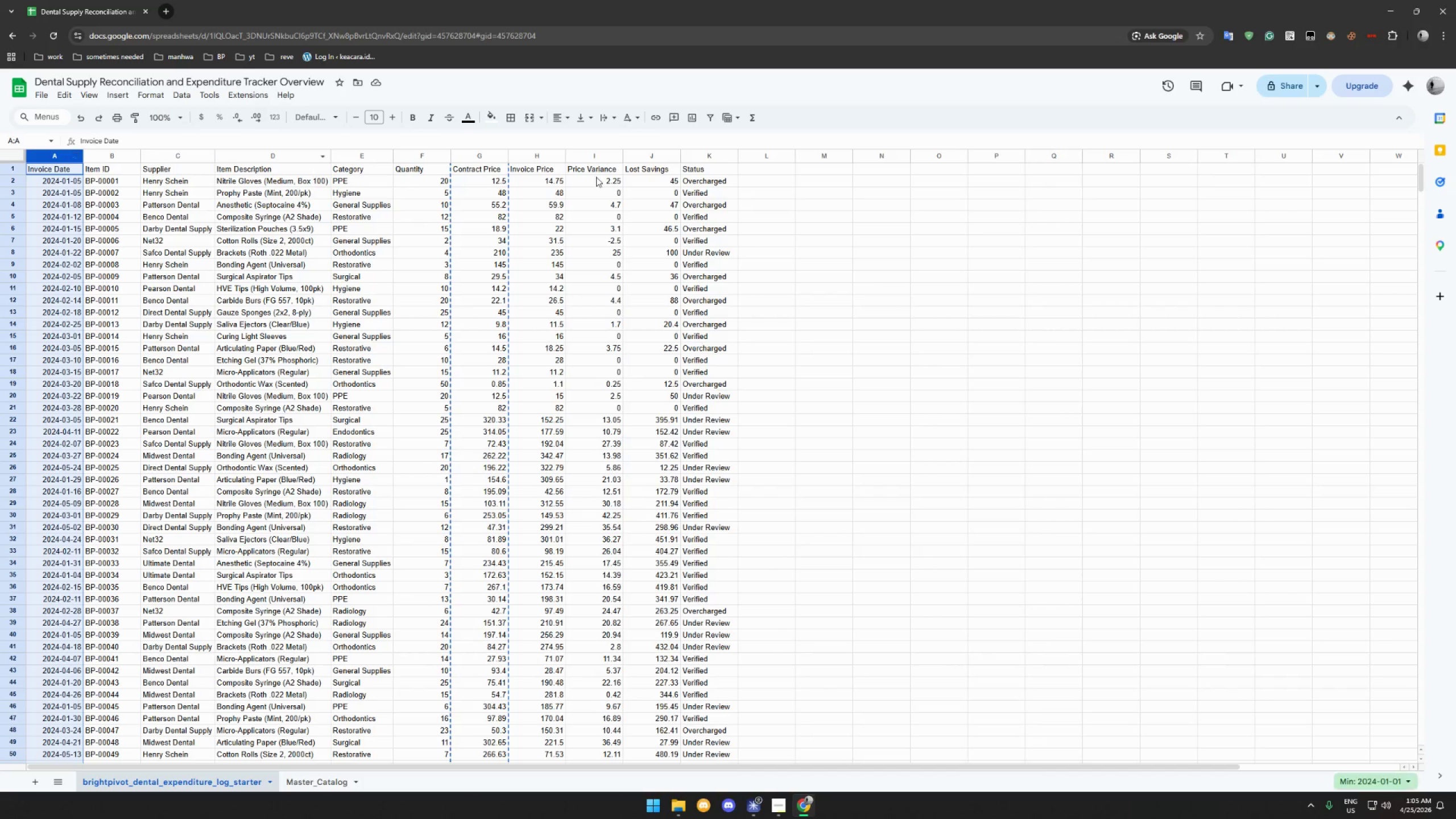 
hold_key(key=ShiftLeft, duration=0.69)
left_click([701, 156])
 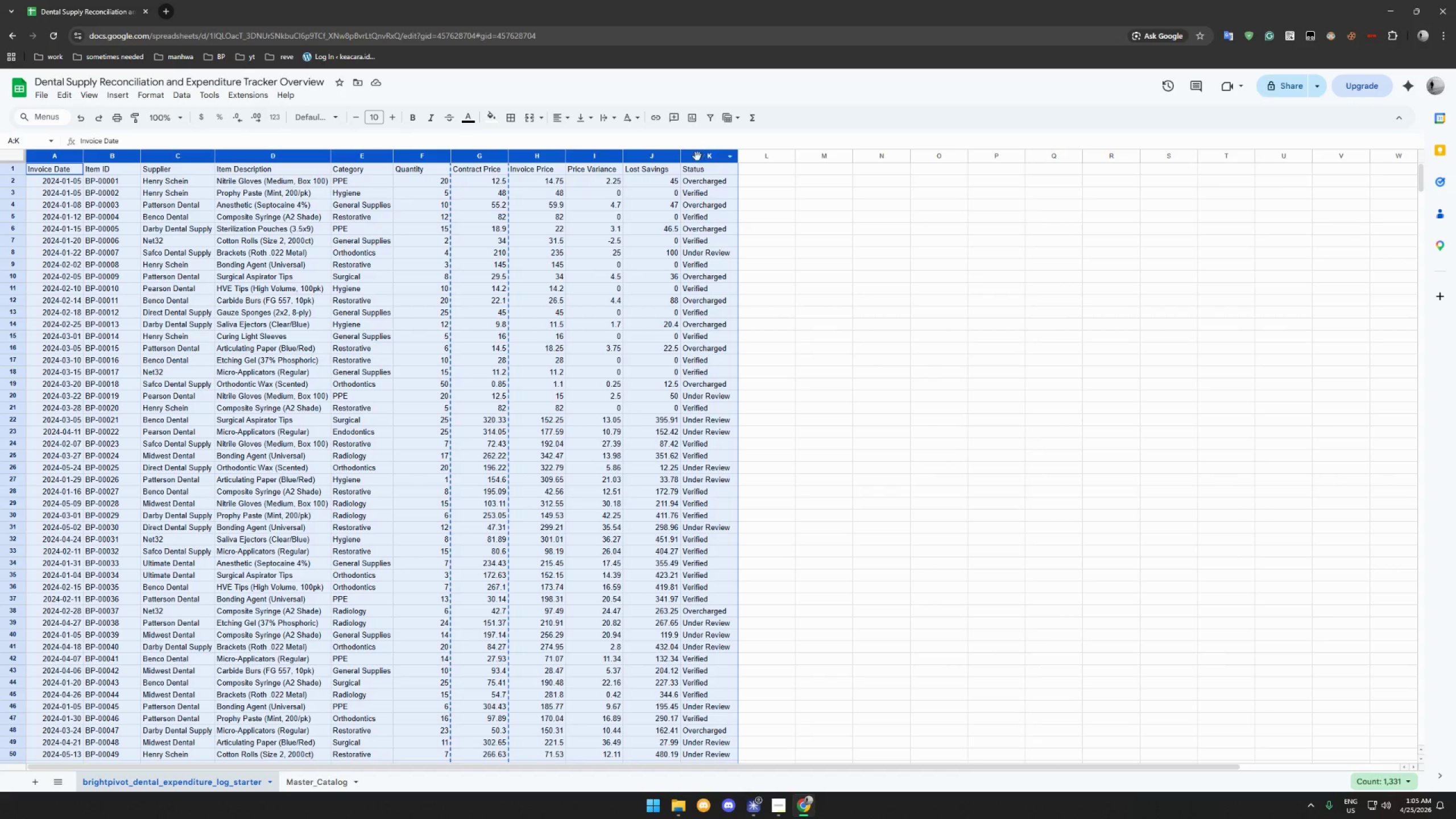 
key(Control+C)
 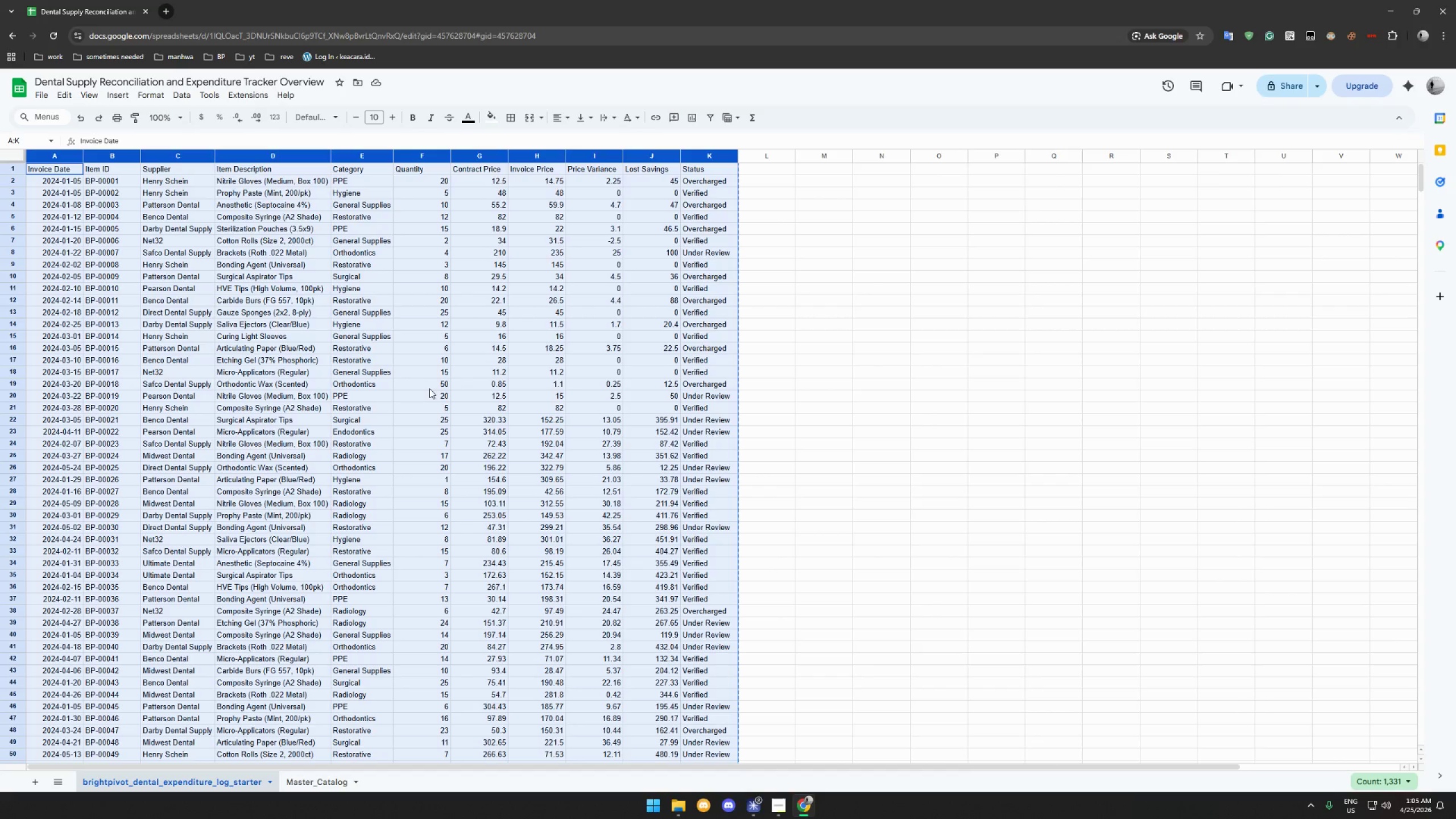 
key(Control+C)
 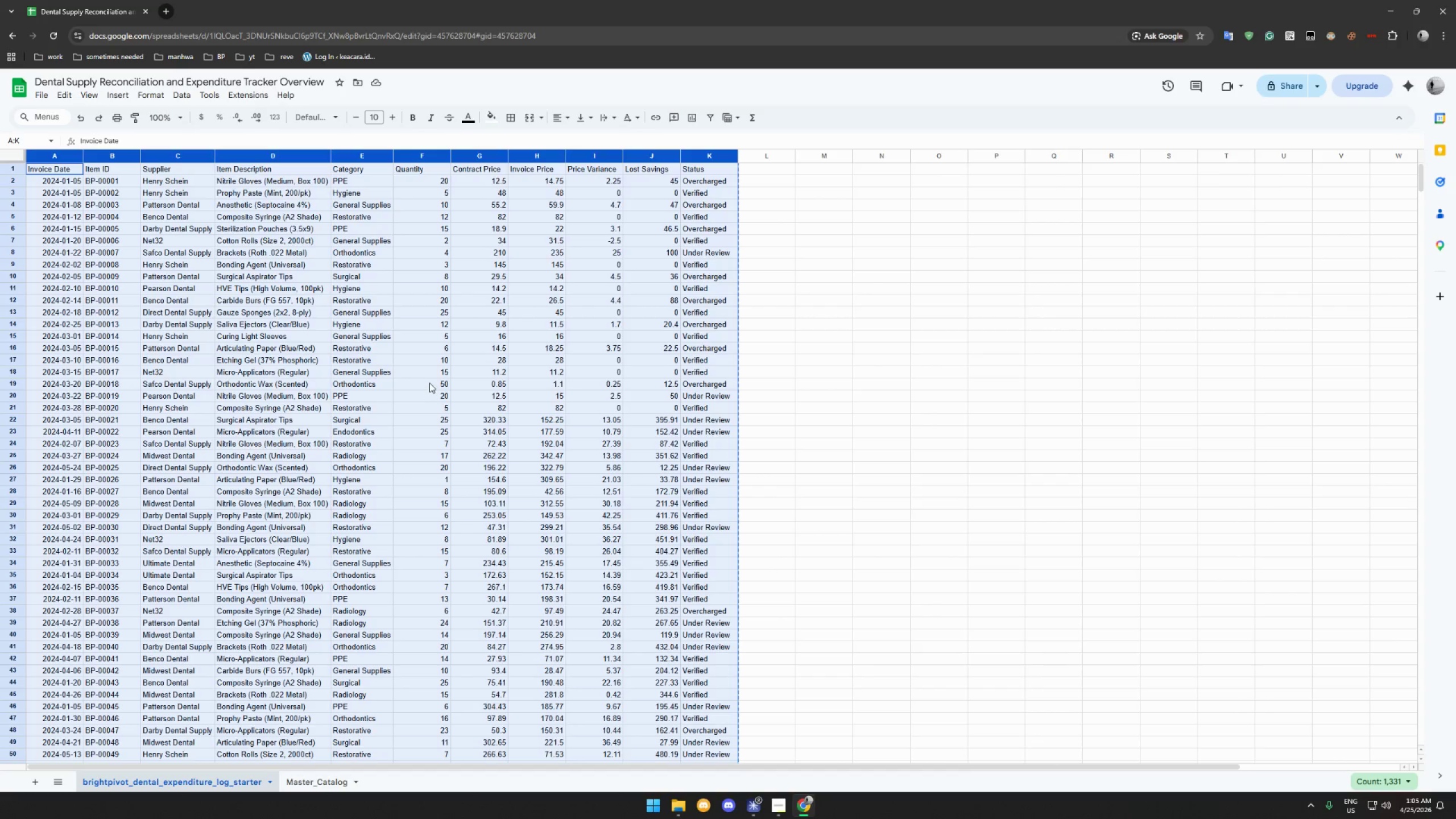 
key(Control+C)
 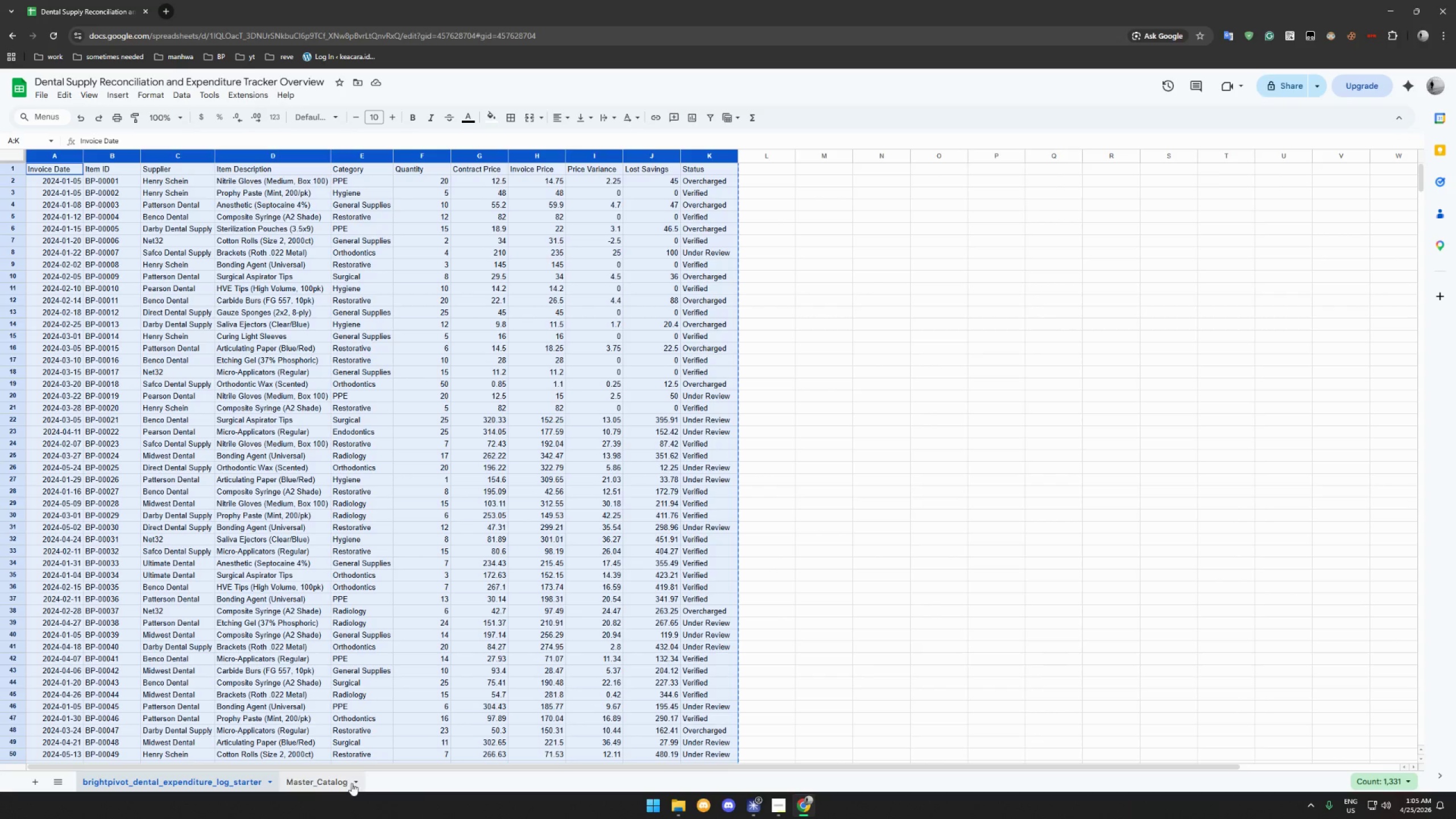 
left_click([31, 781])
 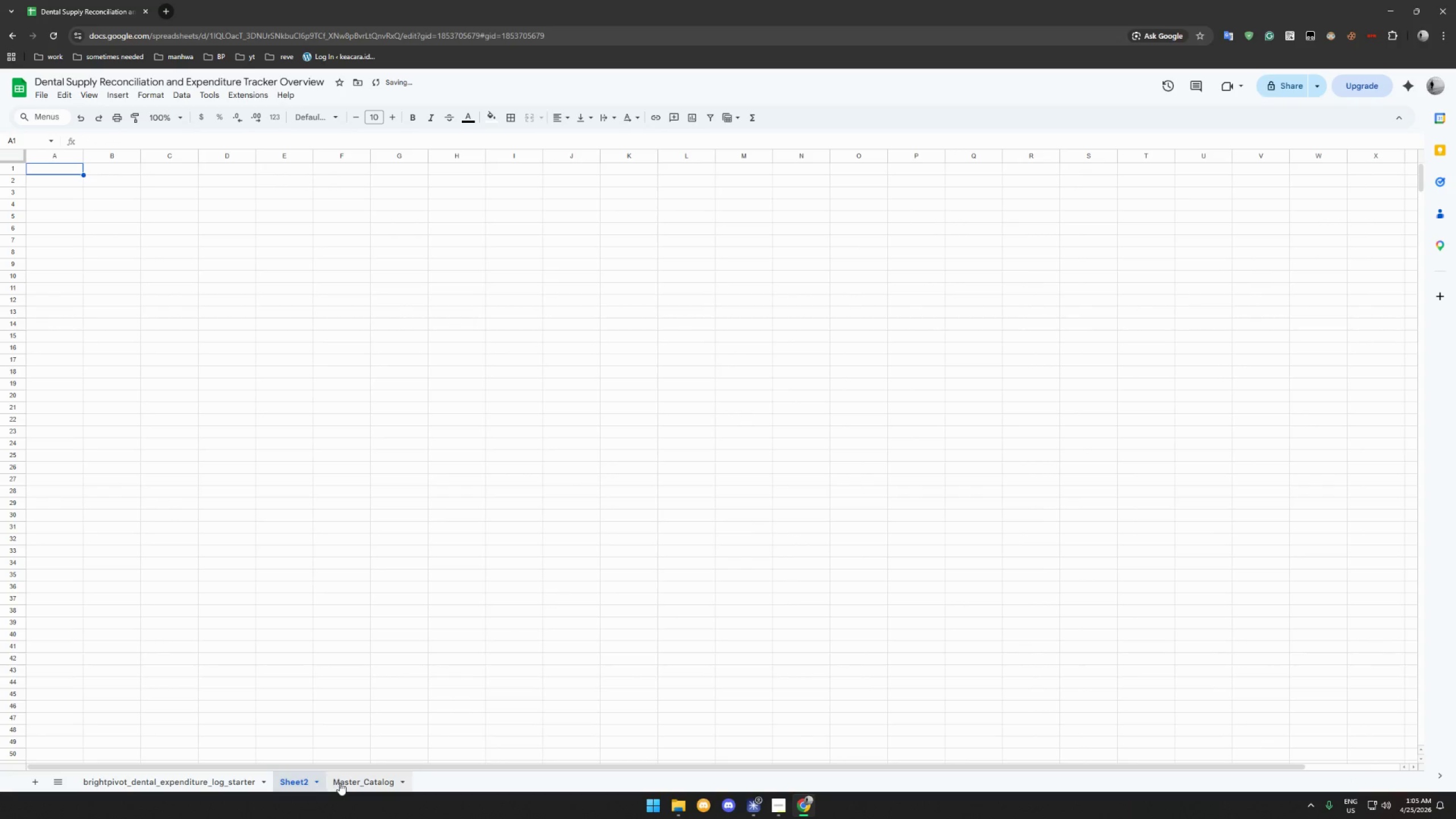 
left_click_drag(start_coordinate=[300, 780], to_coordinate=[387, 779])
 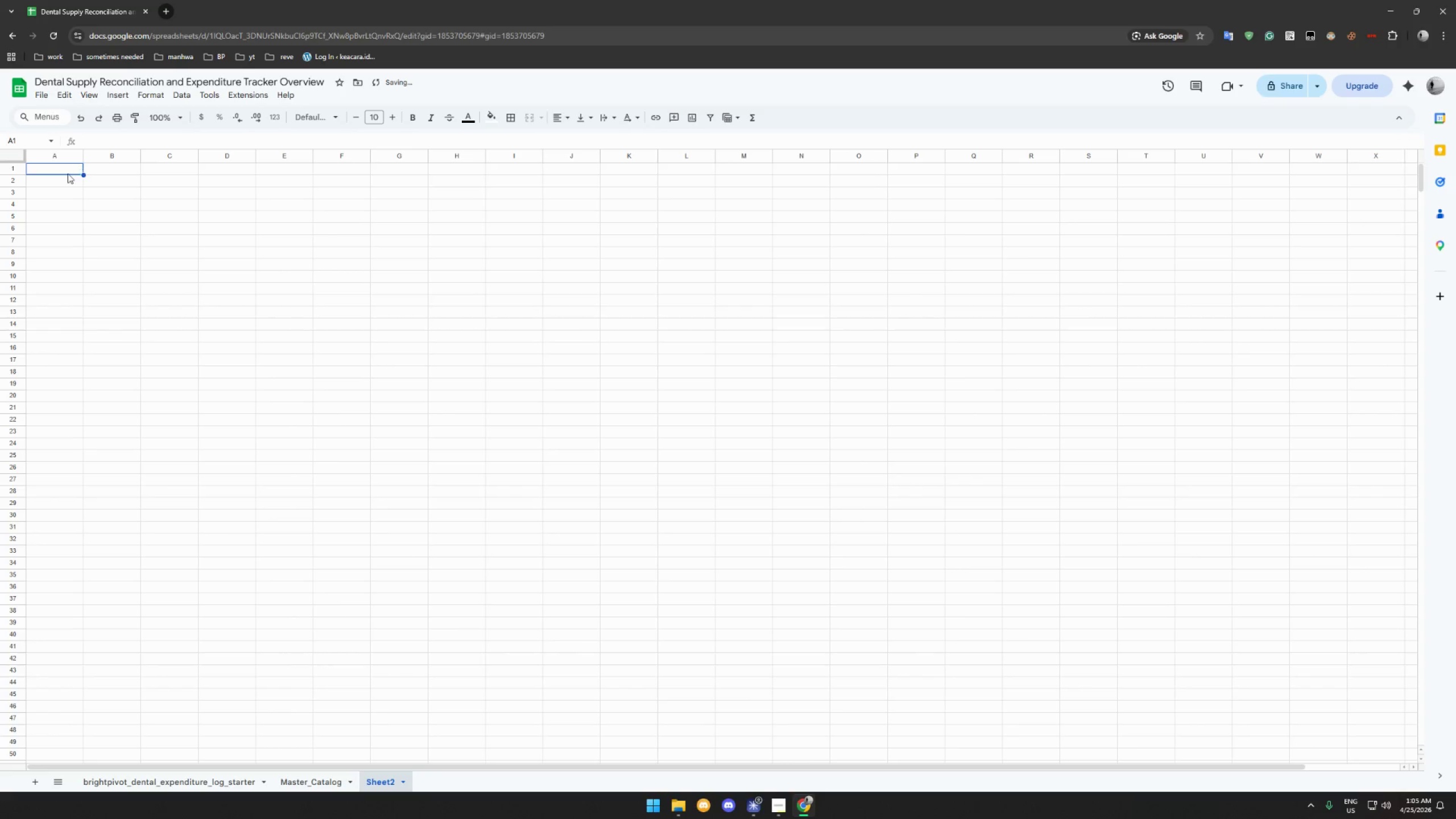 
left_click([67, 172])
 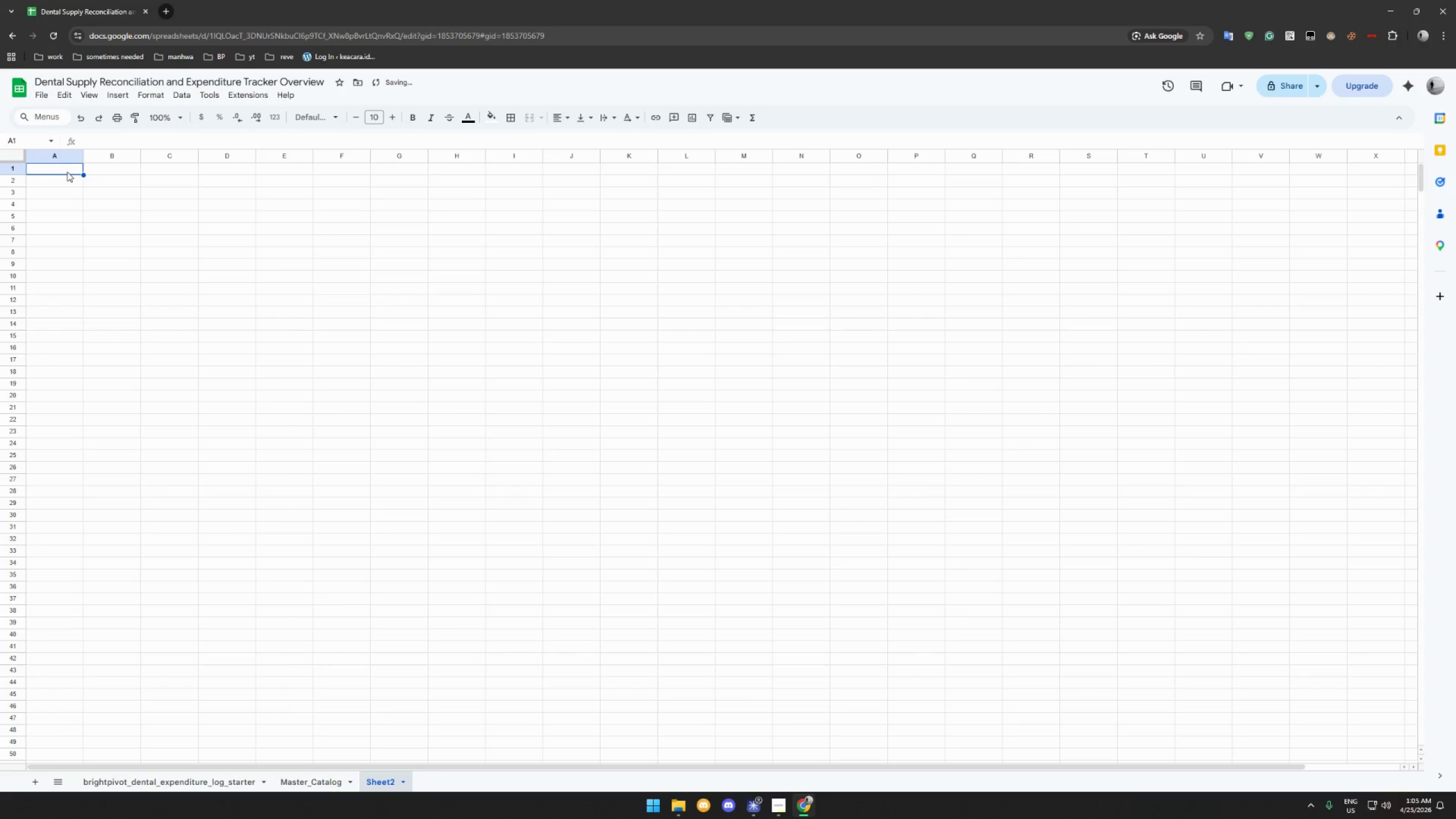 
key(Control+V)
 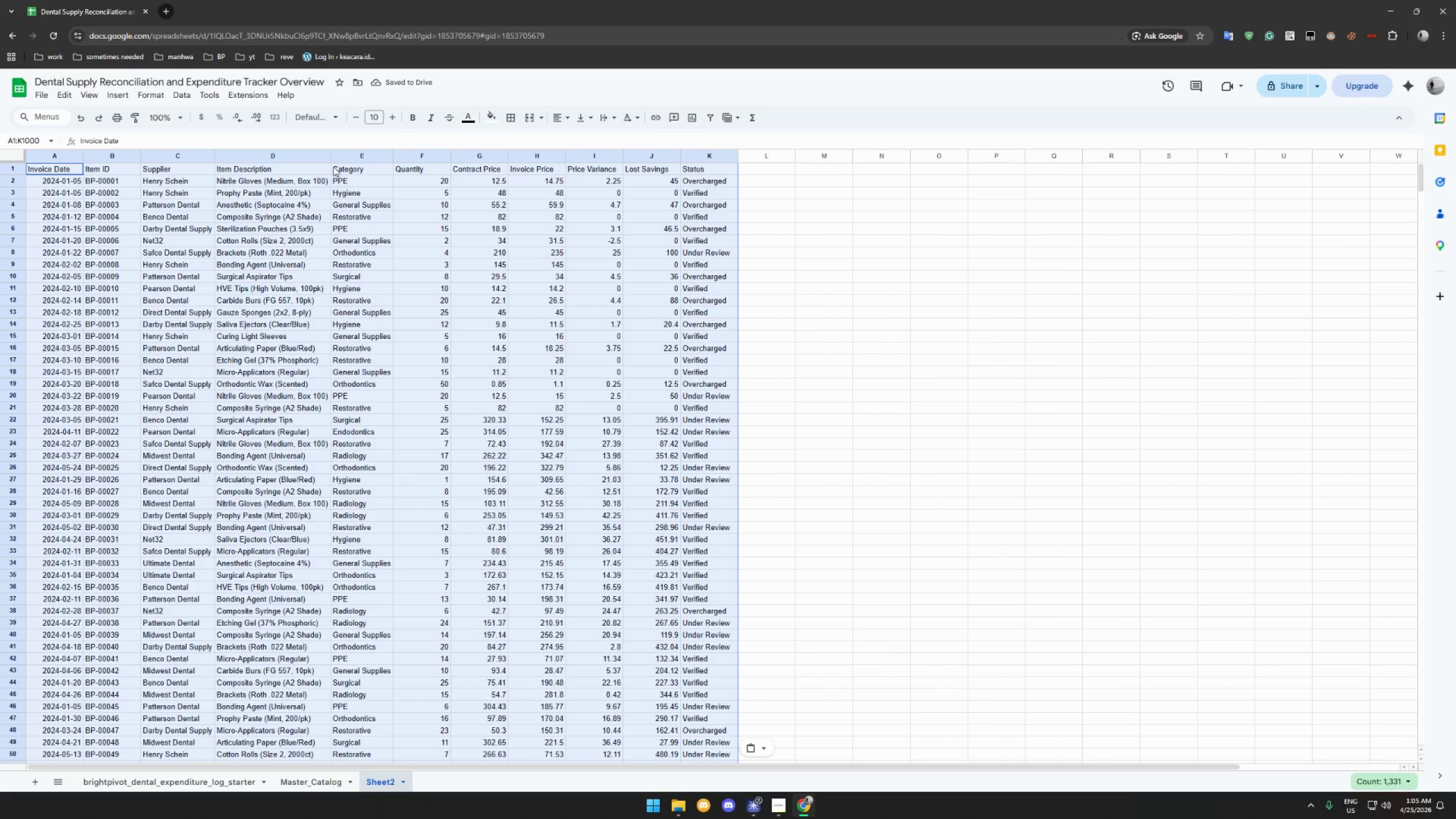 
left_click_drag(start_coordinate=[328, 156], to_coordinate=[338, 158])
 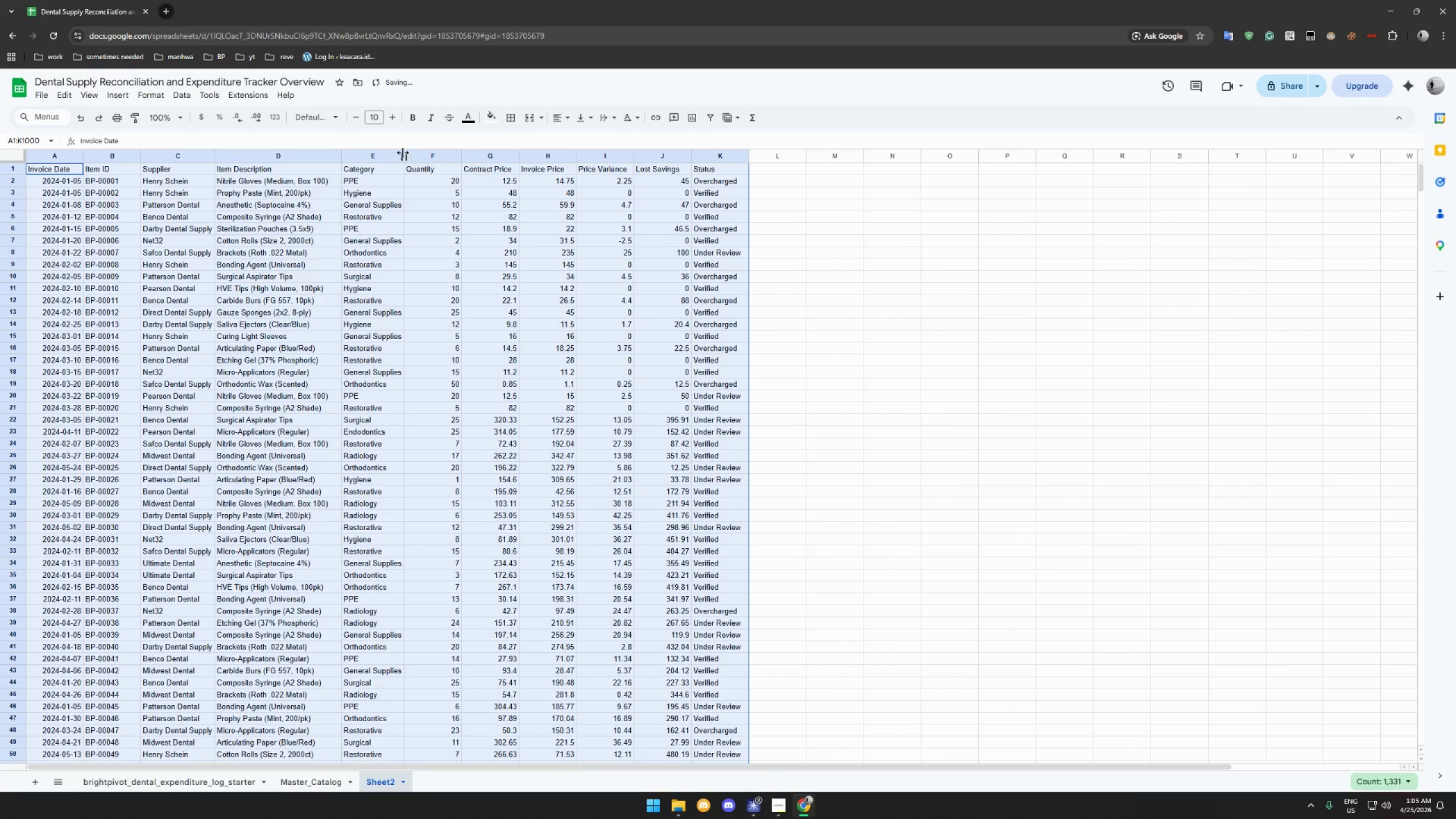 
left_click_drag(start_coordinate=[402, 152], to_coordinate=[420, 153])
 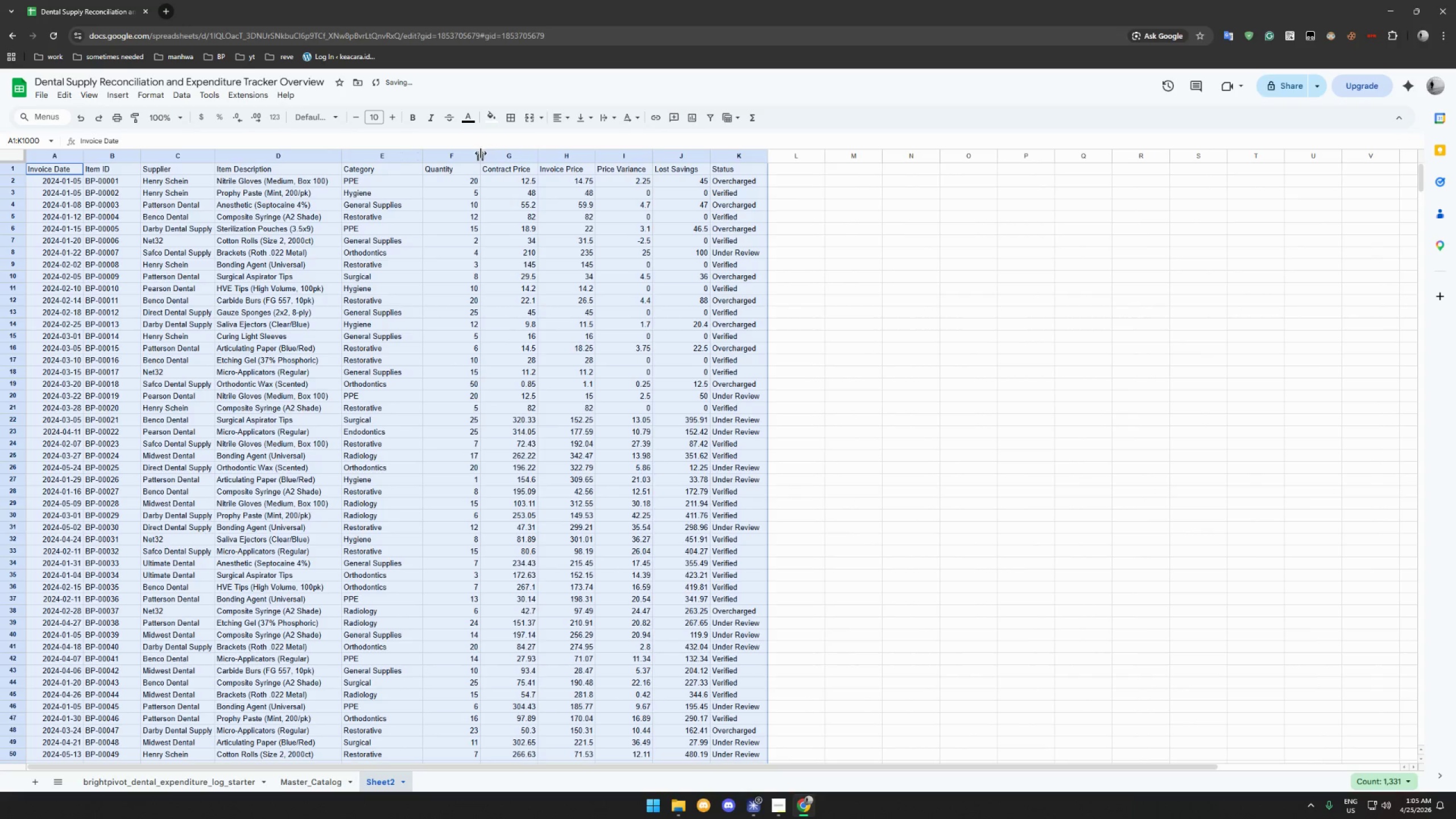 
left_click_drag(start_coordinate=[480, 153], to_coordinate=[491, 153])
 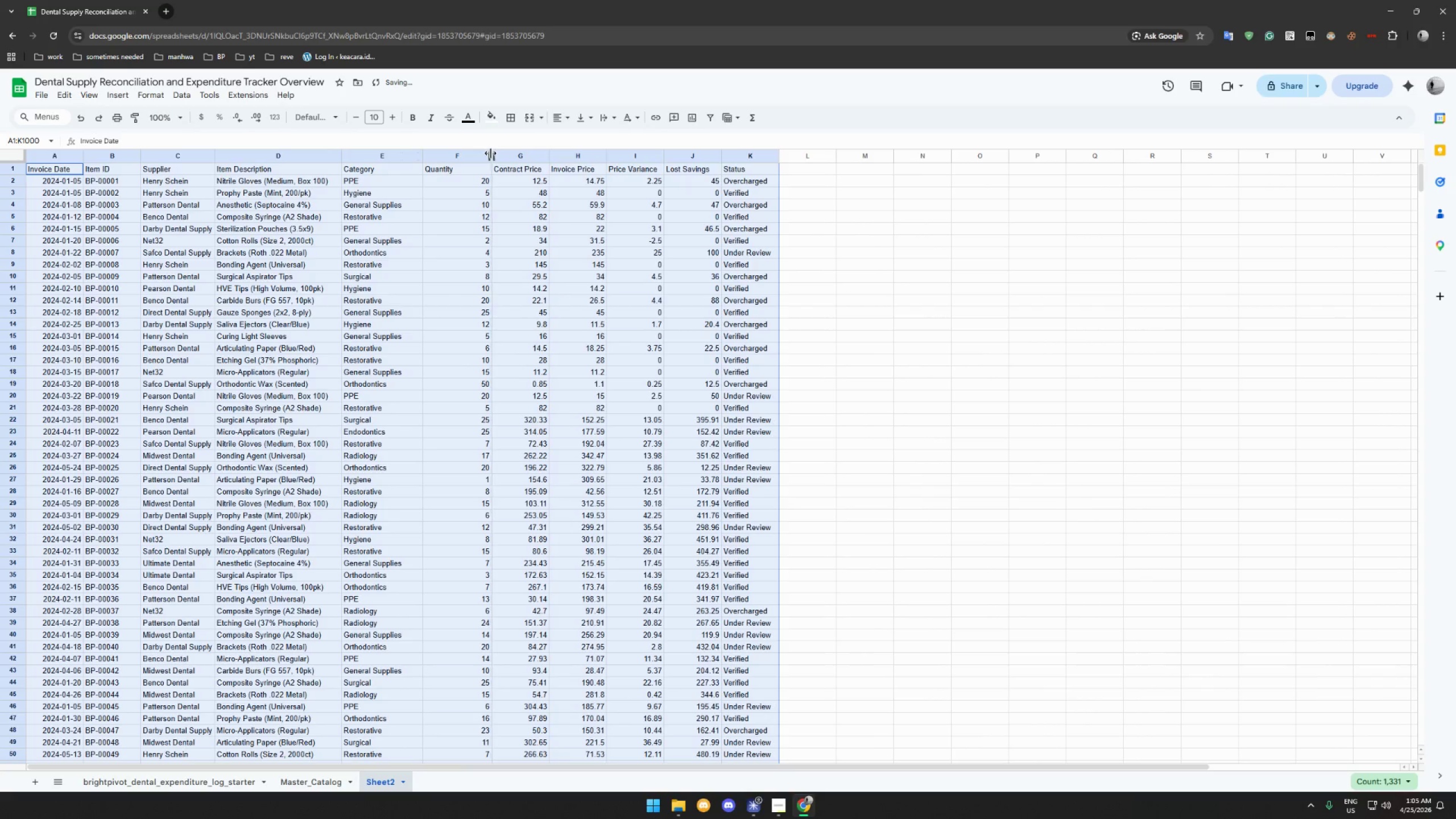 
left_click_drag(start_coordinate=[491, 153], to_coordinate=[481, 154])
 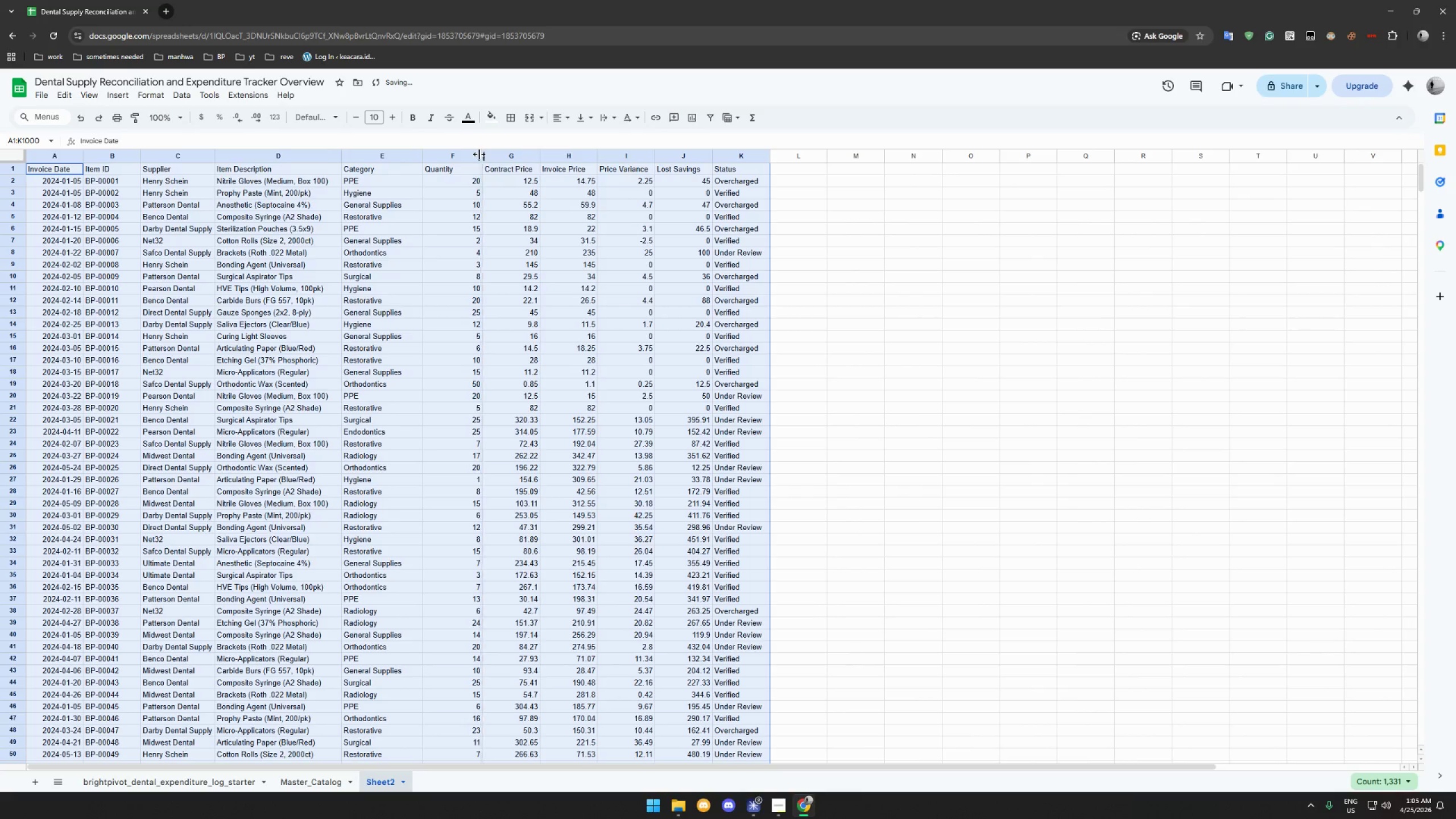 
left_click_drag(start_coordinate=[481, 154], to_coordinate=[476, 154])
 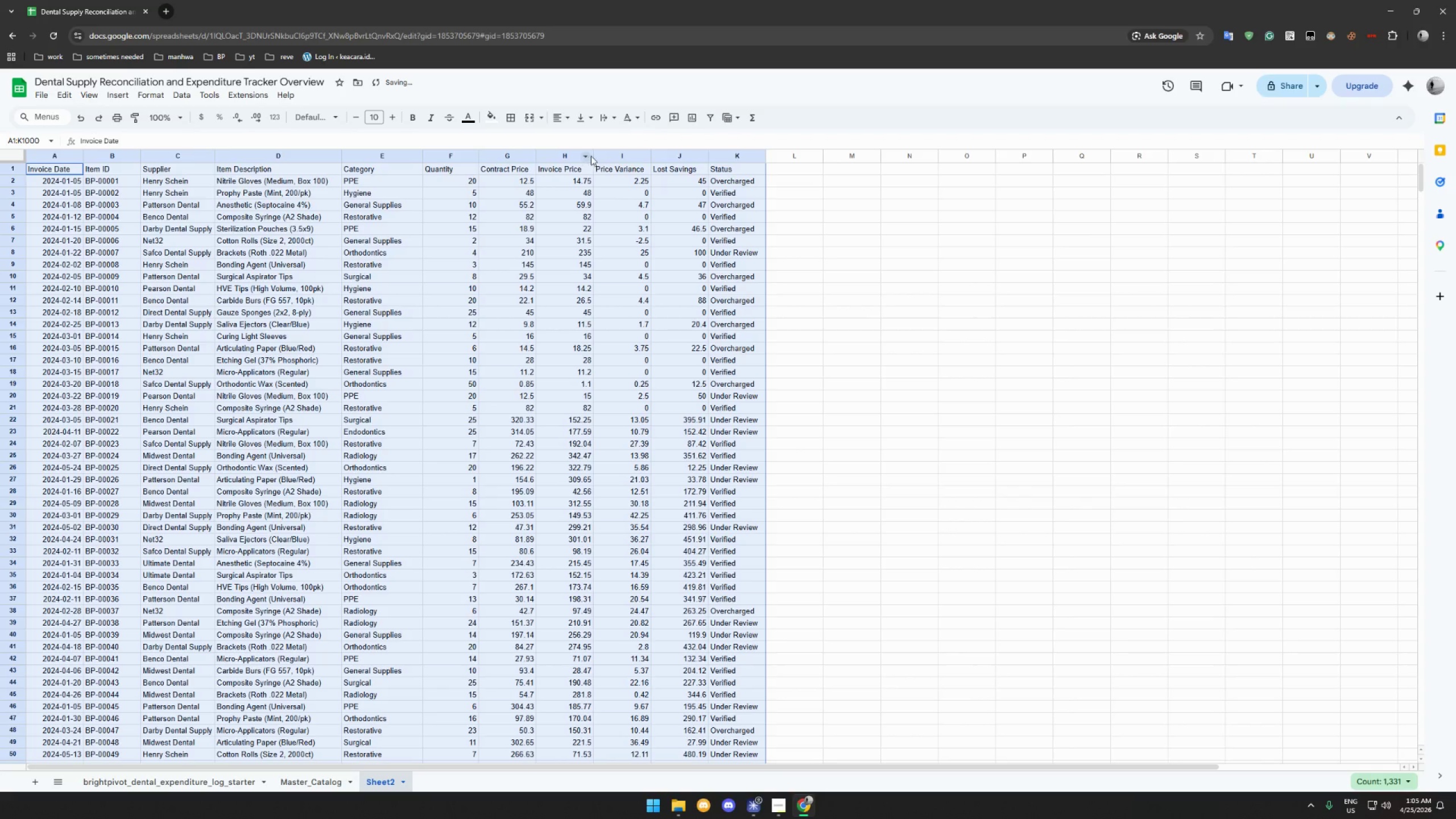 
left_click_drag(start_coordinate=[593, 155], to_coordinate=[597, 155])
 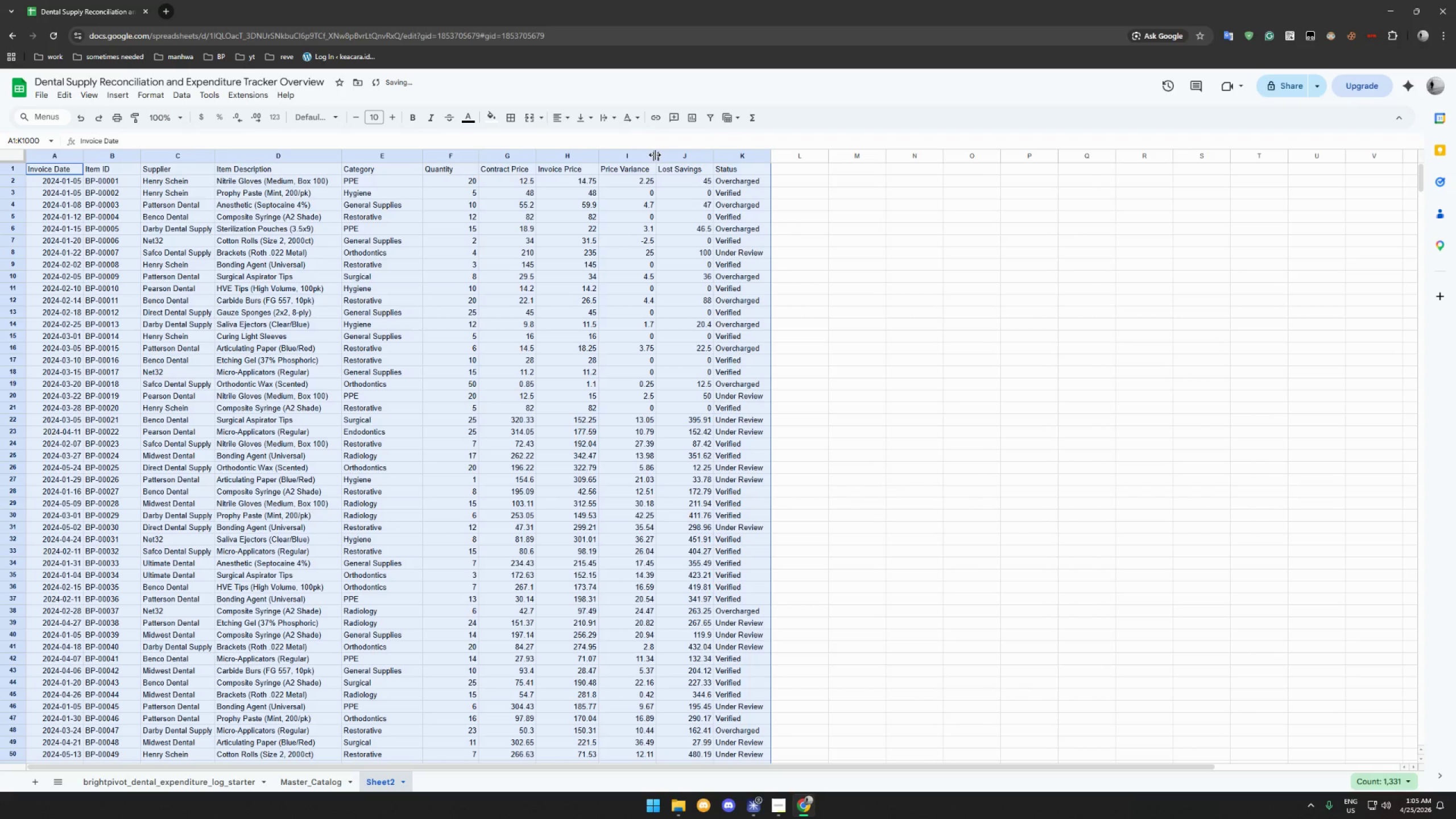 
left_click_drag(start_coordinate=[655, 155], to_coordinate=[663, 155])
 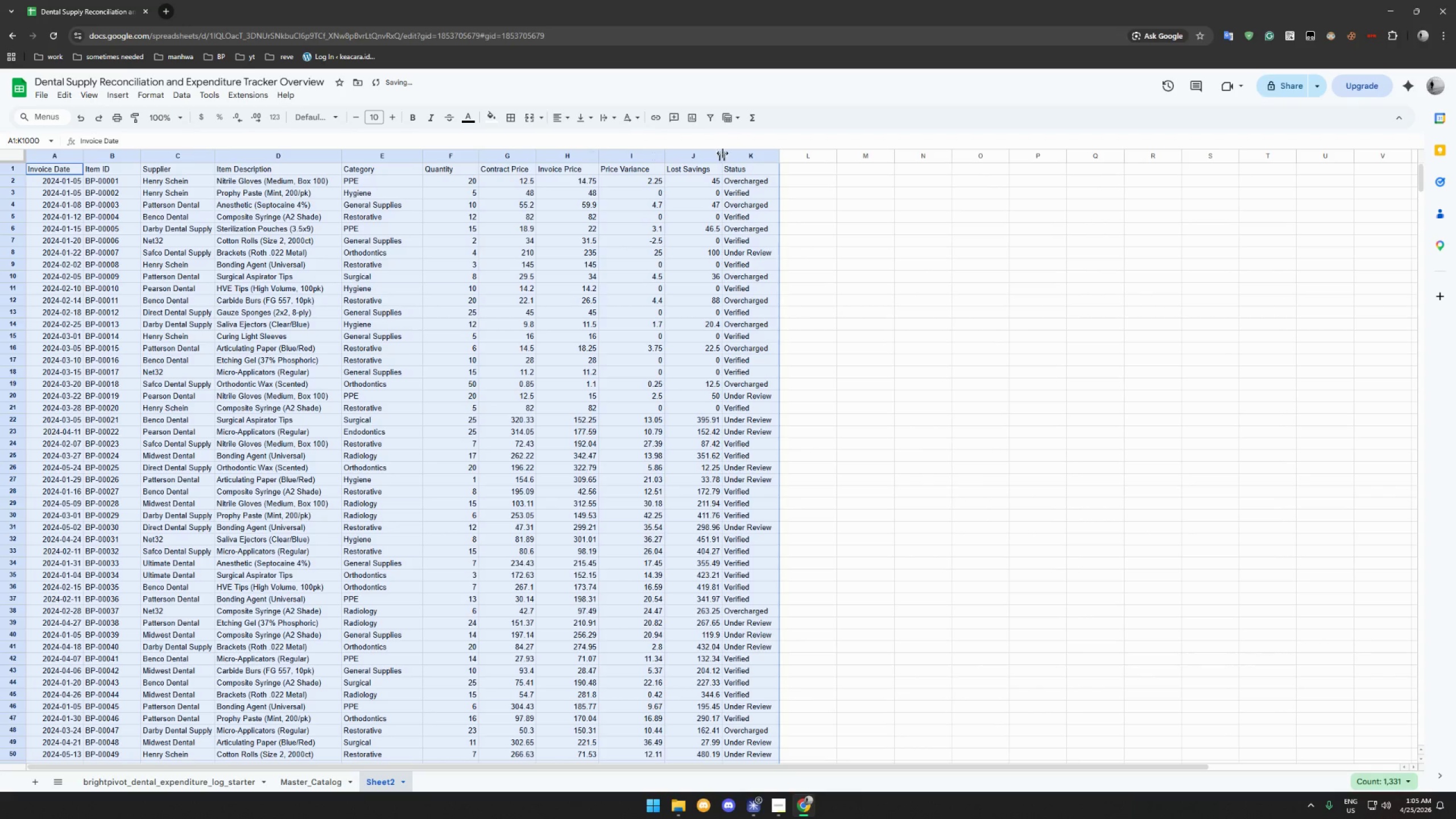 
left_click_drag(start_coordinate=[721, 154], to_coordinate=[725, 156])
 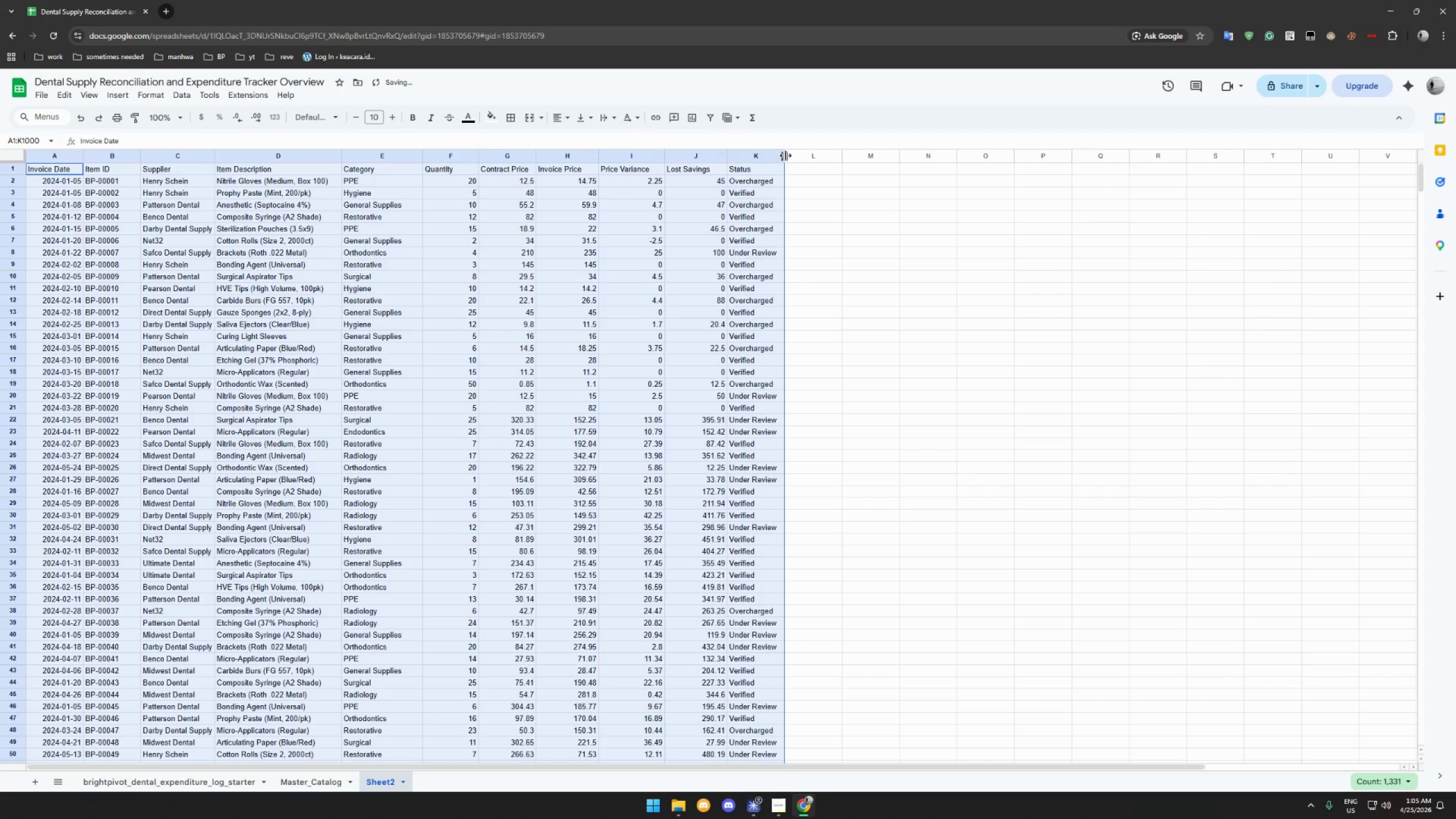 
left_click_drag(start_coordinate=[785, 155], to_coordinate=[790, 155])
 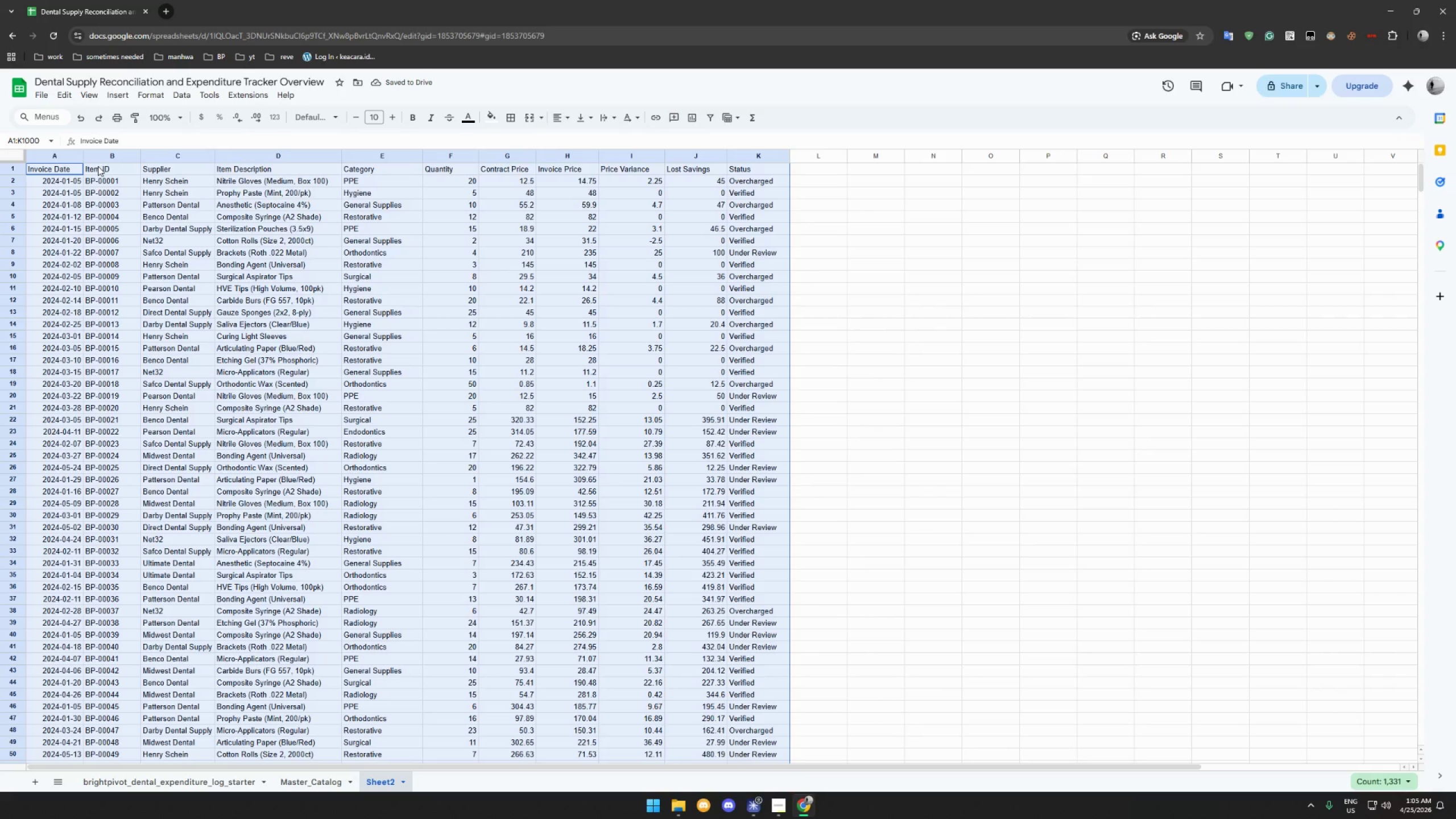 
wait(5.41)
 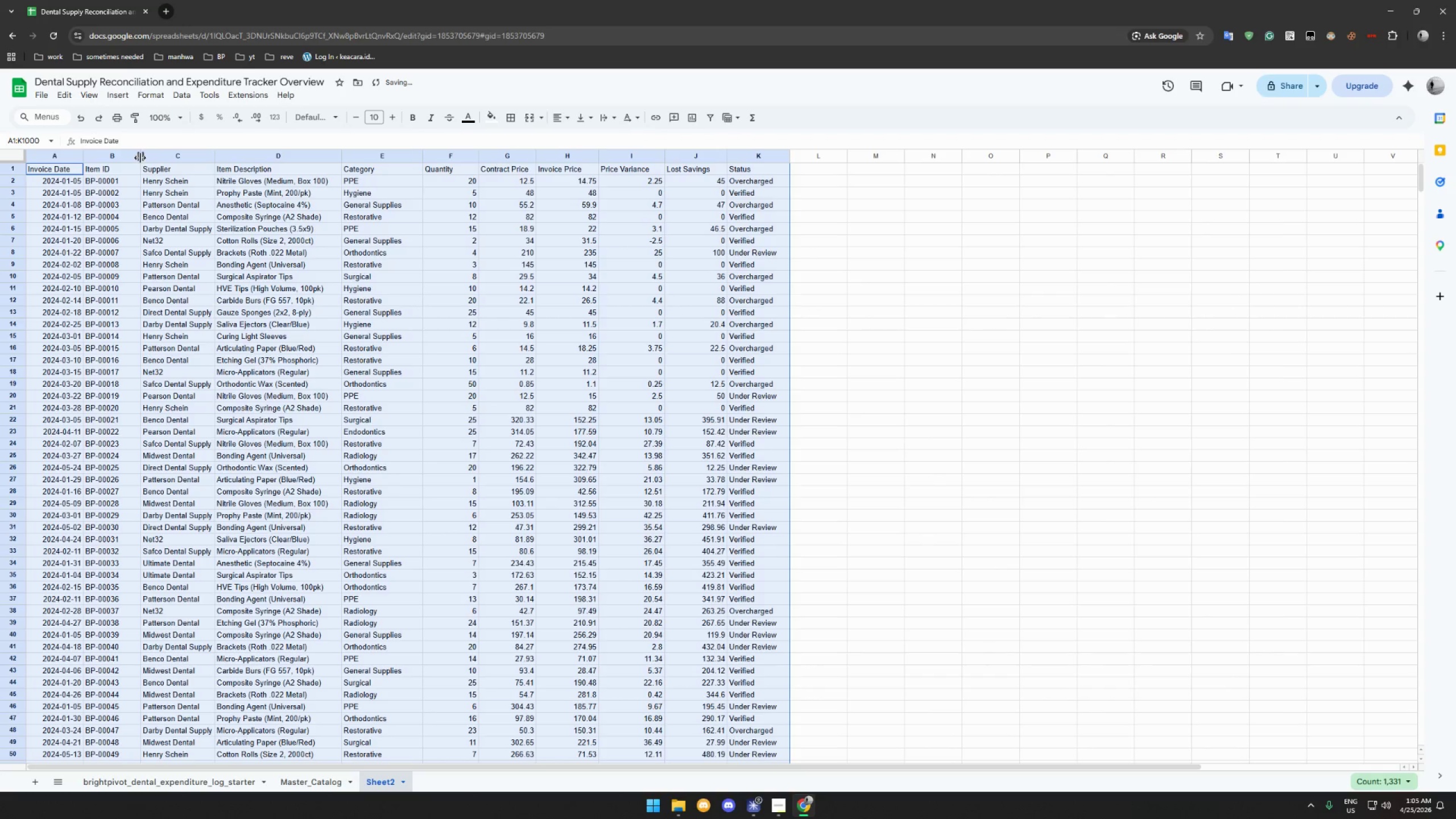 
left_click([7, 169])
 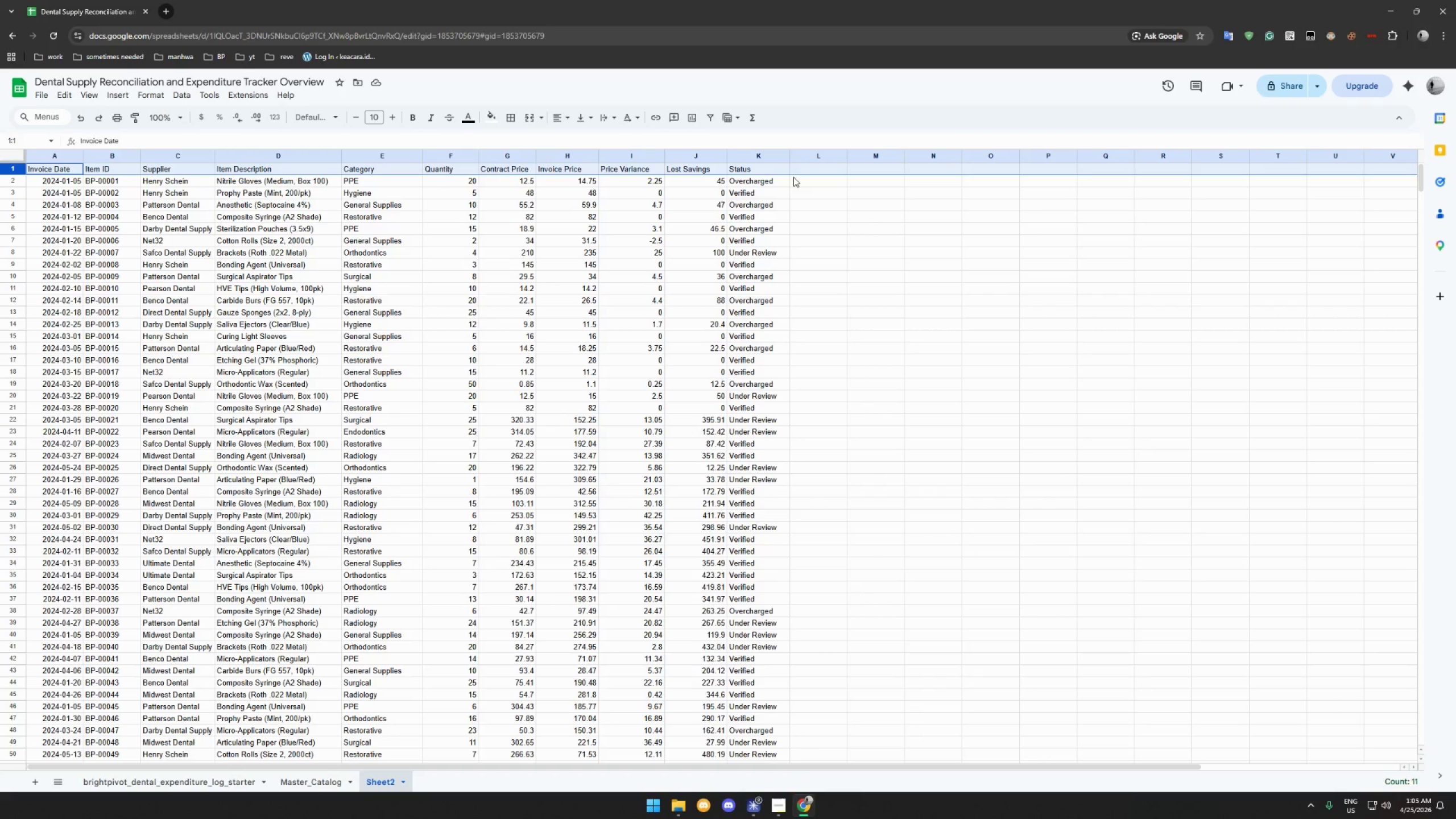 
left_click_drag(start_coordinate=[762, 170], to_coordinate=[61, 165])
 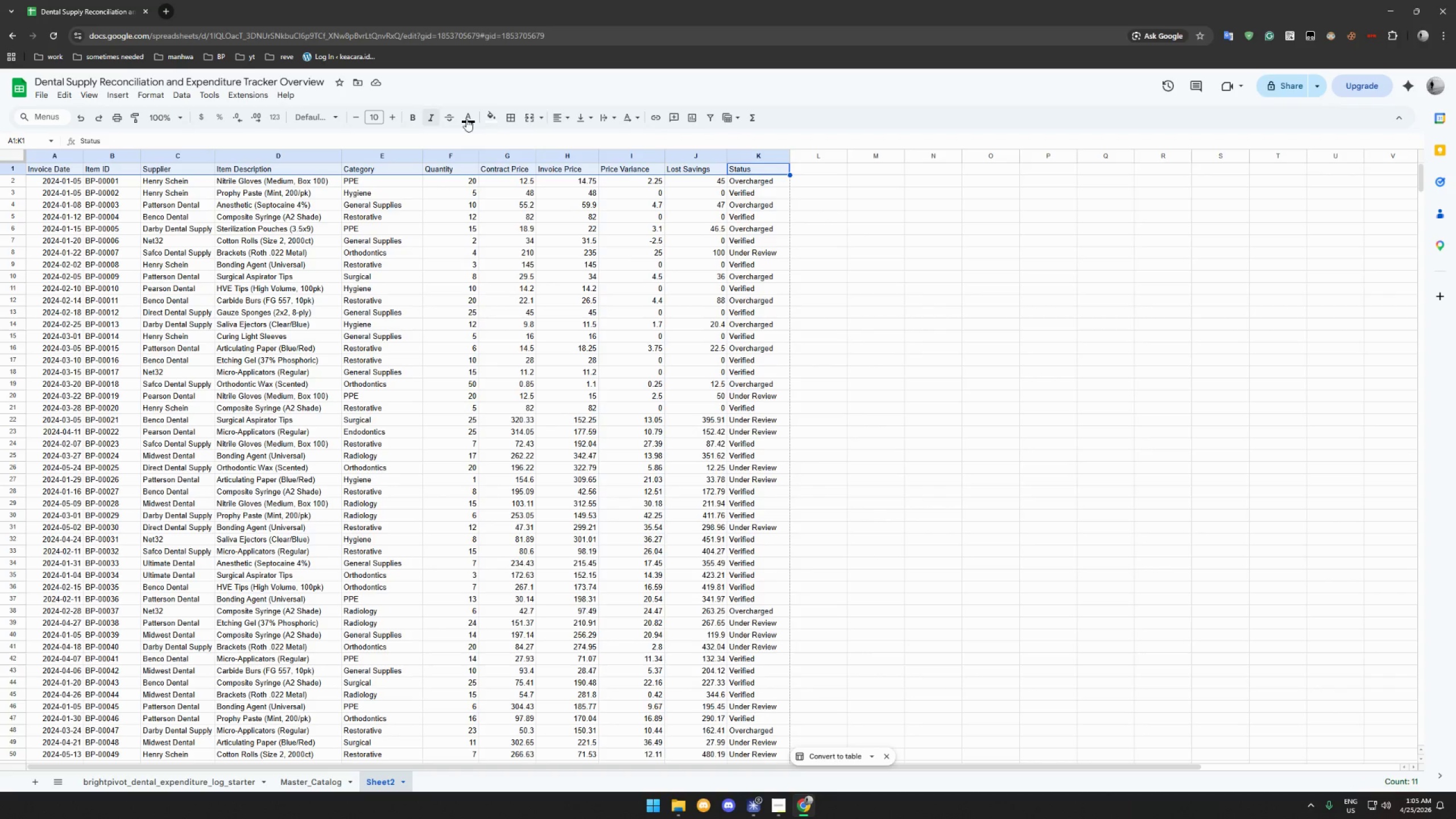 
left_click([493, 119])
 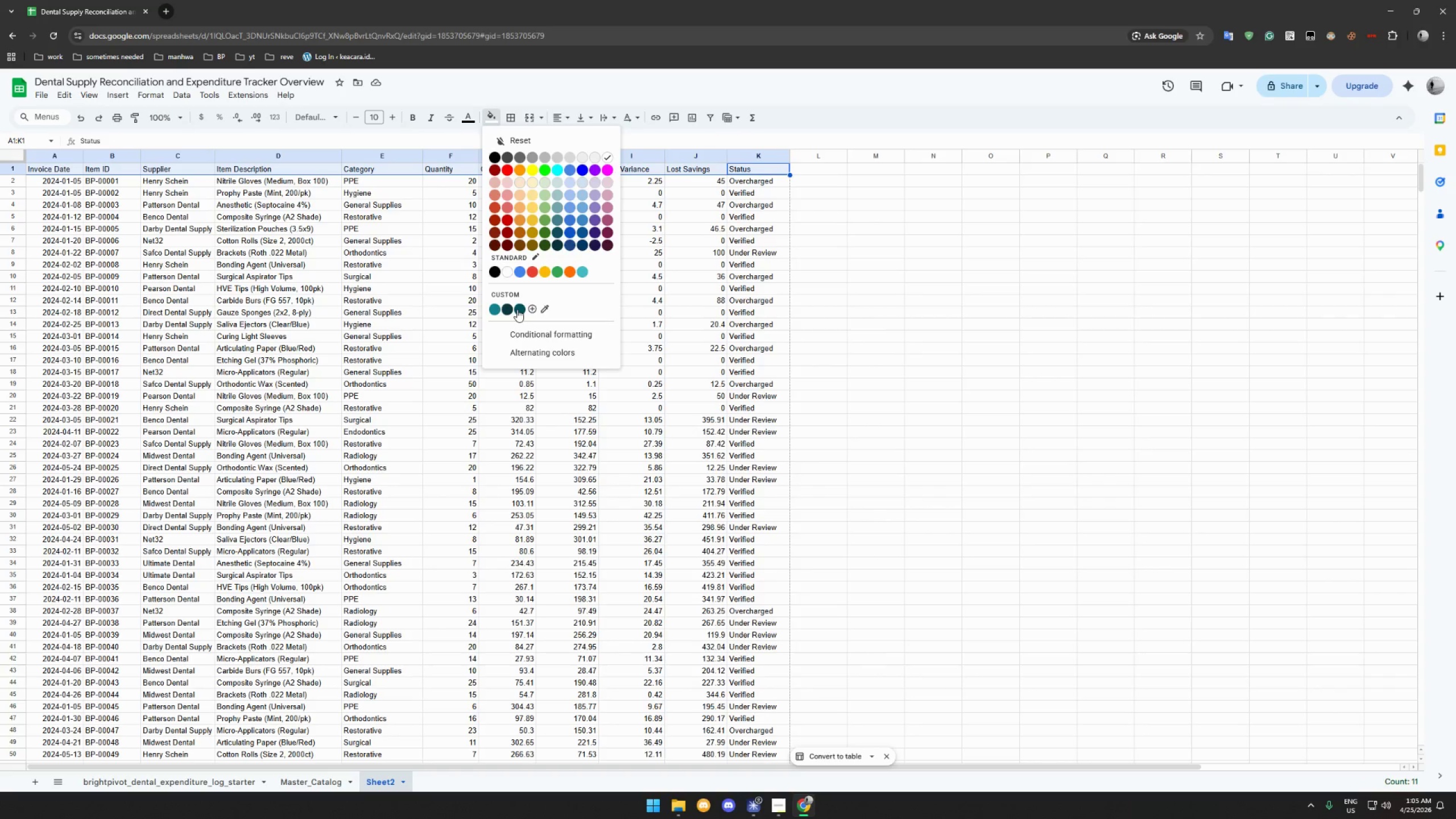 
left_click([517, 309])
 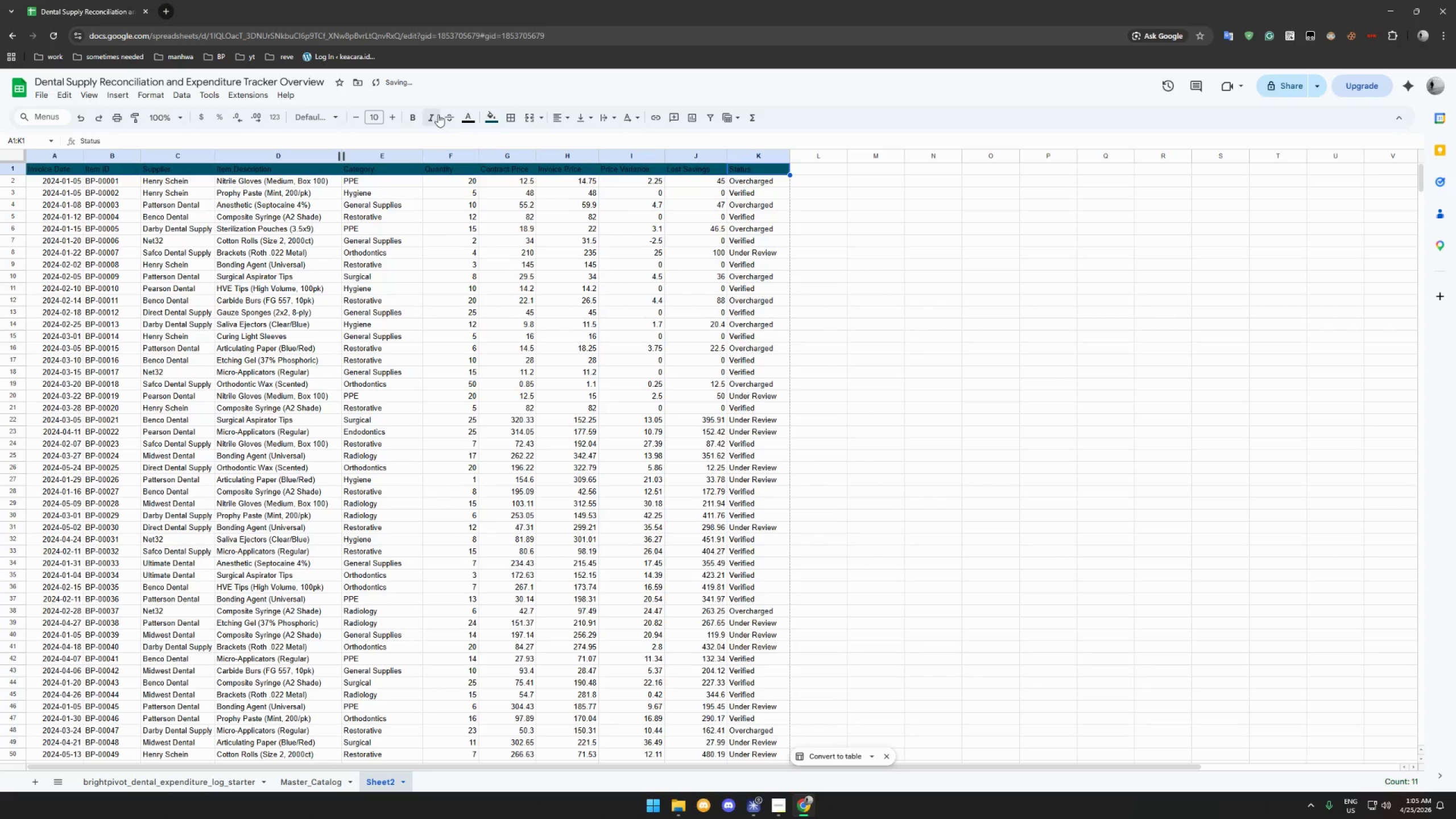 
left_click([468, 118])
 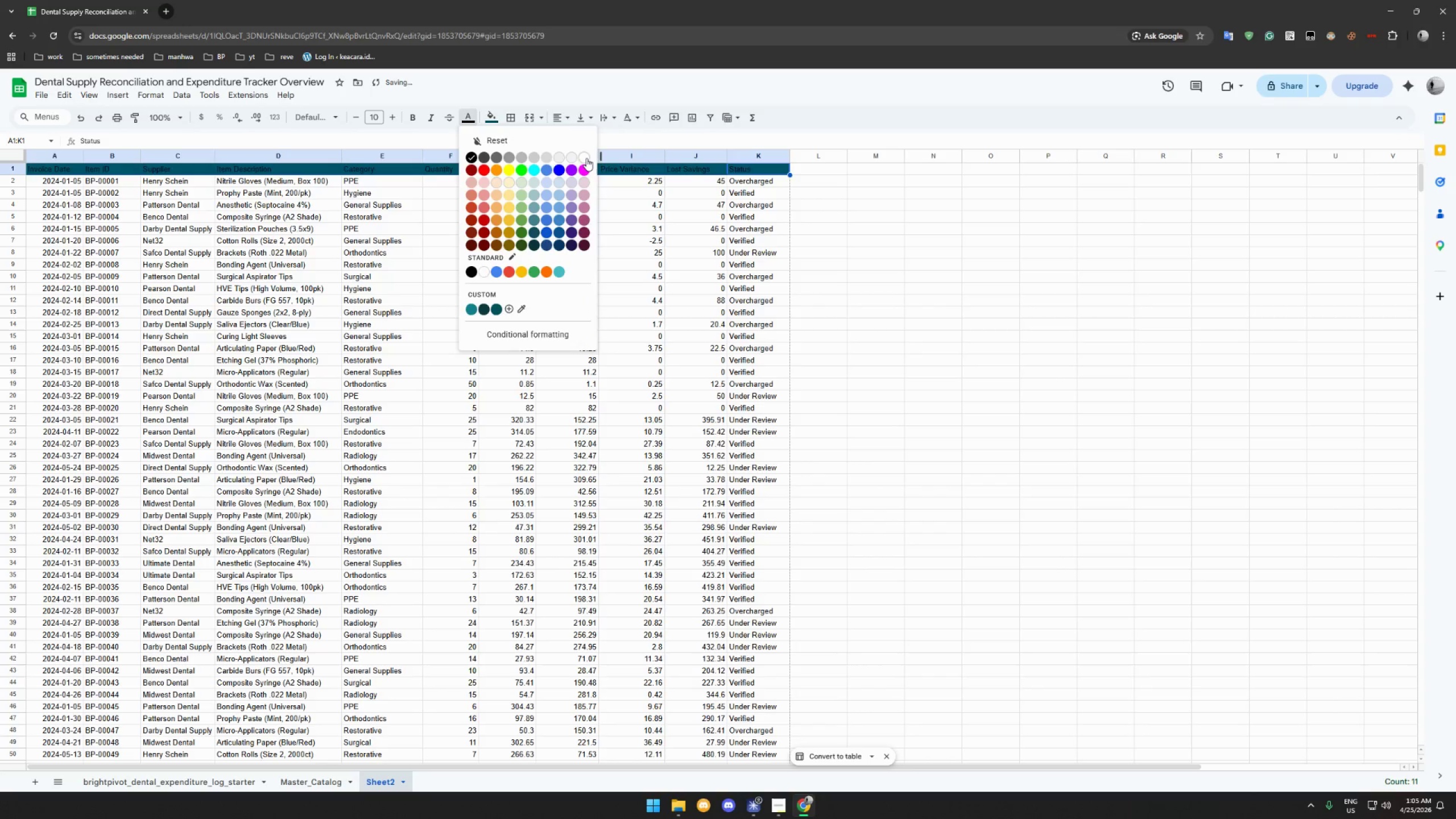 
left_click([582, 157])
 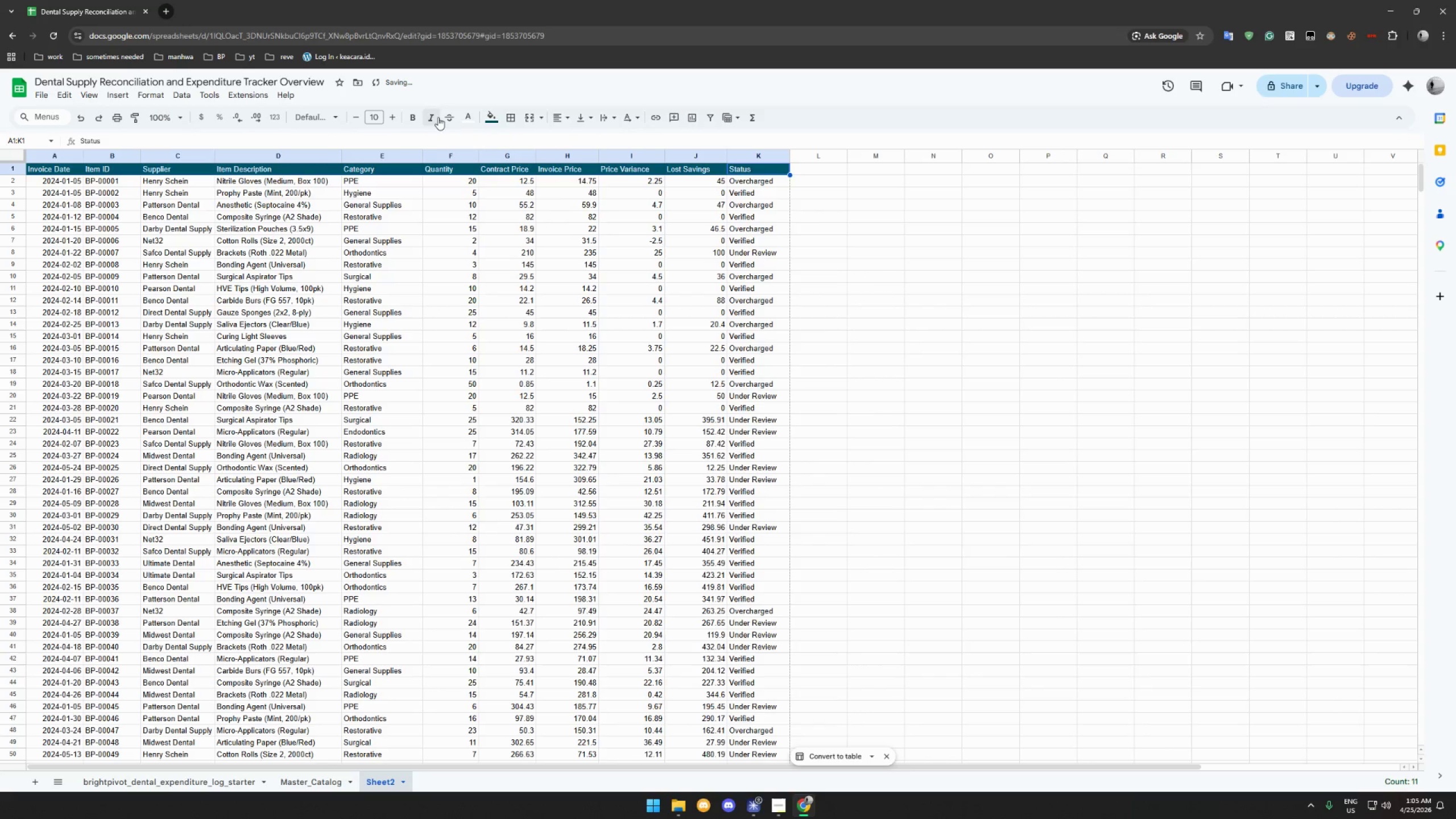 
left_click([410, 116])
 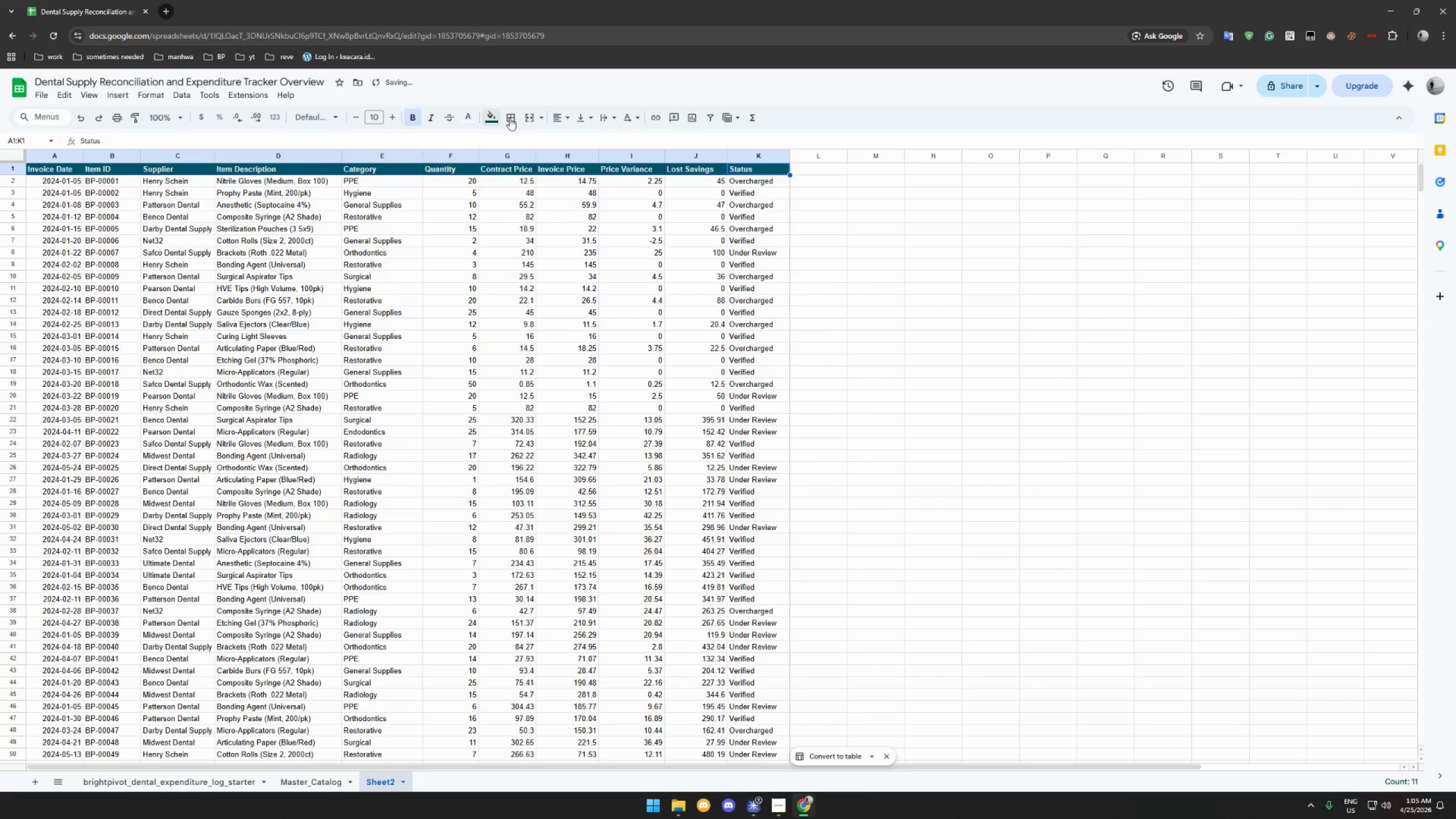 
left_click([567, 122])
 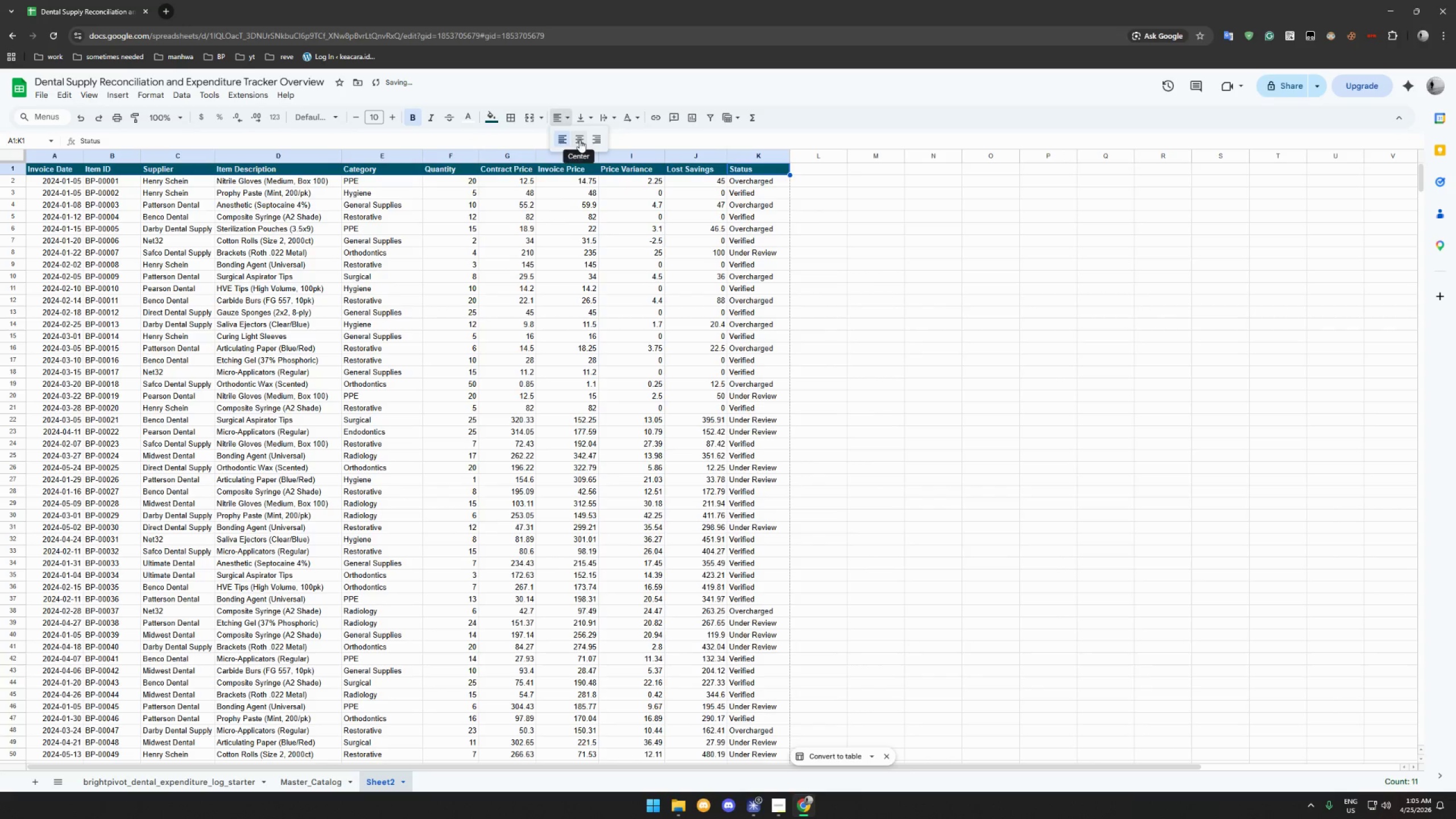 
left_click([580, 140])
 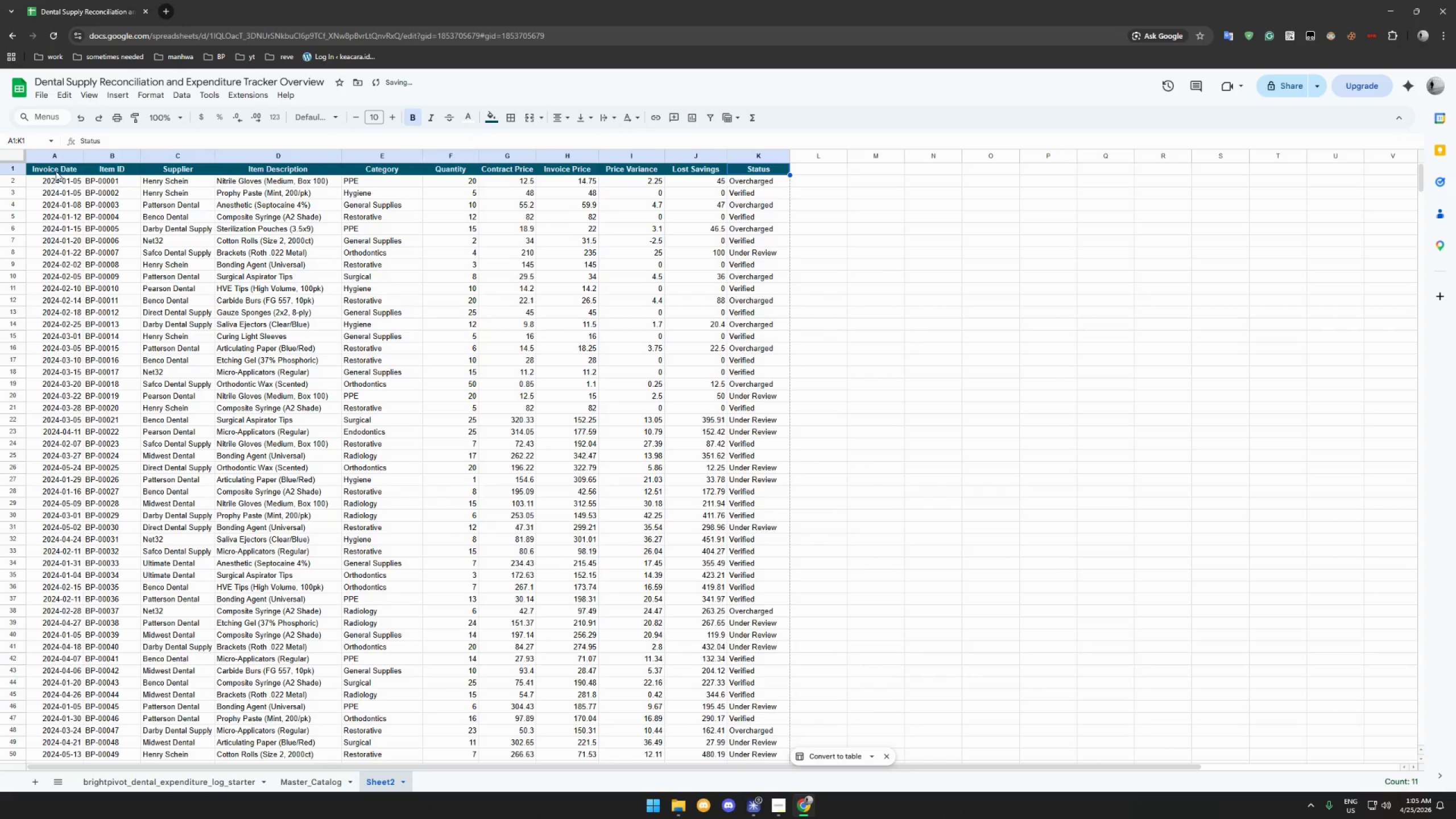 
left_click([58, 159])
 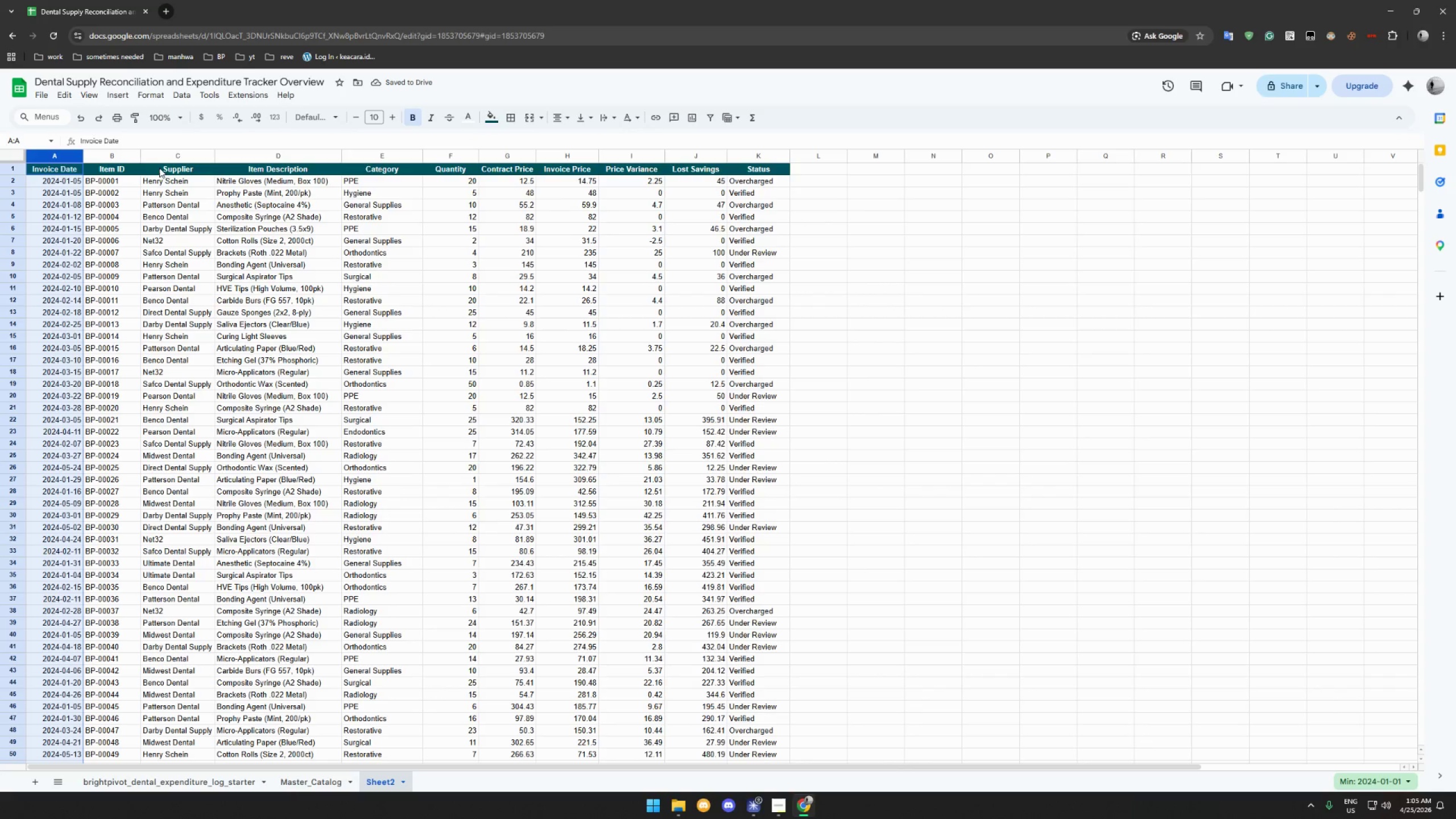 
hold_key(key=ControlLeft, duration=1.5)
left_click([106, 159])
 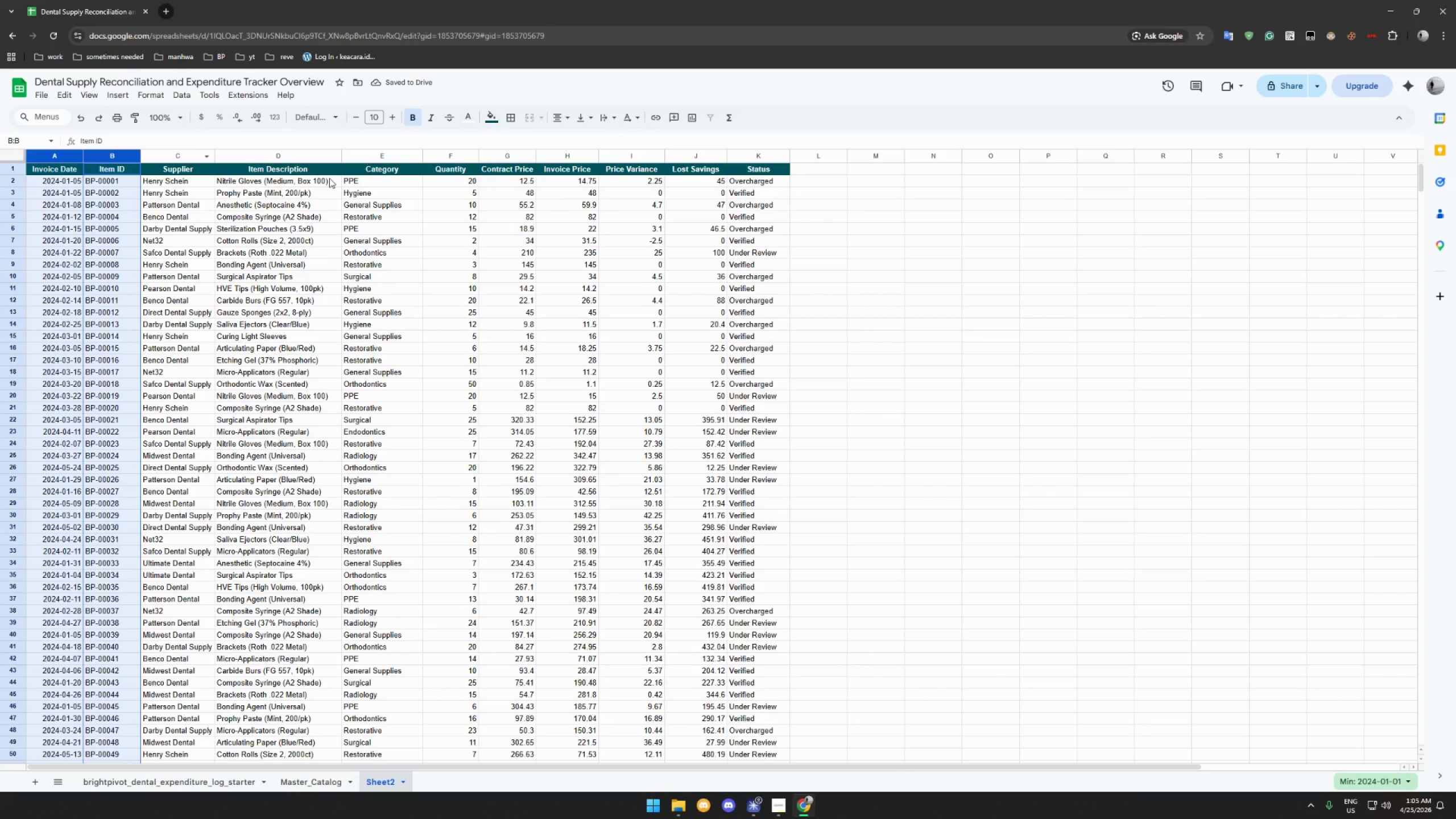 
hold_key(key=ControlLeft, duration=1.52)
left_click([453, 155])
 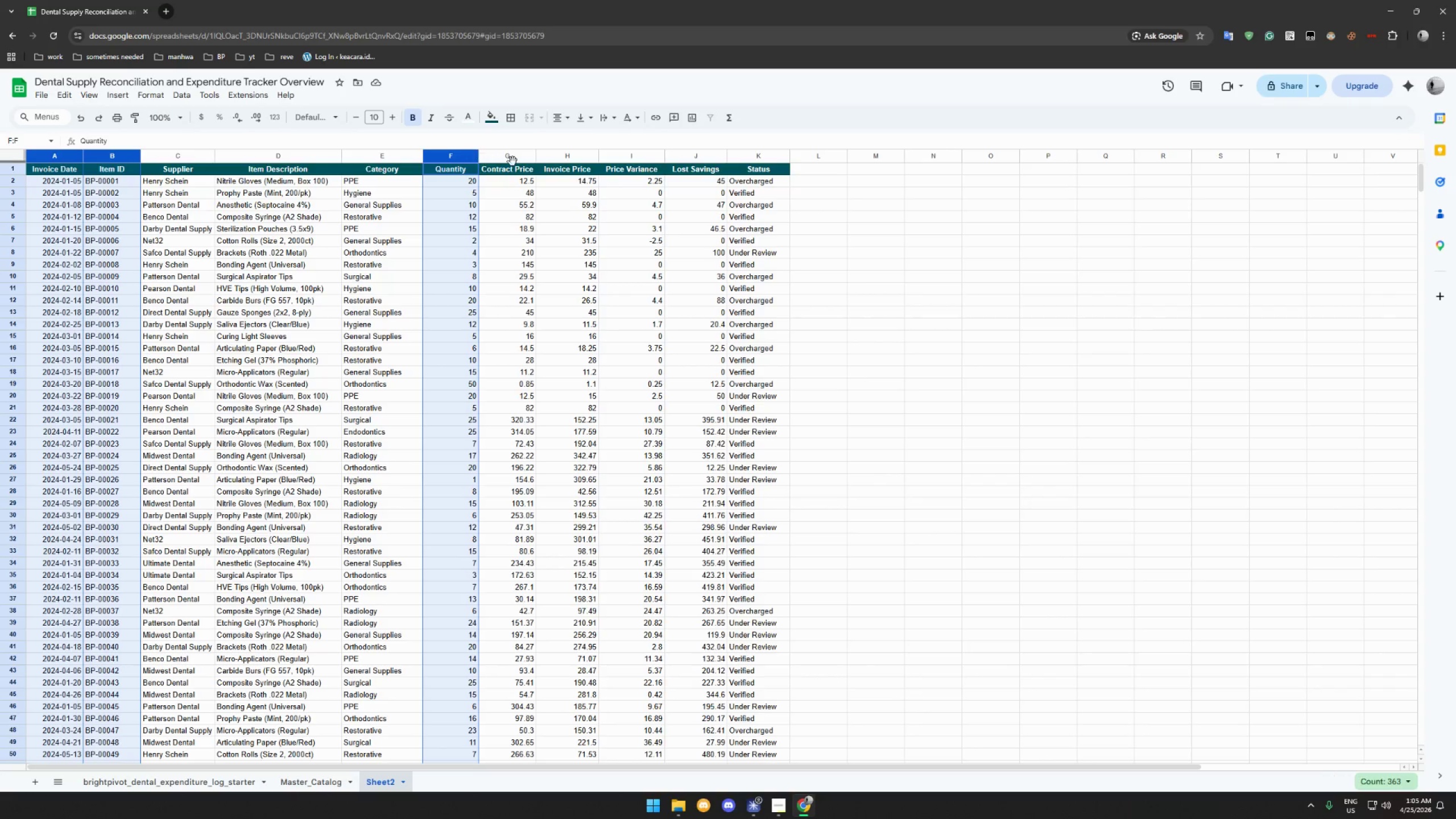 
hold_key(key=ControlLeft, duration=1.53)
left_click([516, 159])
 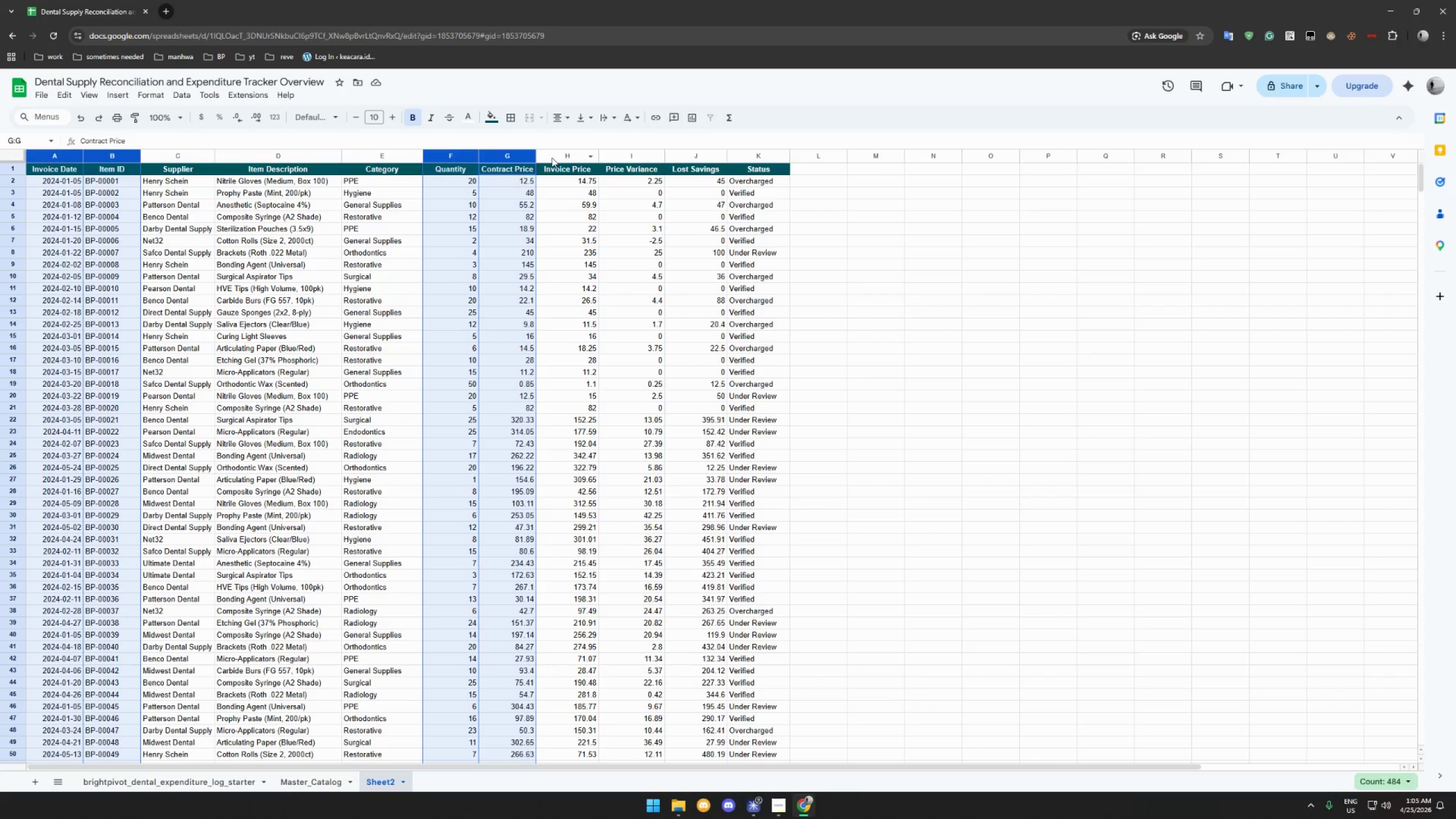 
hold_key(key=ControlLeft, duration=1.51)
left_click([550, 156])
 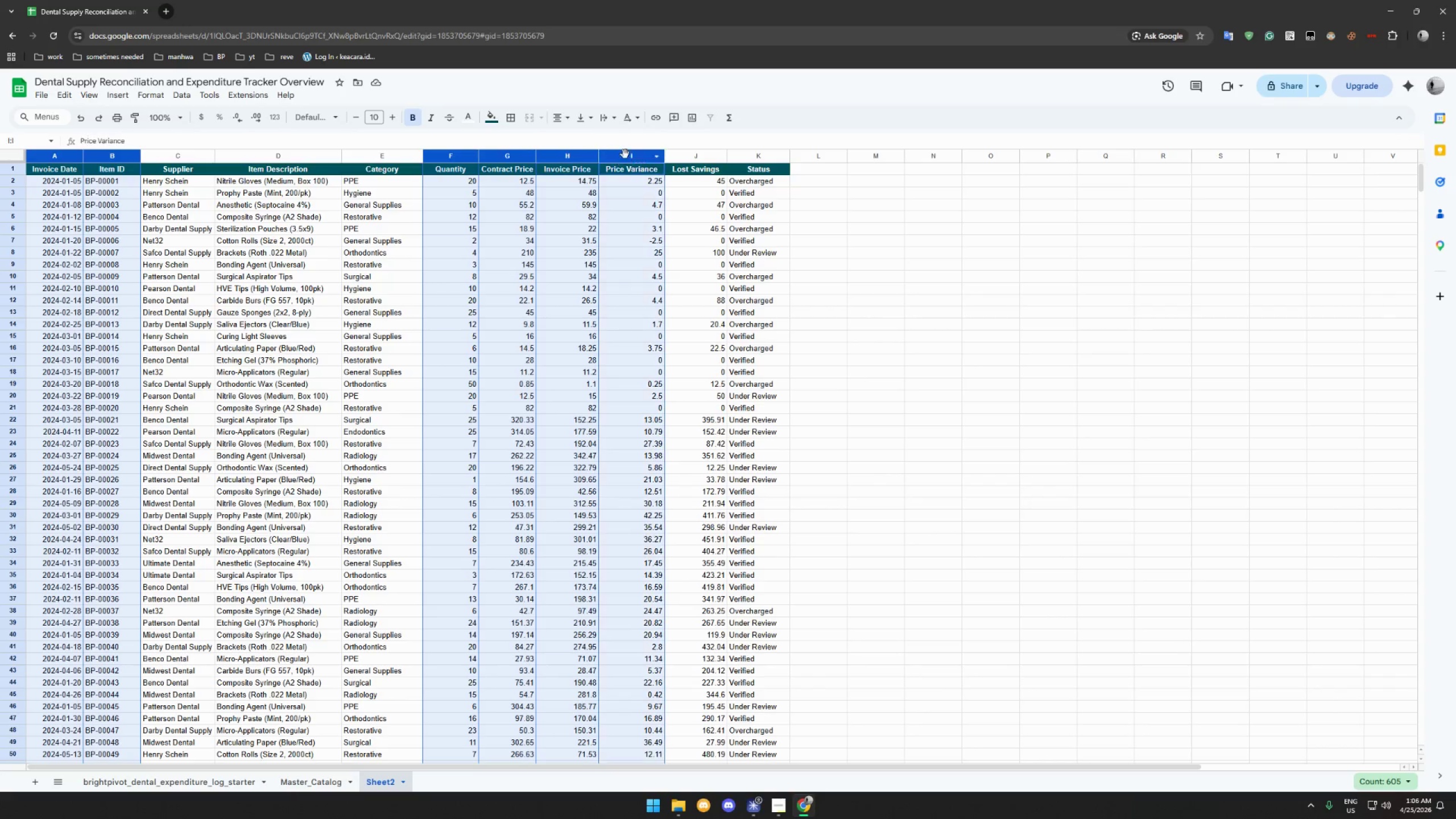 
hold_key(key=ControlLeft, duration=1.52)
left_click([682, 153])
 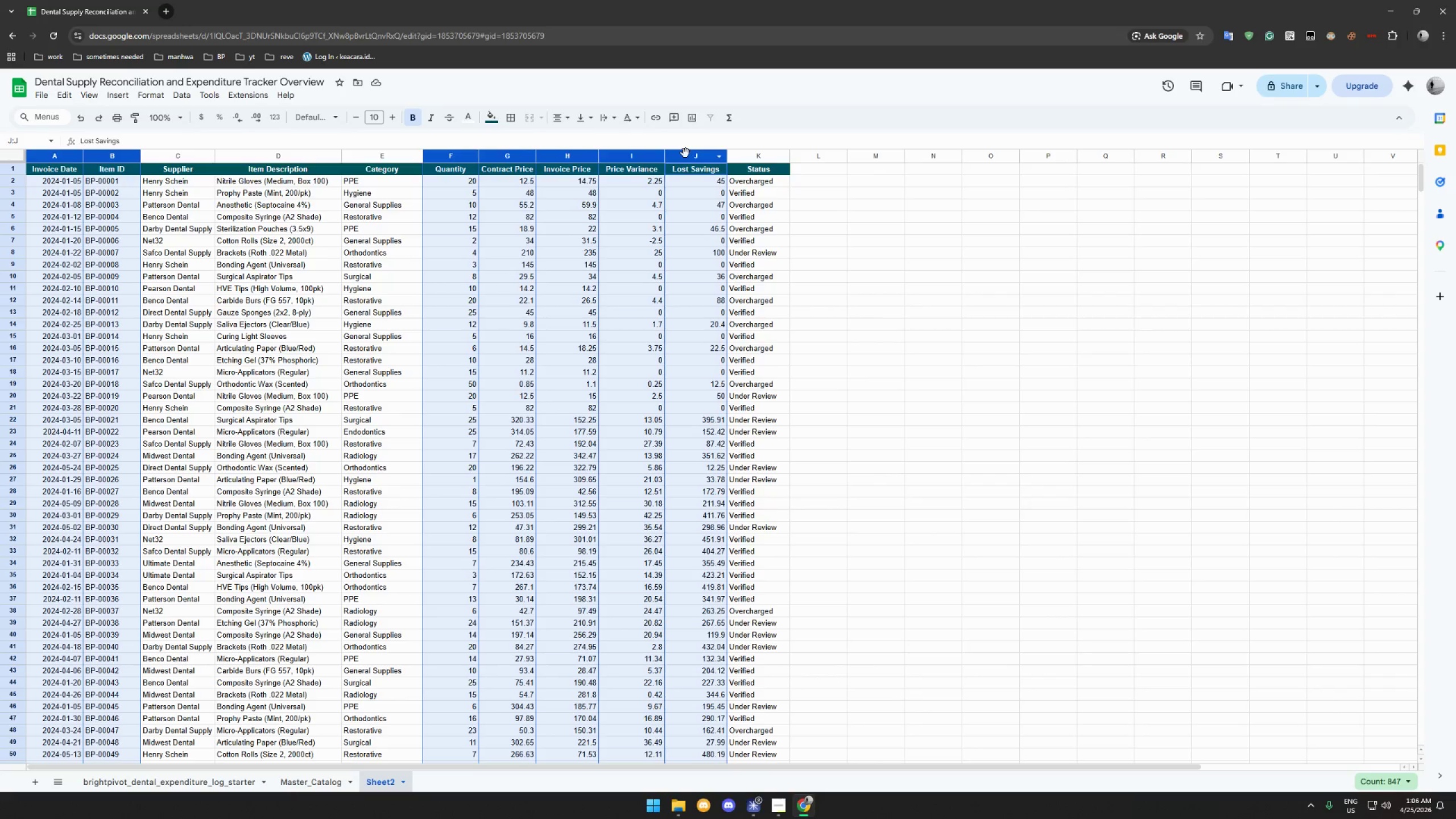 
hold_key(key=ControlLeft, duration=0.66)
 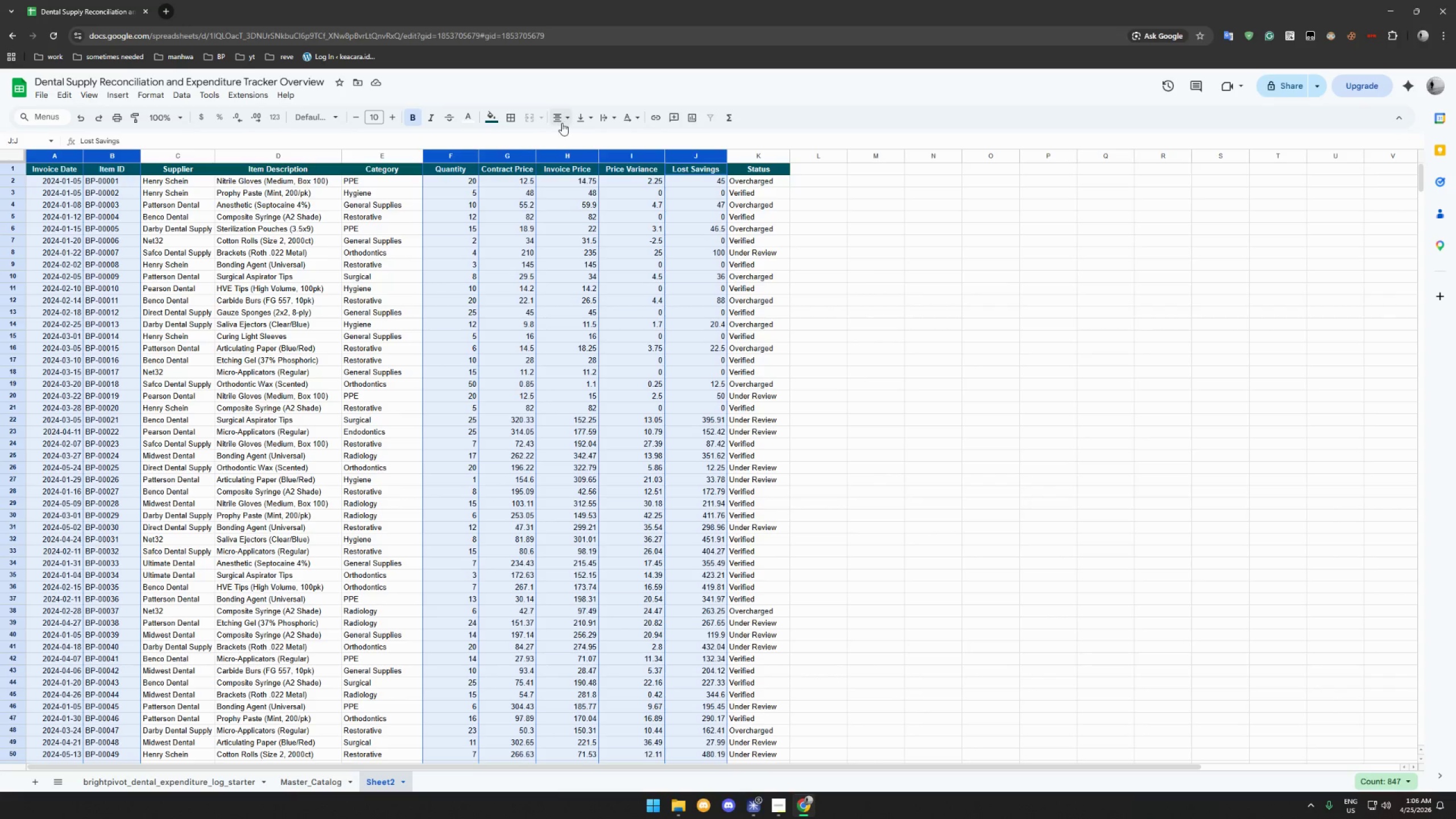 
left_click([559, 121])
 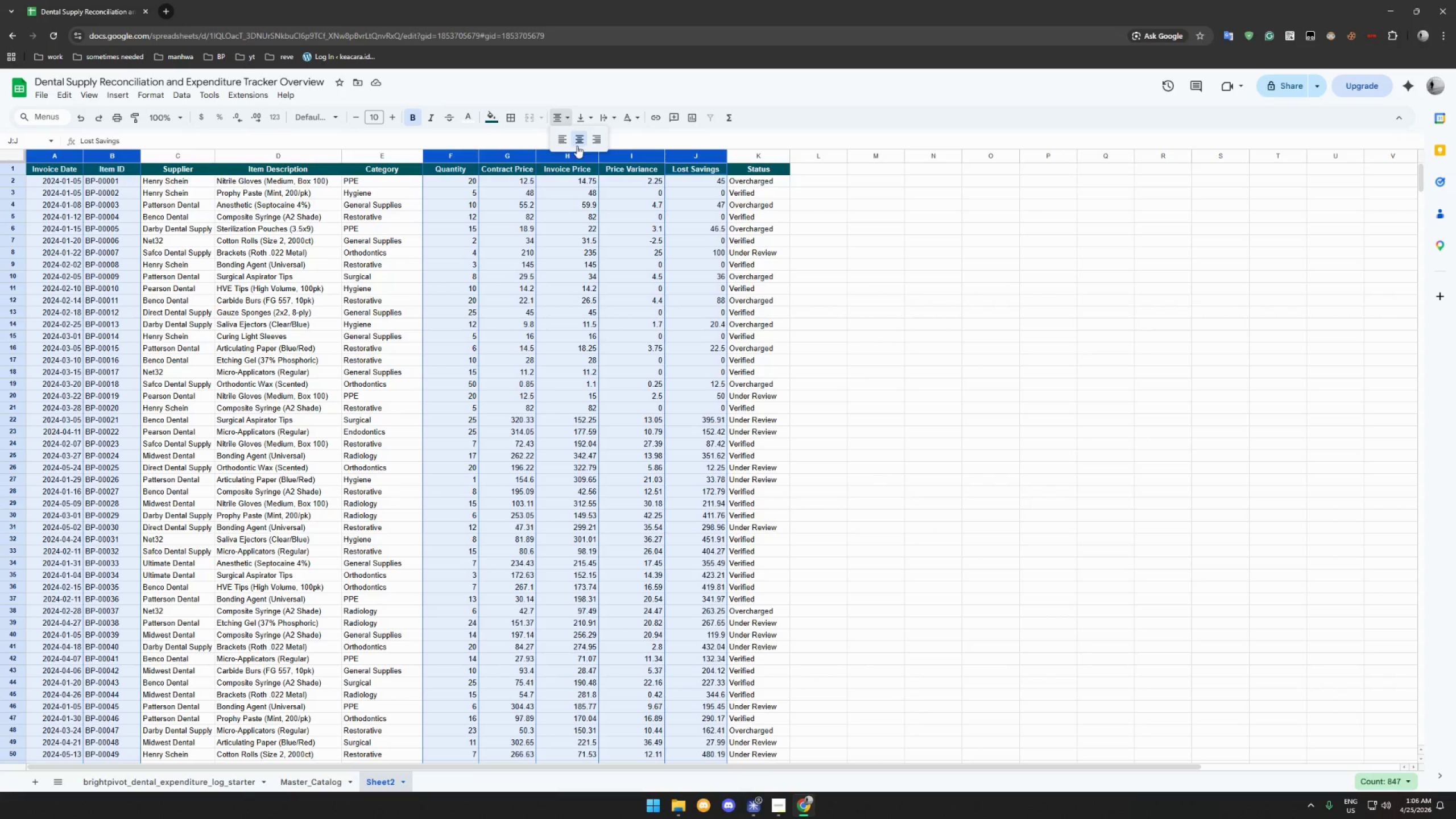 
left_click([577, 140])
 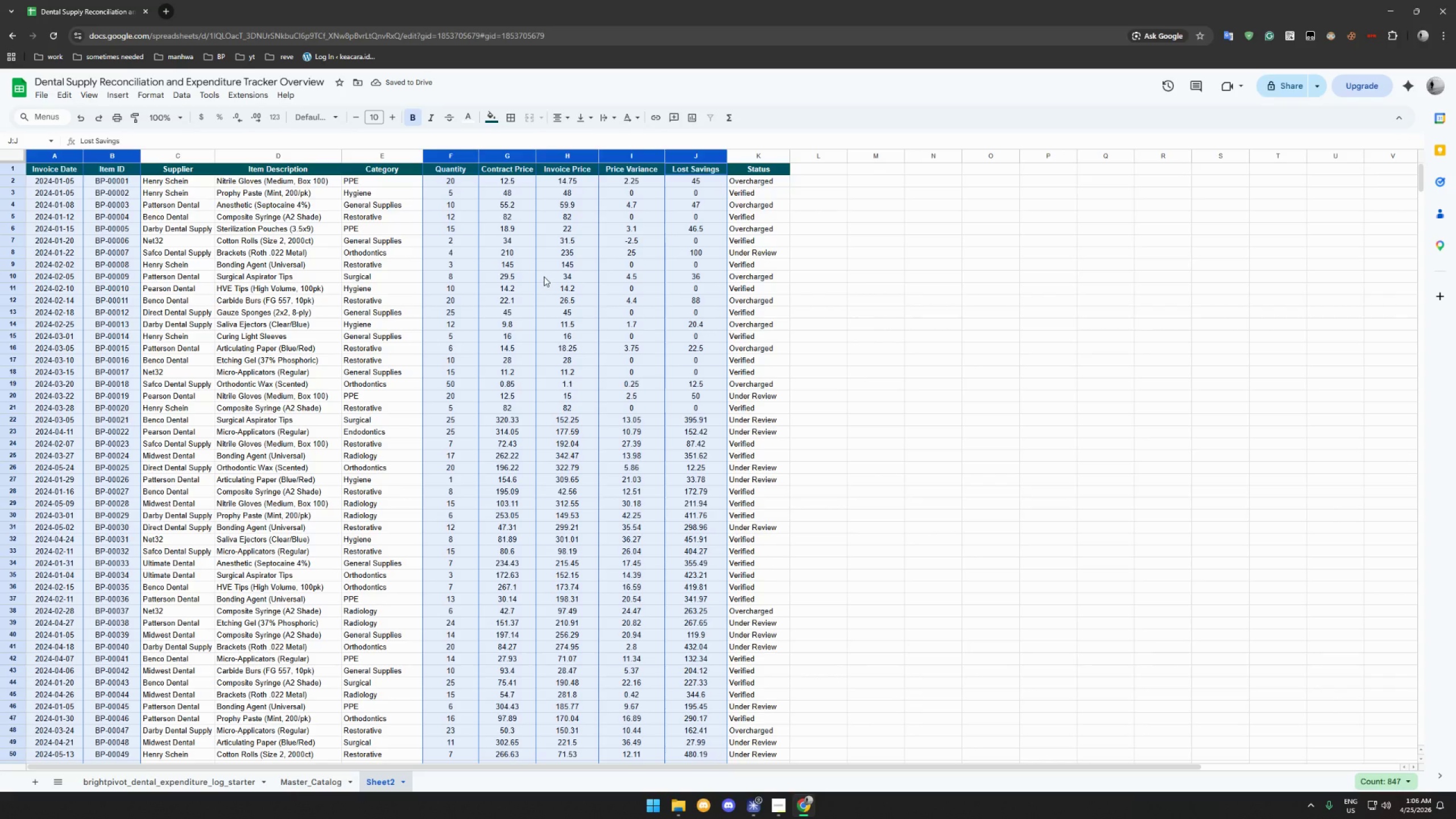 
left_click([561, 268])
 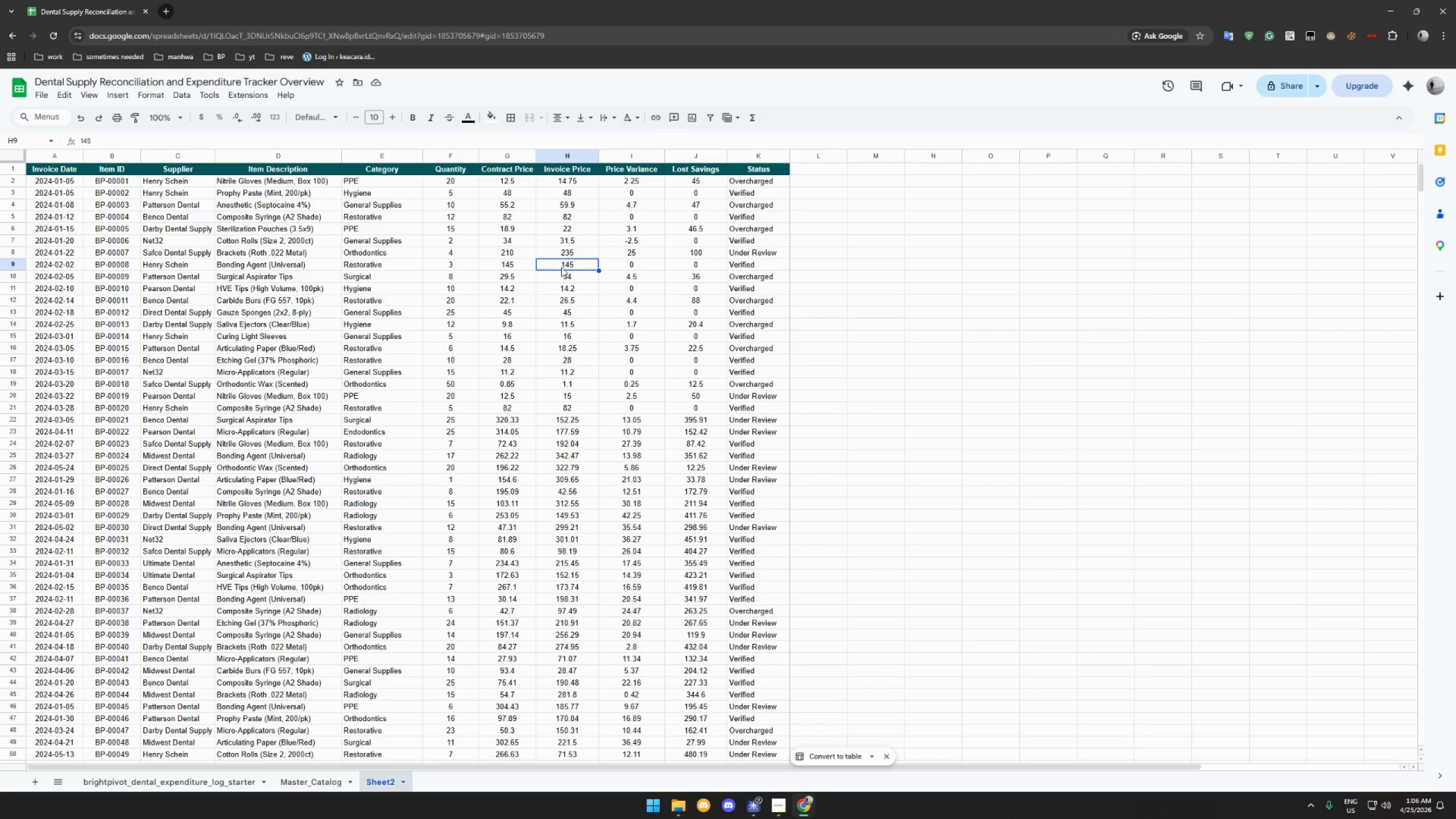 
wait(23.08)
 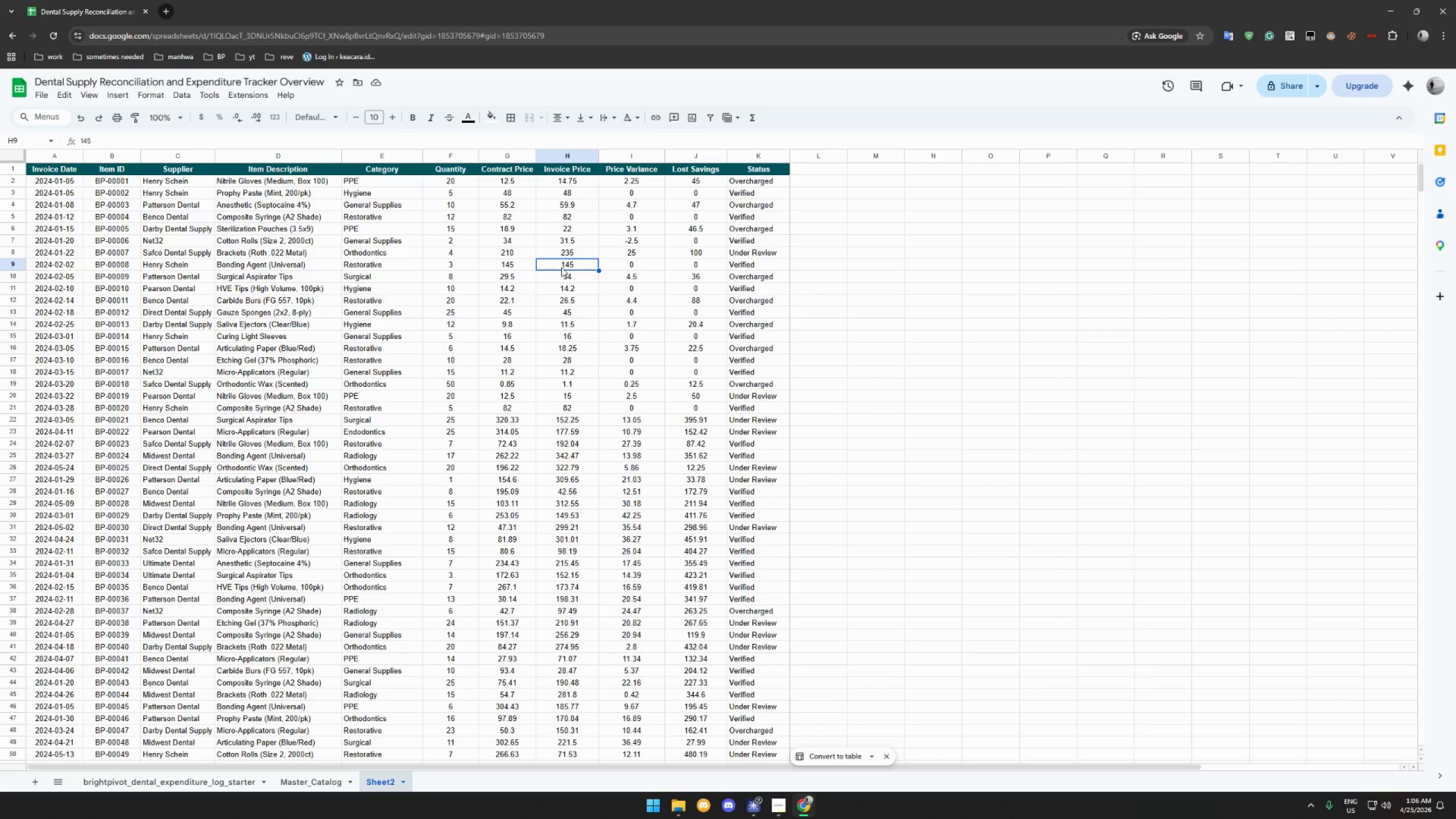 
left_click([623, 165])
 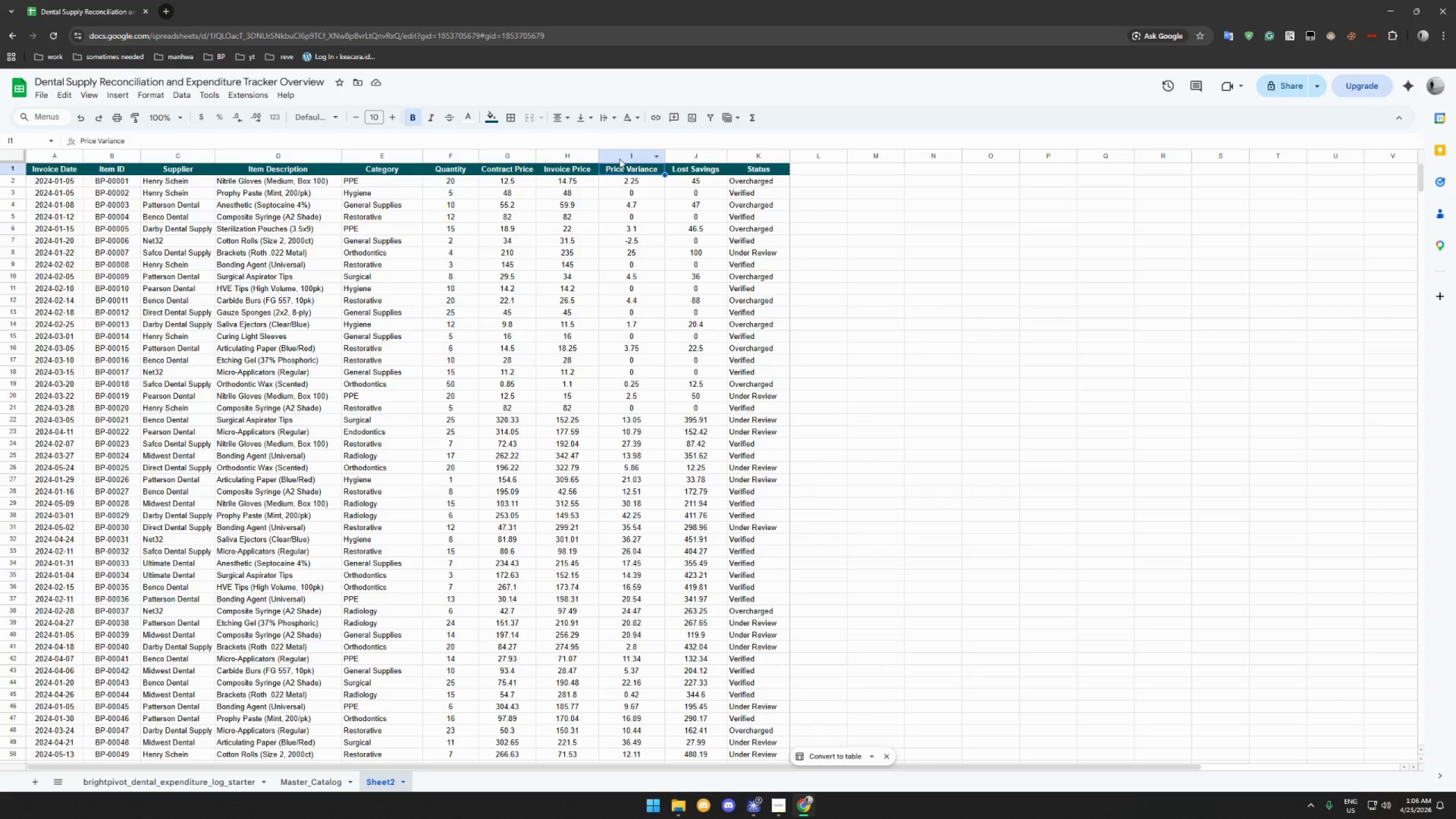 
left_click([619, 159])
 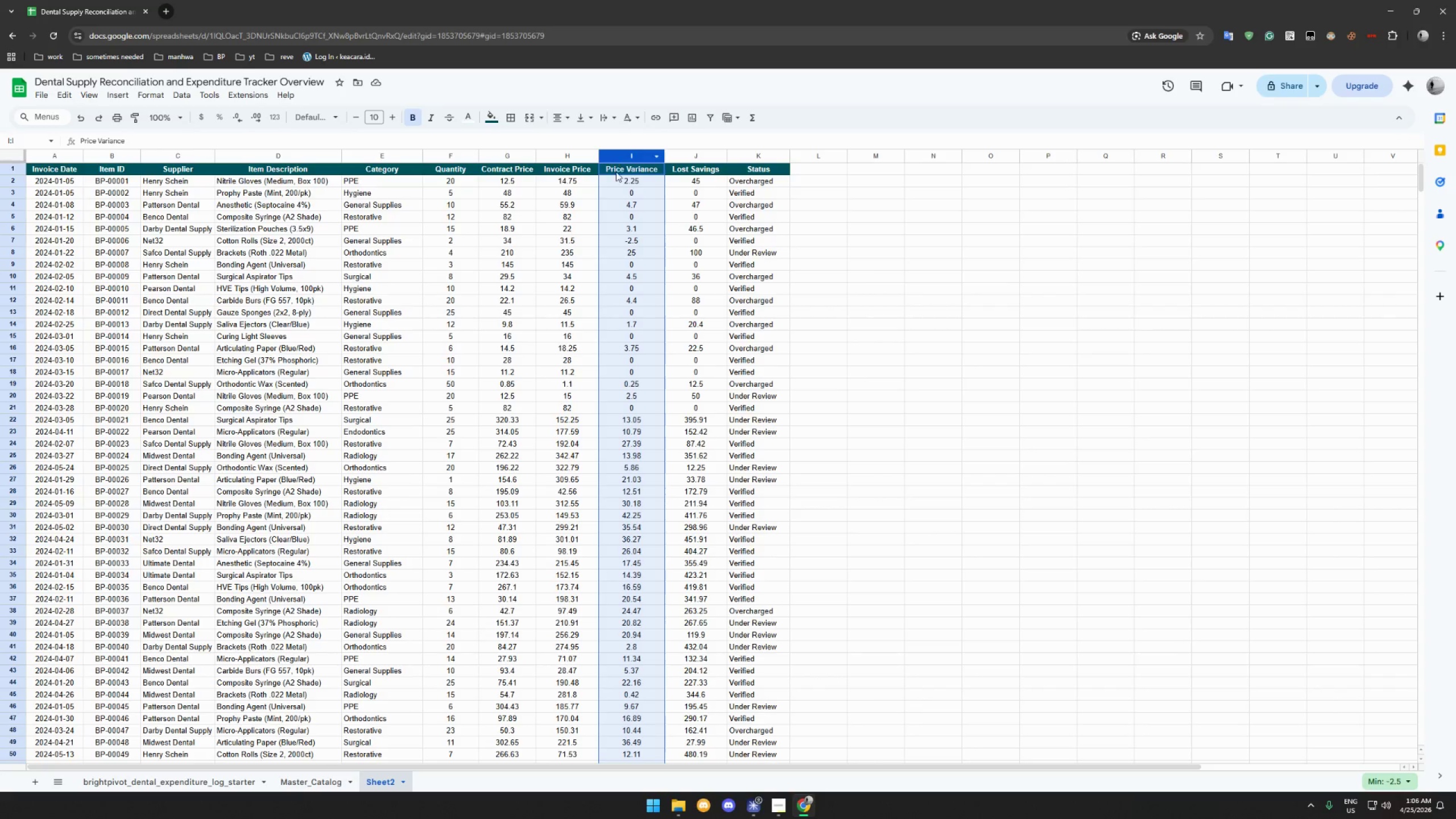 
wait(5.88)
 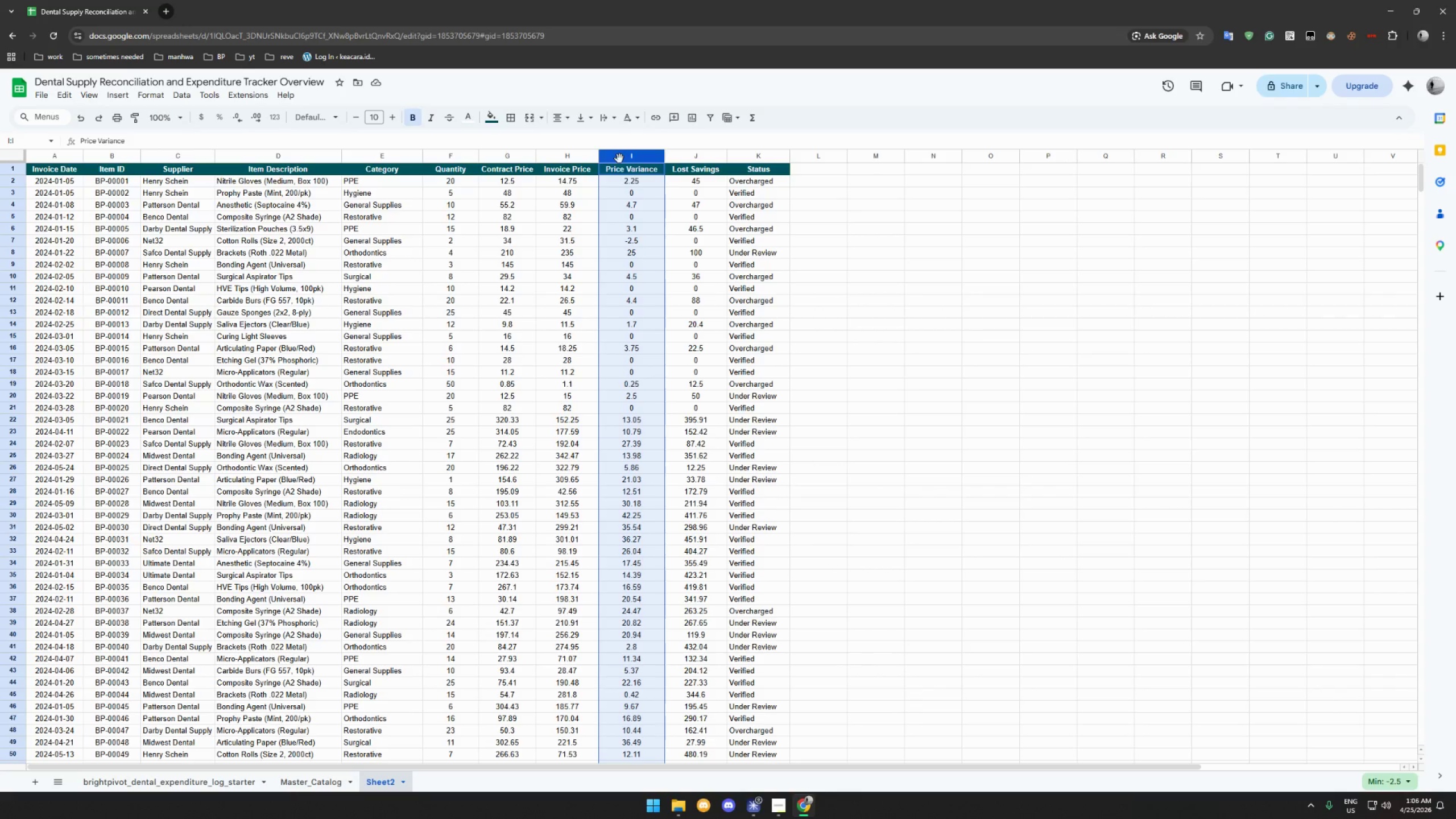 
hold_key(key=ControlLeft, duration=1.5)
left_click([681, 156])
 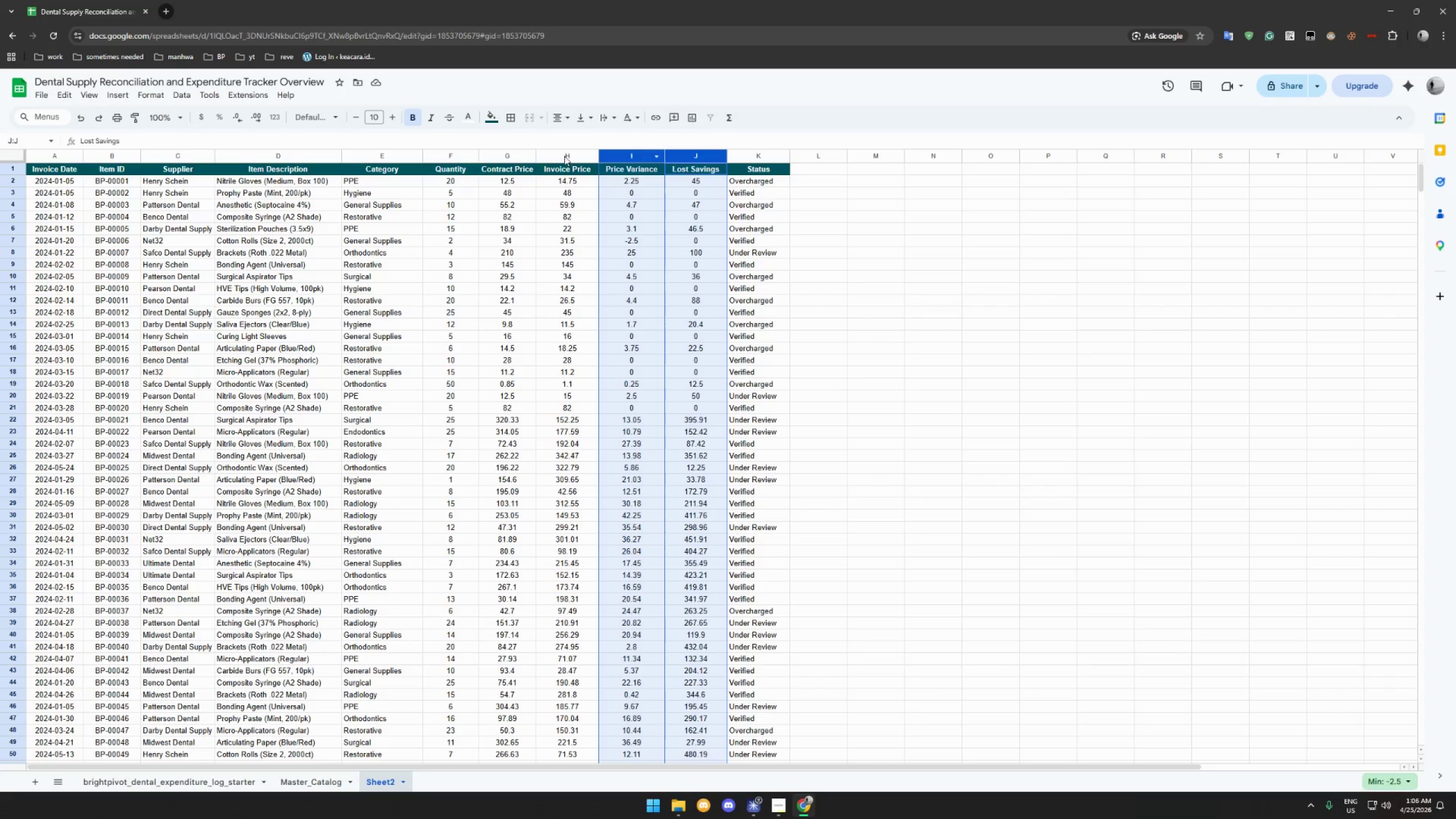 
hold_key(key=ControlLeft, duration=1.52)
left_click([557, 155])
 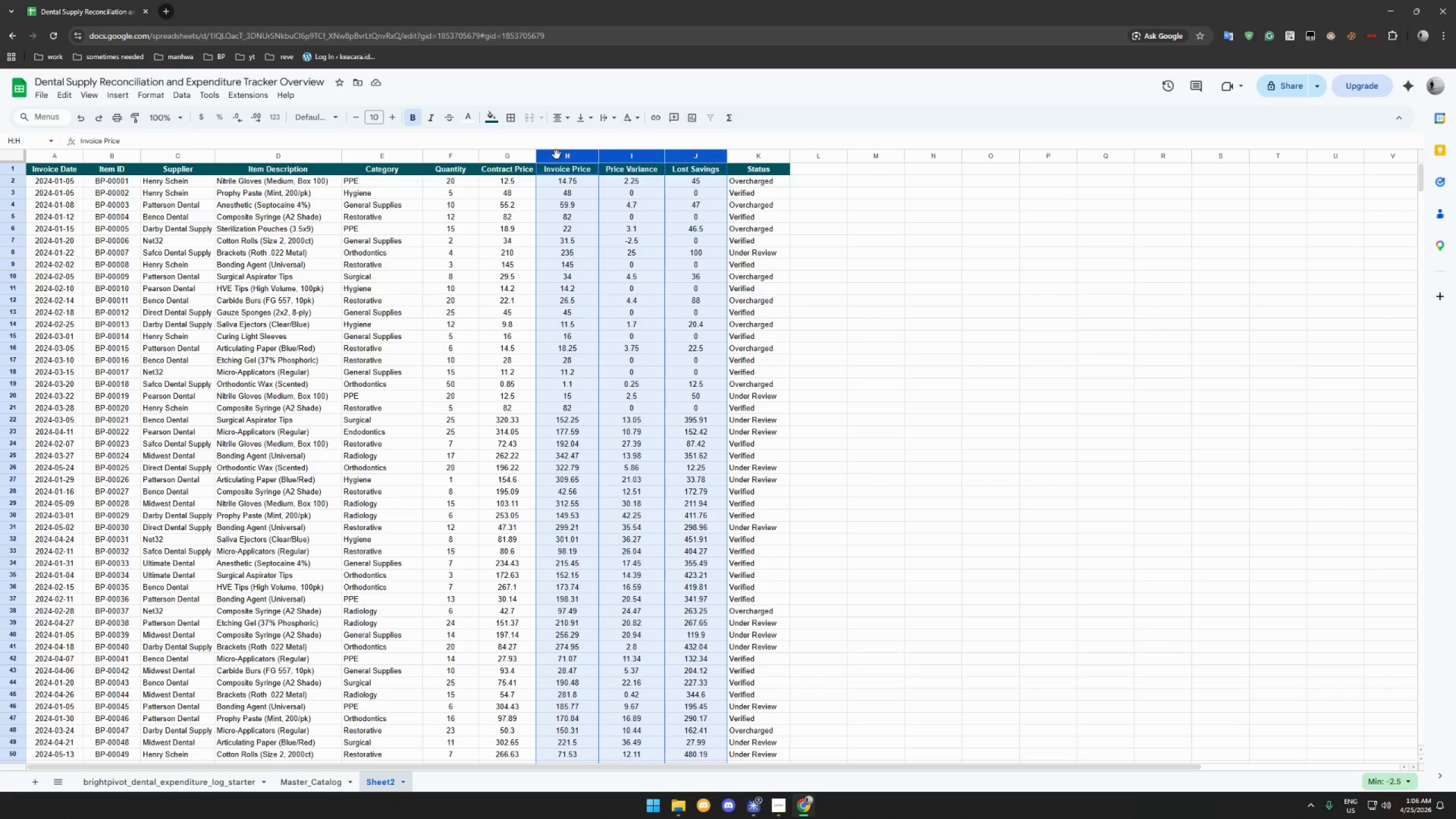 
hold_key(key=ControlLeft, duration=1.52)
 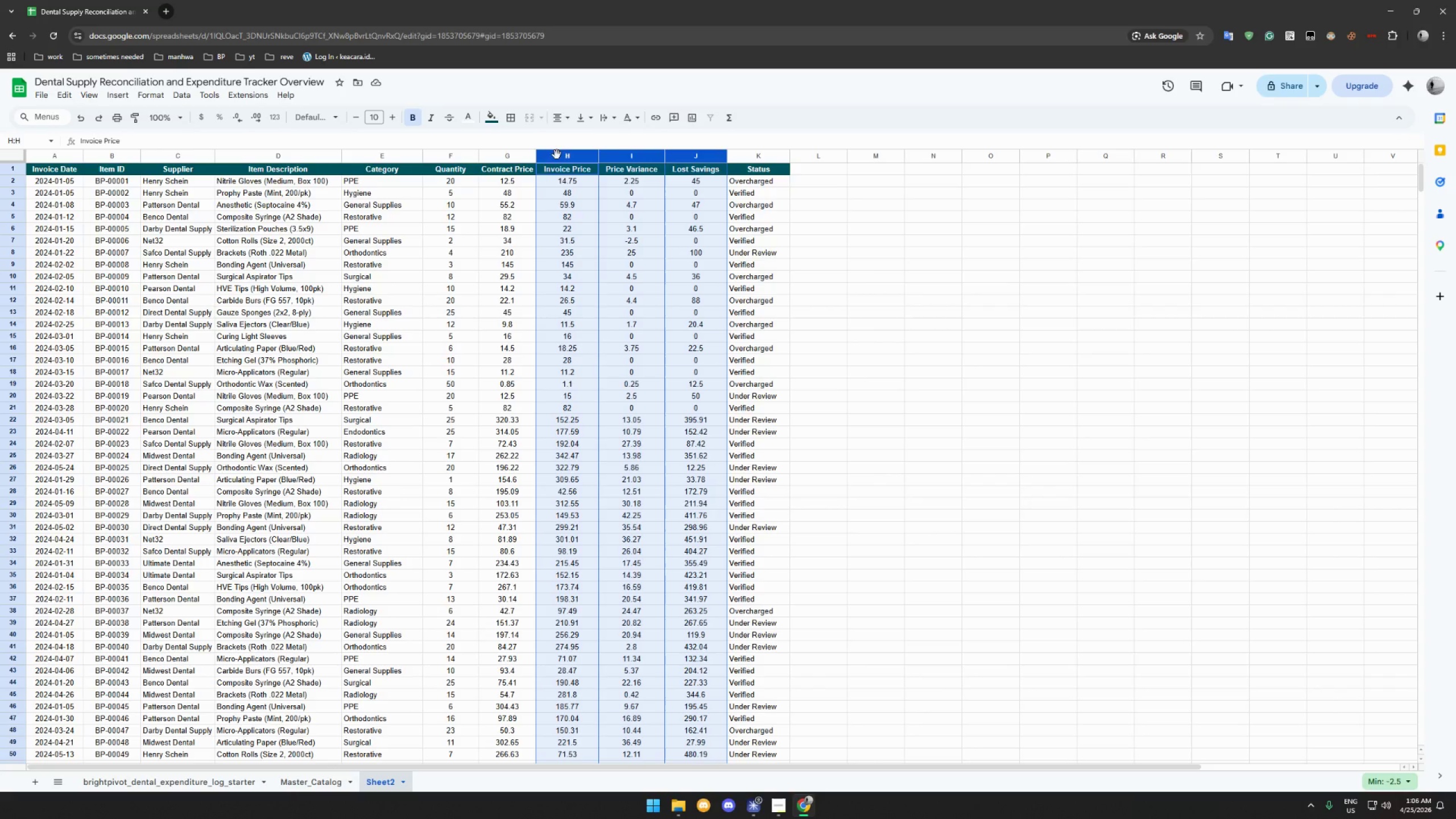 
hold_key(key=ControlLeft, duration=1.51)
 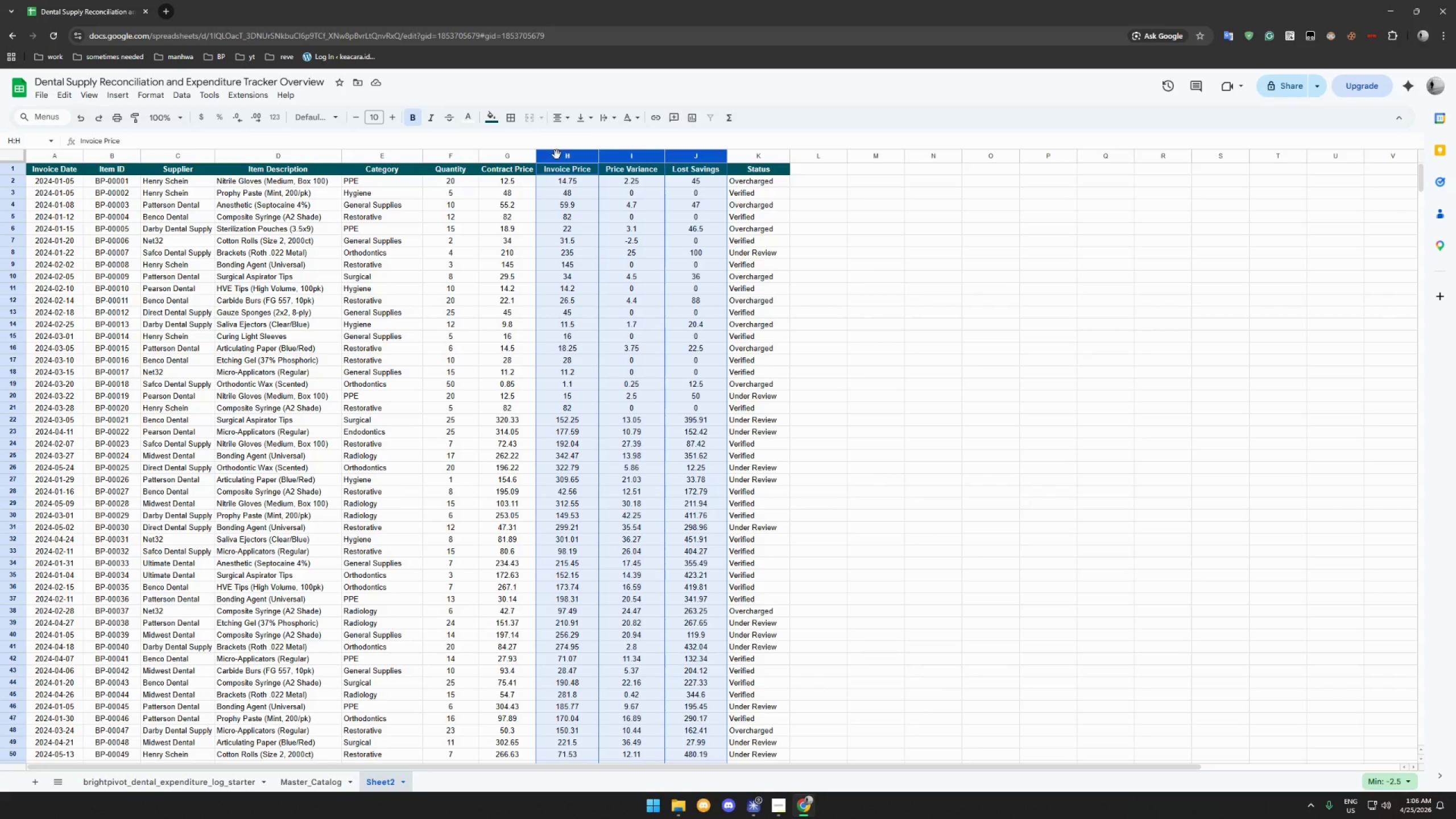 
hold_key(key=ControlLeft, duration=1.52)
 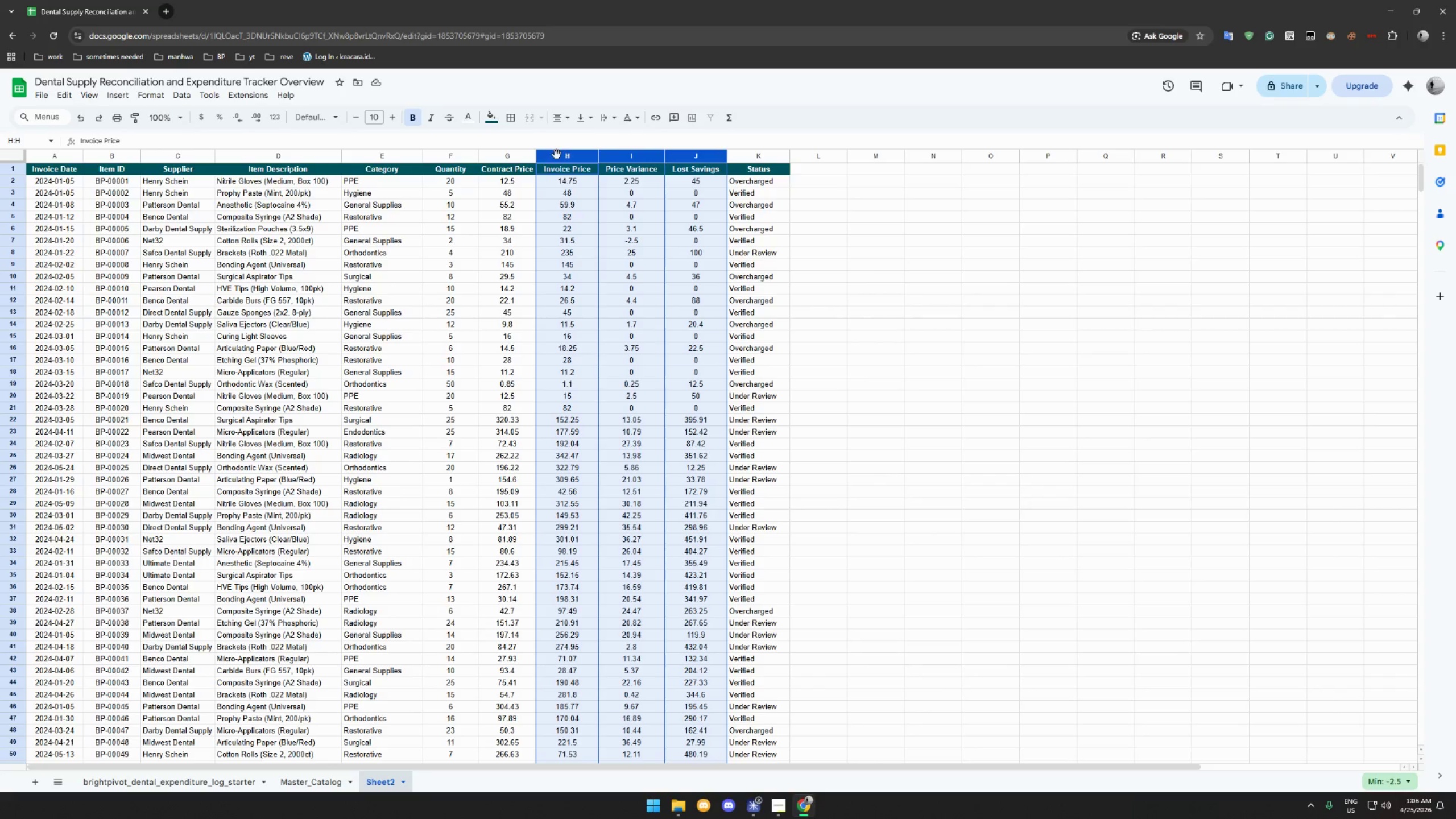 
hold_key(key=ControlLeft, duration=1.5)
 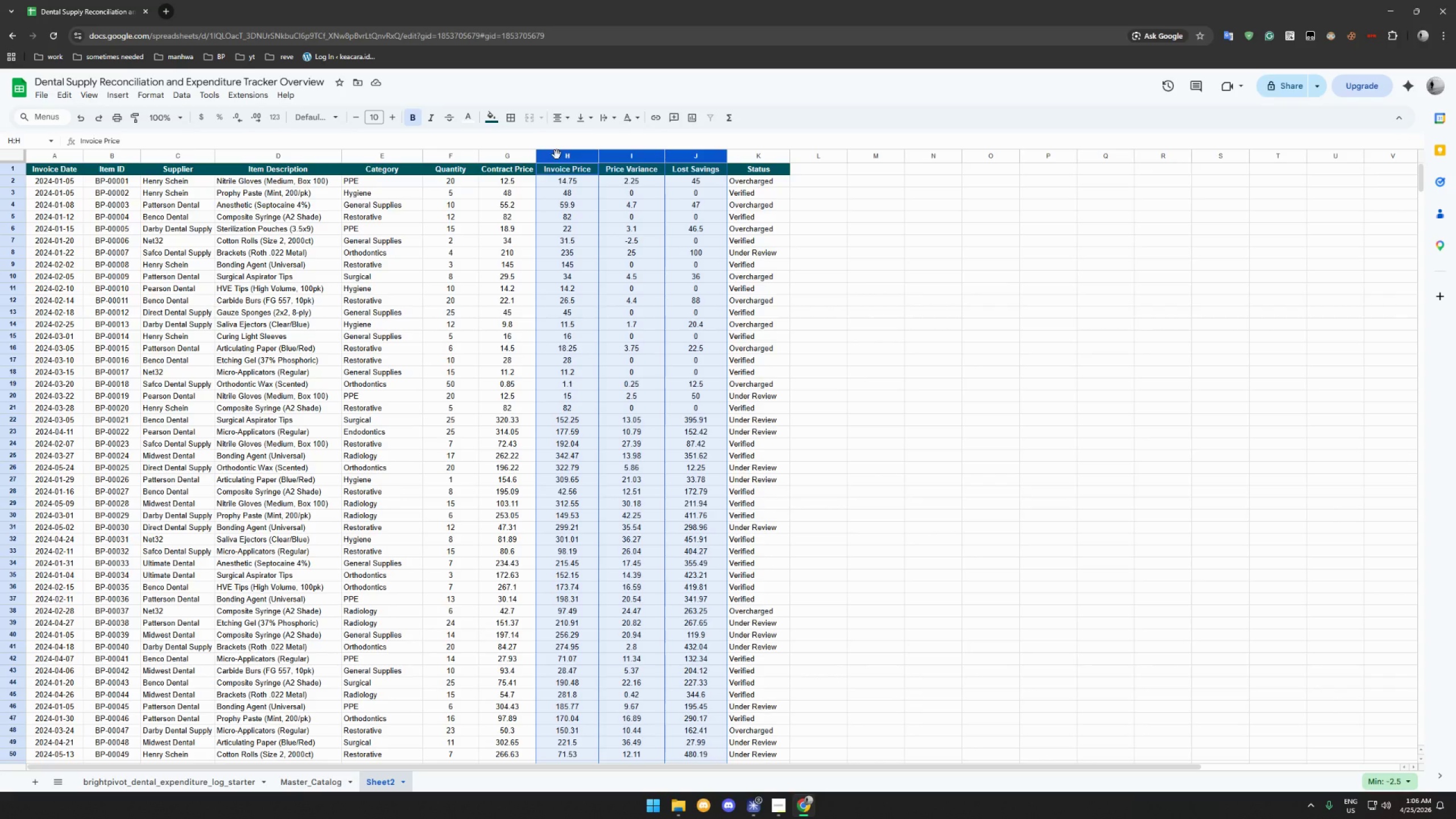 
hold_key(key=ControlLeft, duration=1.51)
 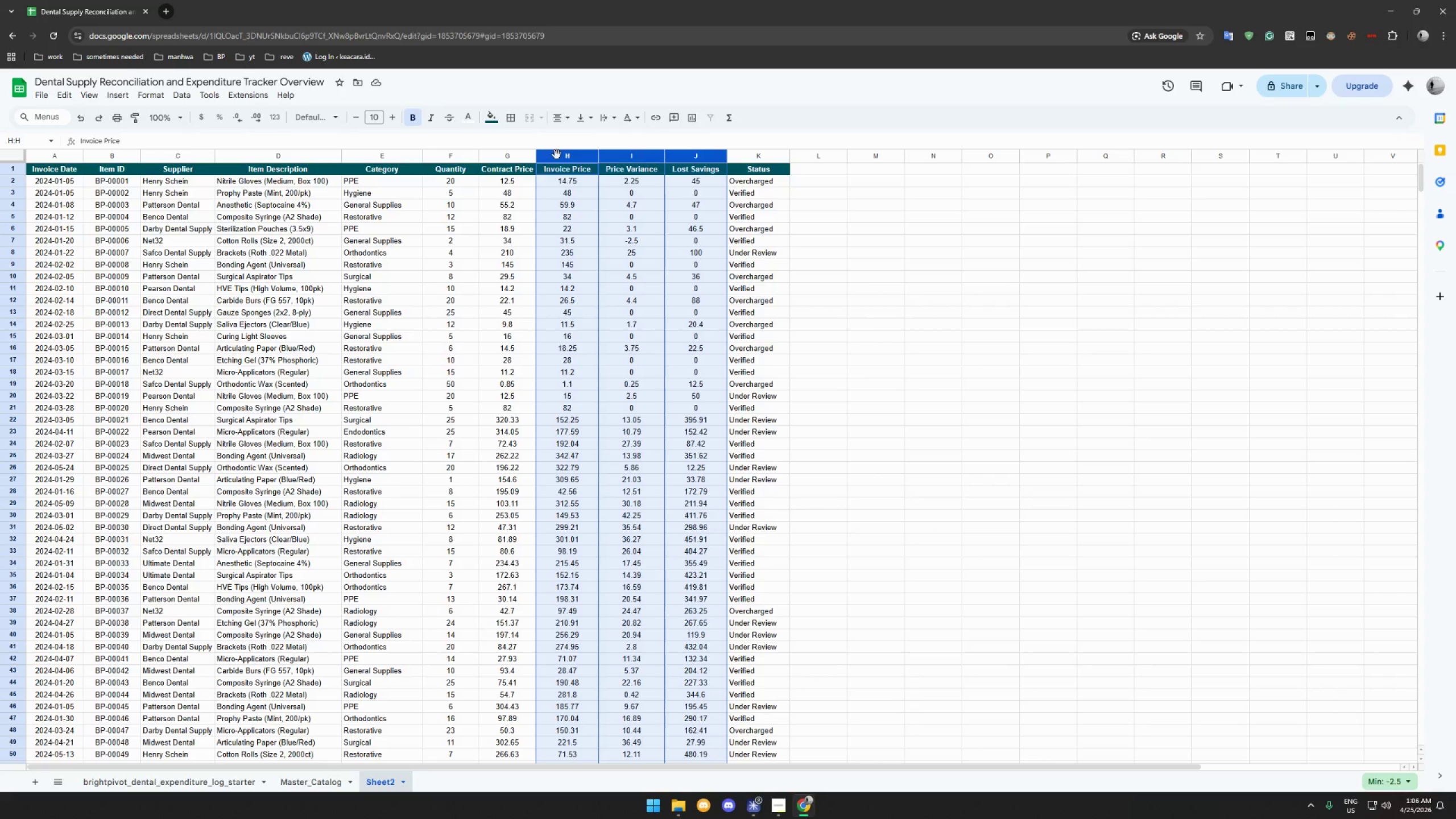 
hold_key(key=ControlLeft, duration=1.52)
 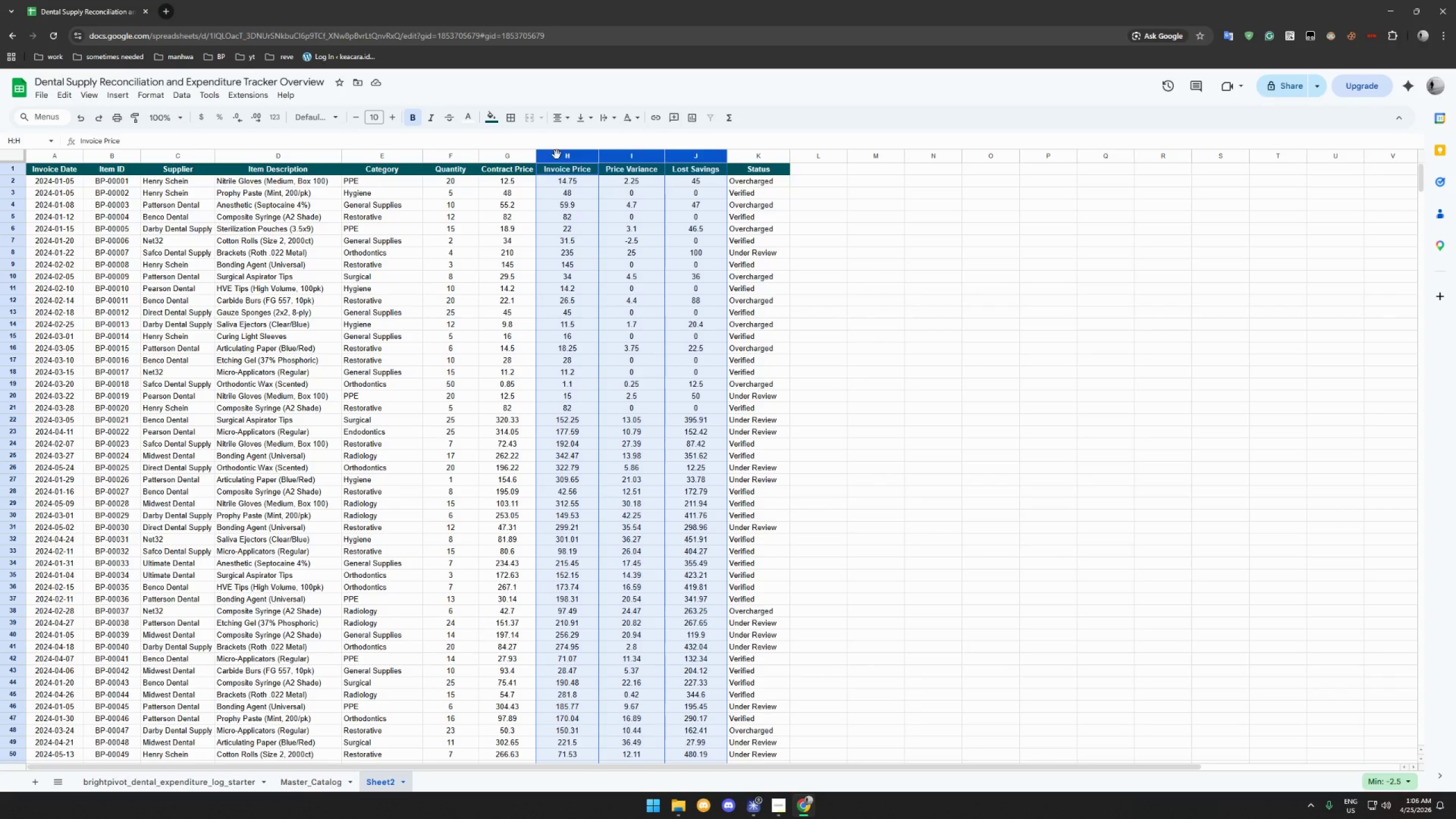 
hold_key(key=ControlLeft, duration=1.52)
 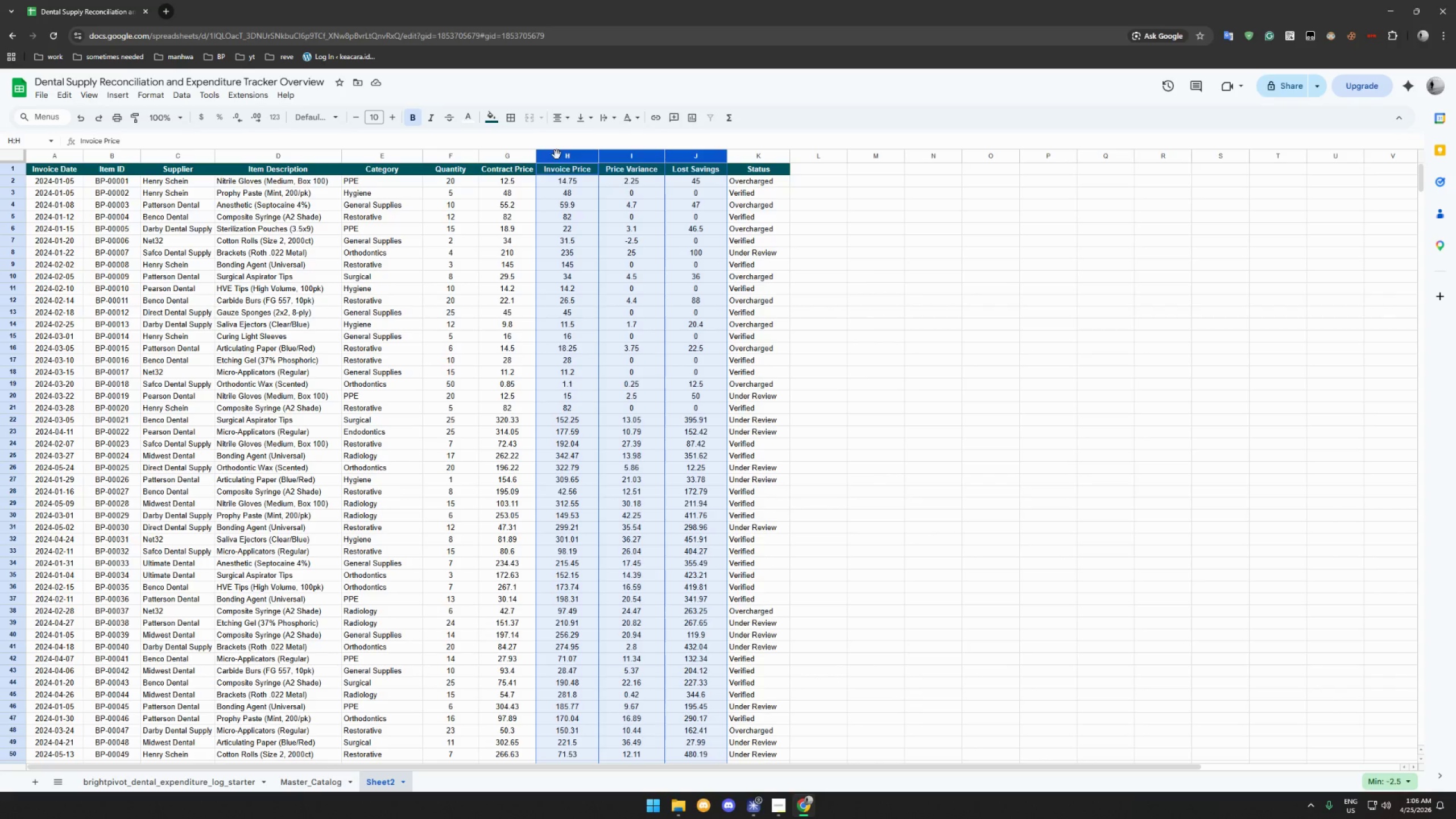 
hold_key(key=ControlLeft, duration=1.51)
 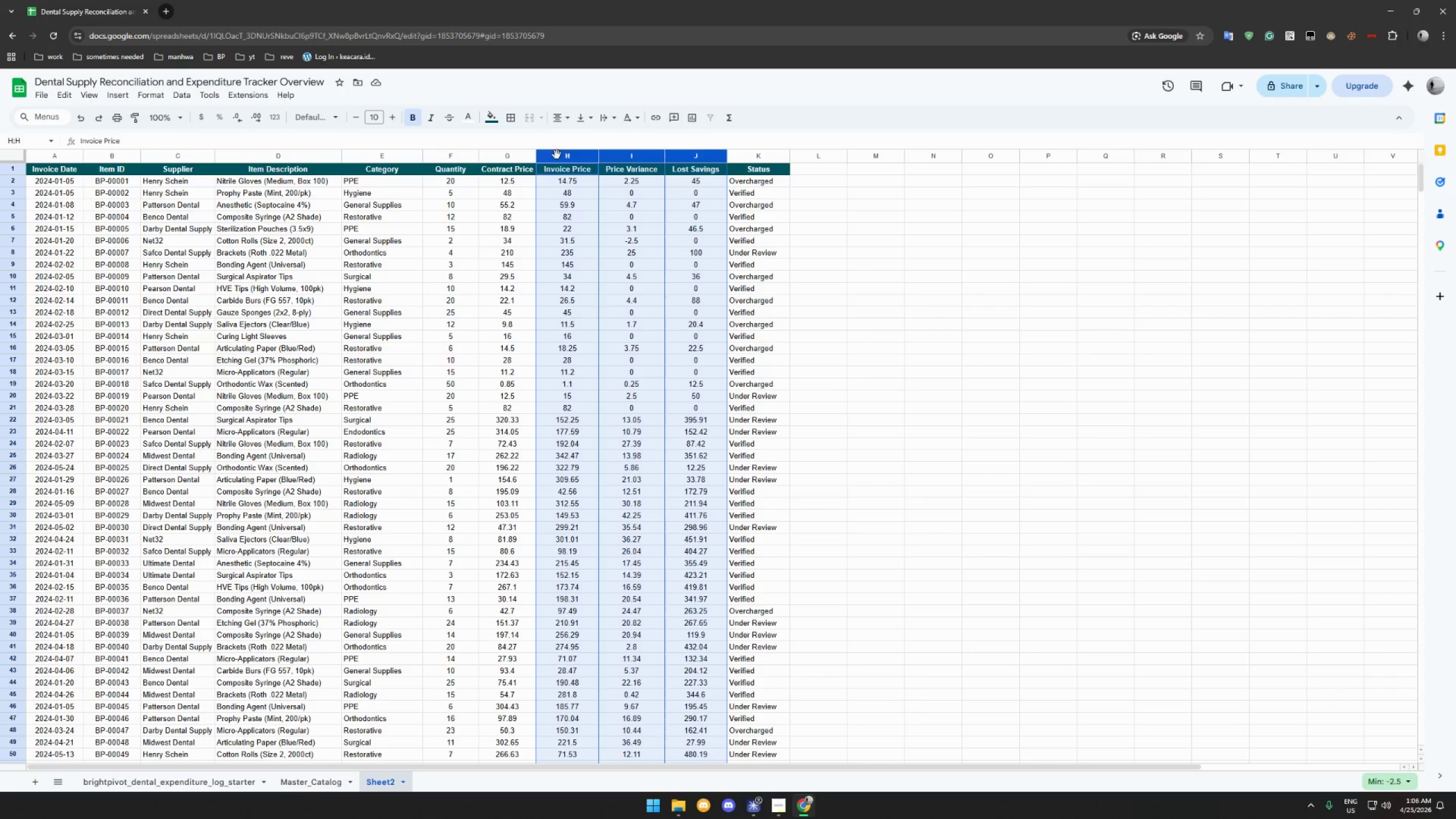 
hold_key(key=ControlLeft, duration=1.52)
 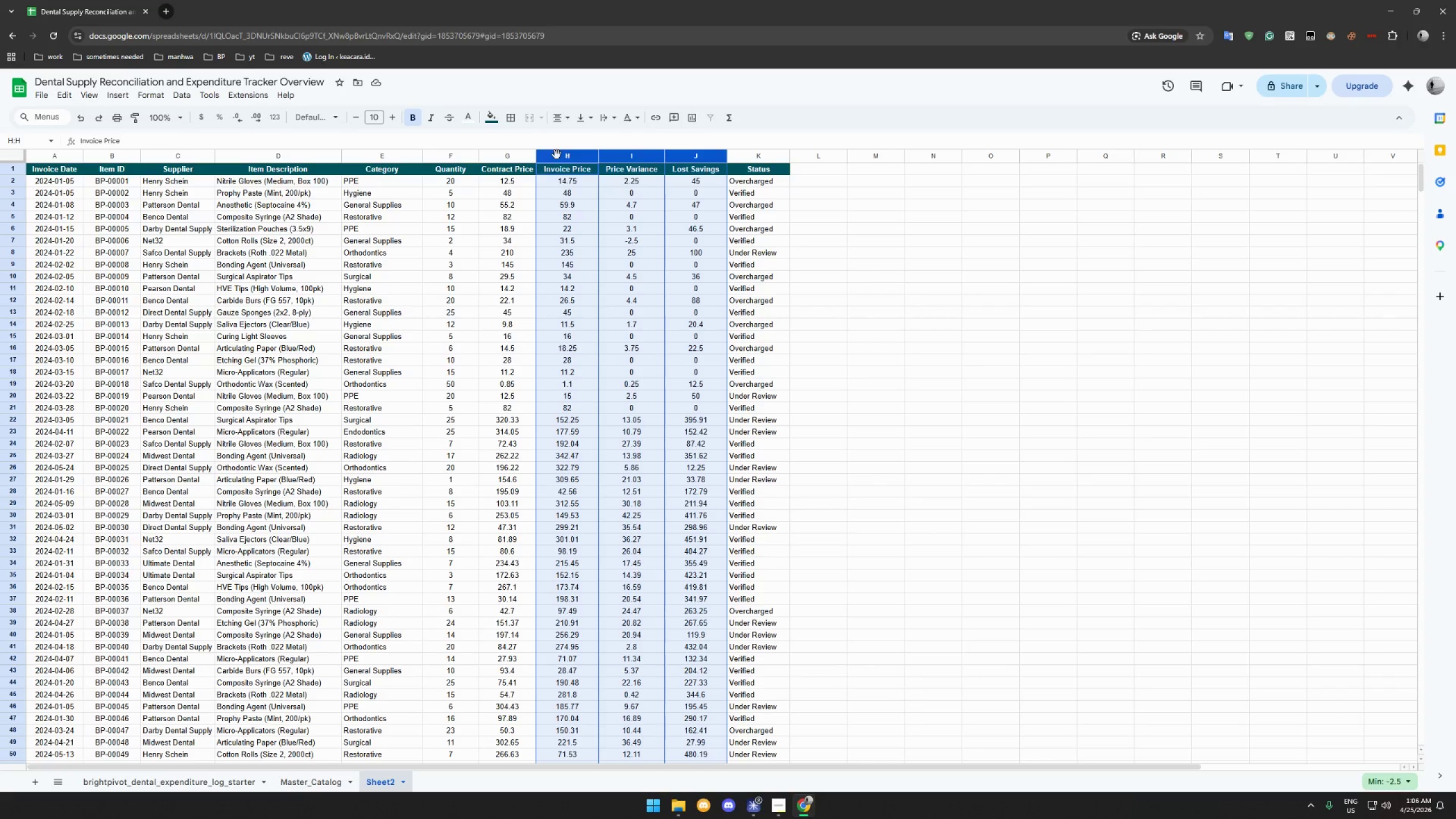 
hold_key(key=ControlLeft, duration=1.52)
 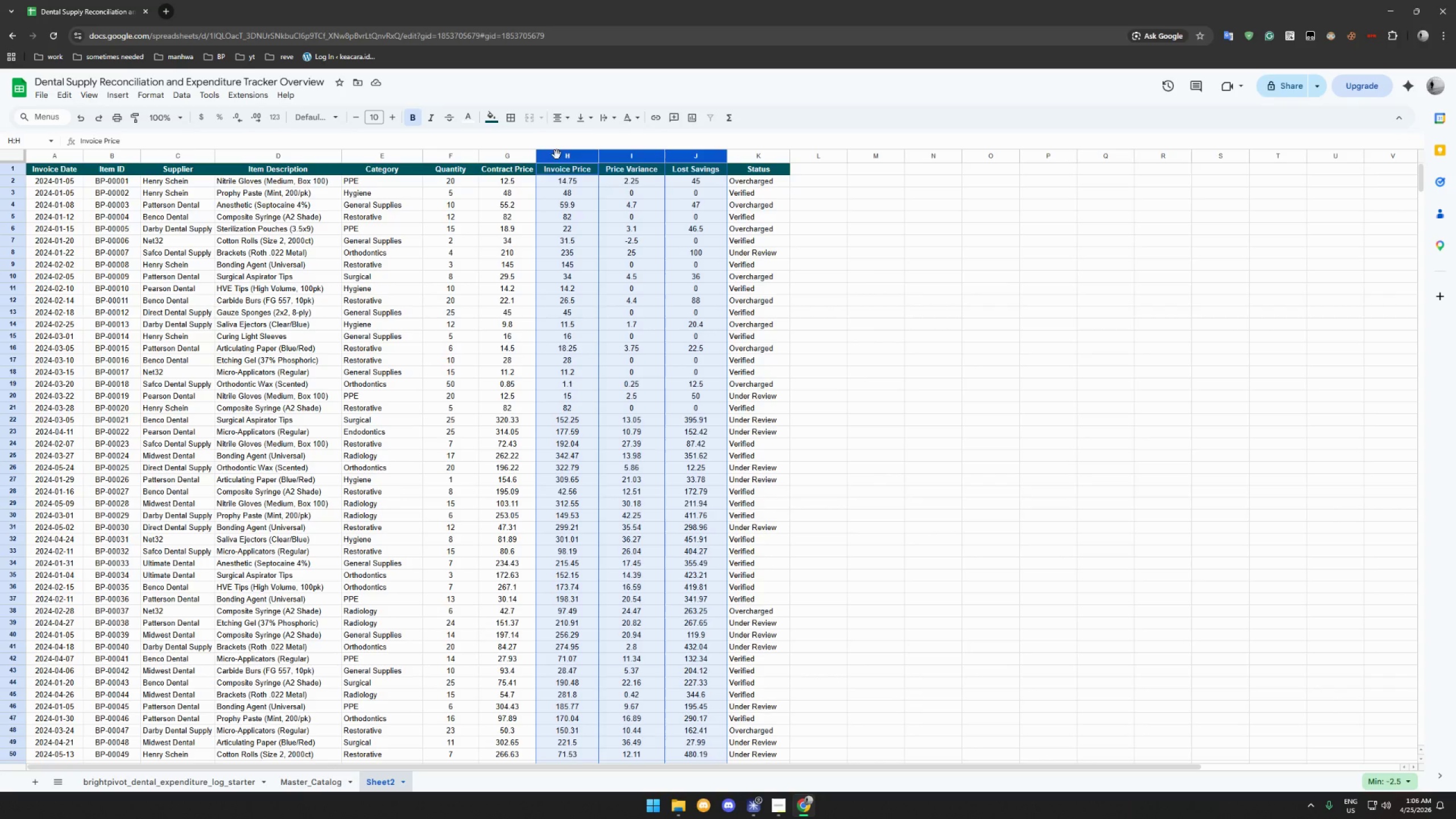 
hold_key(key=ControlLeft, duration=1.53)
 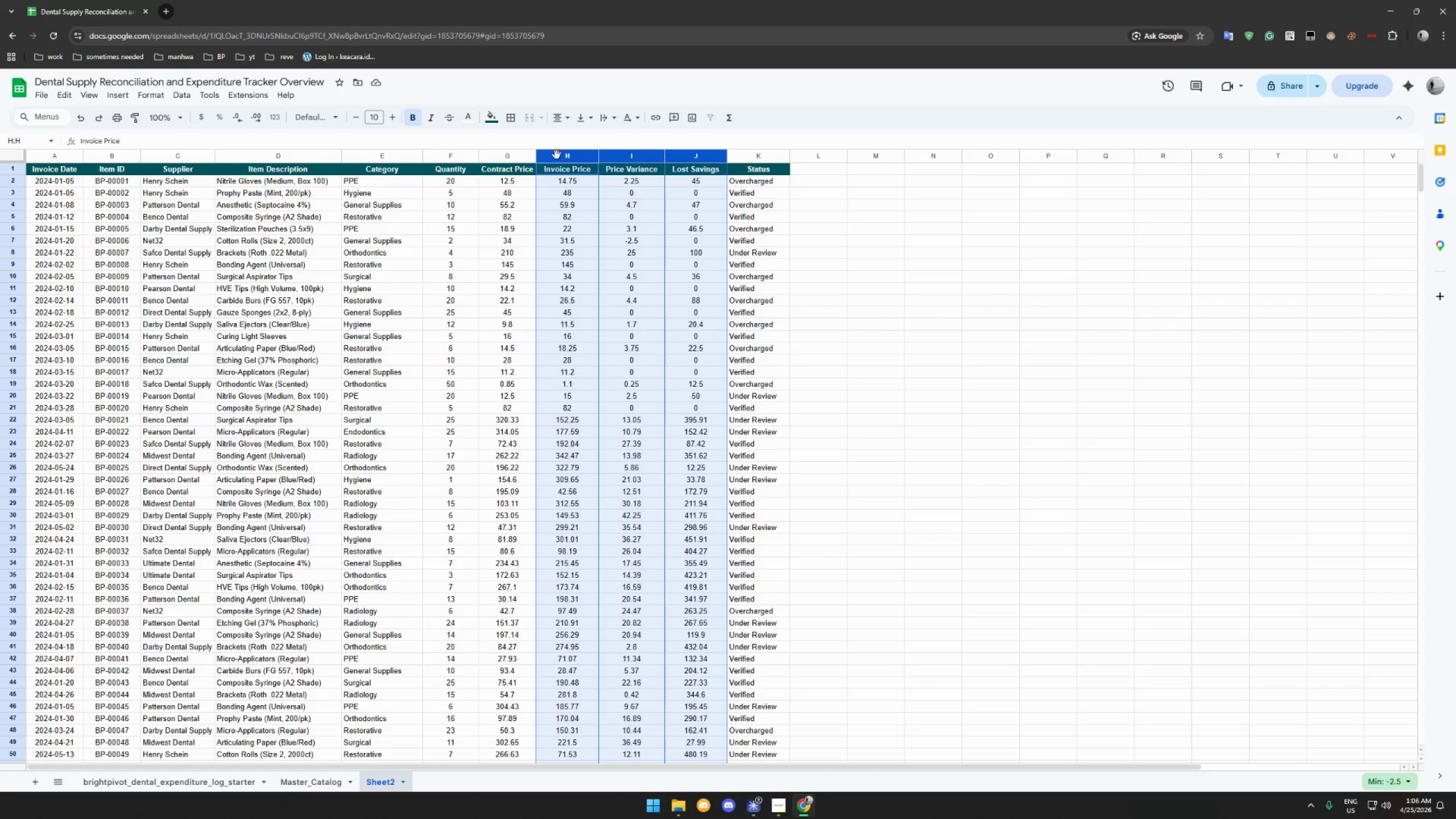 
hold_key(key=ControlLeft, duration=1.51)
 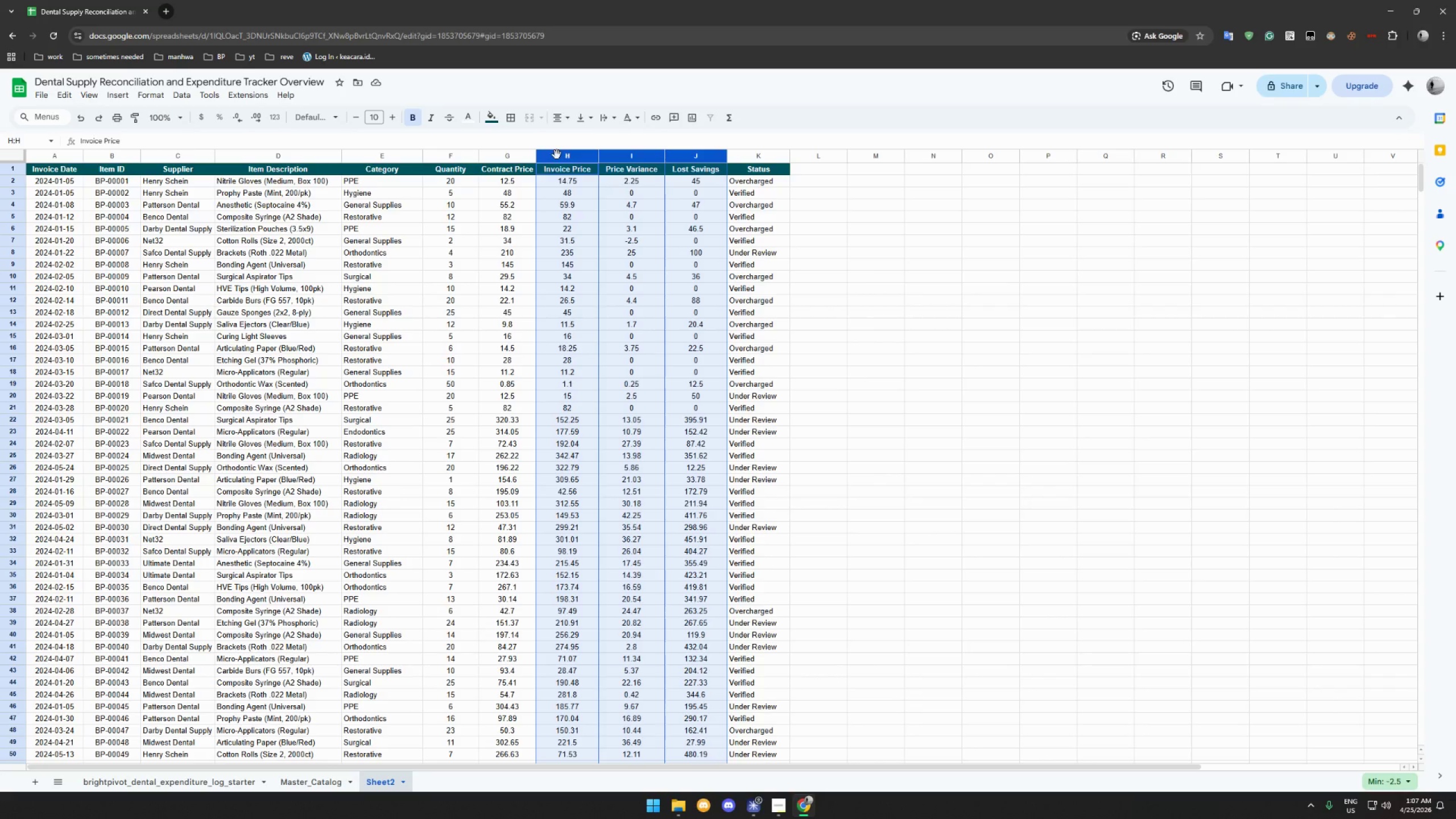 
hold_key(key=ControlLeft, duration=1.52)
 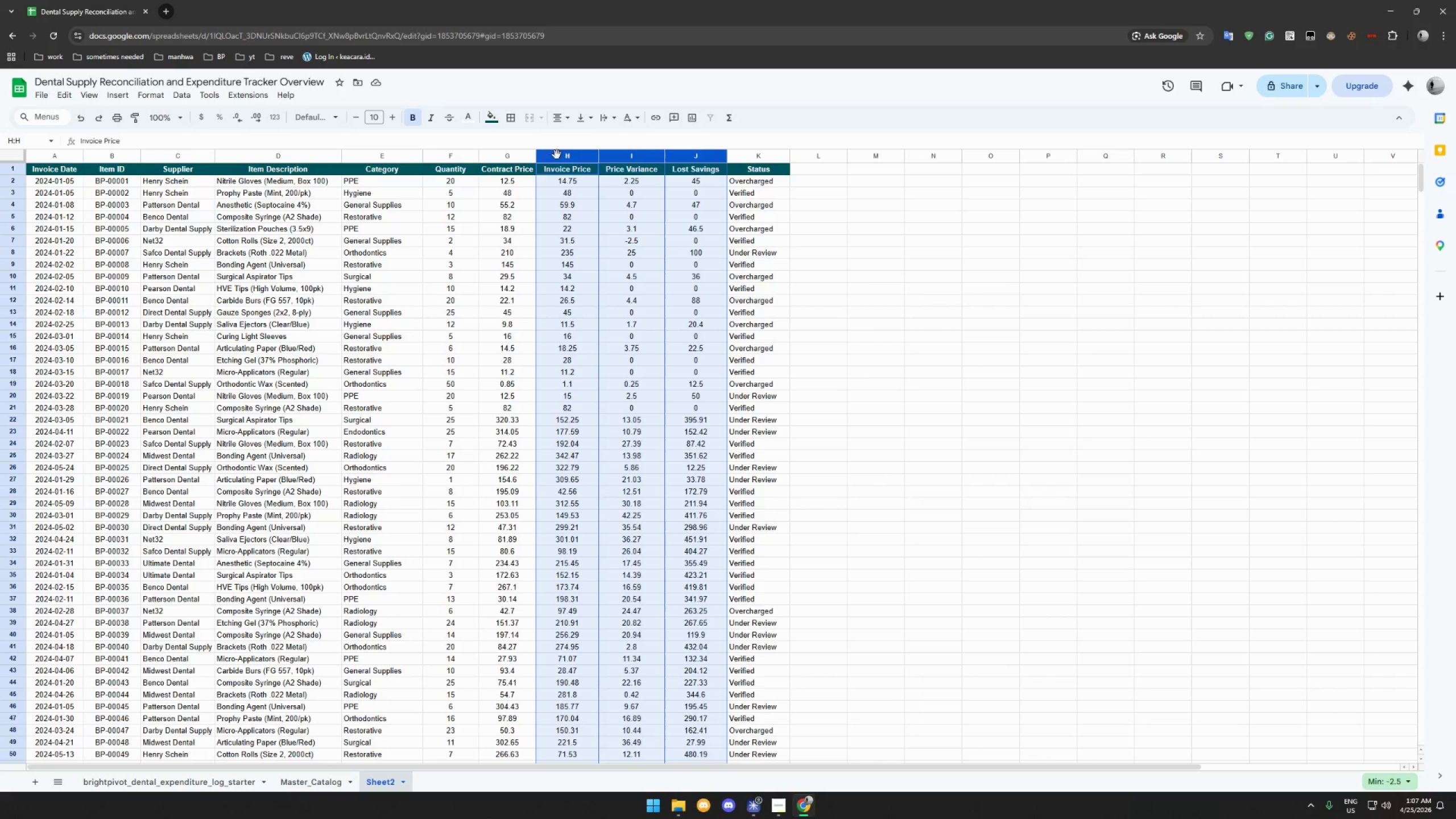 
hold_key(key=ControlLeft, duration=1.52)
 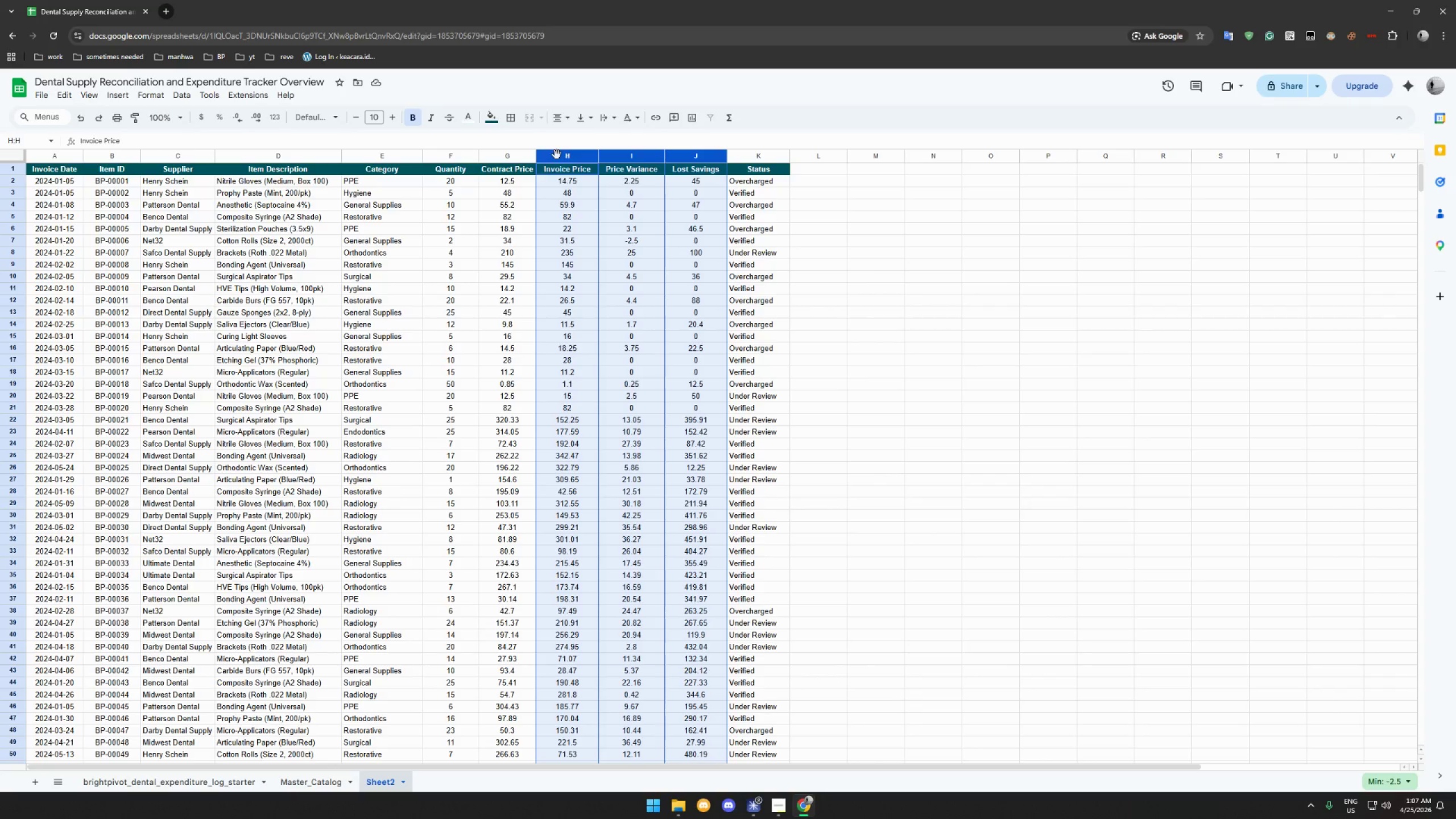 
hold_key(key=ControlLeft, duration=1.51)
 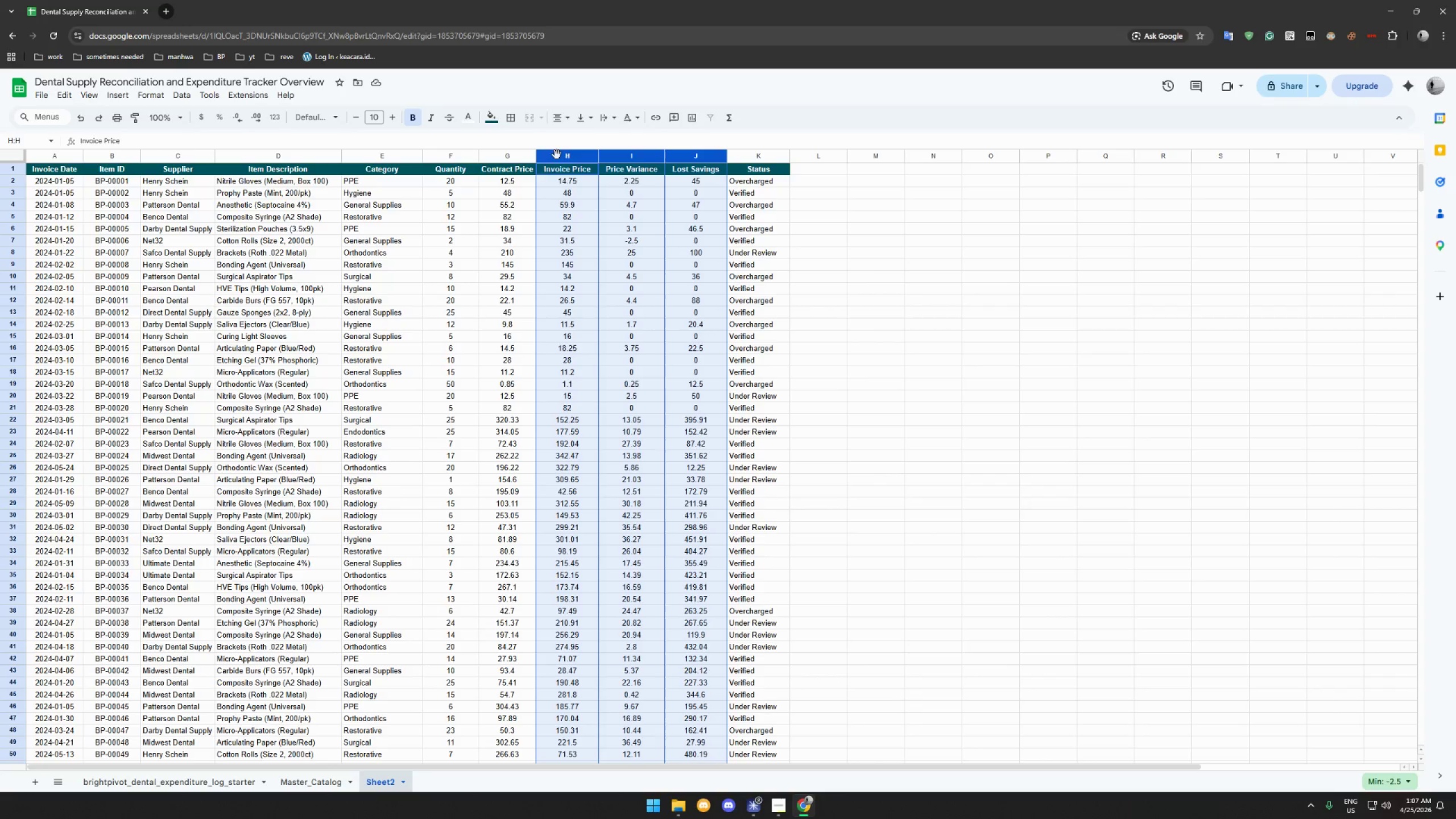 
hold_key(key=ControlLeft, duration=1.52)
 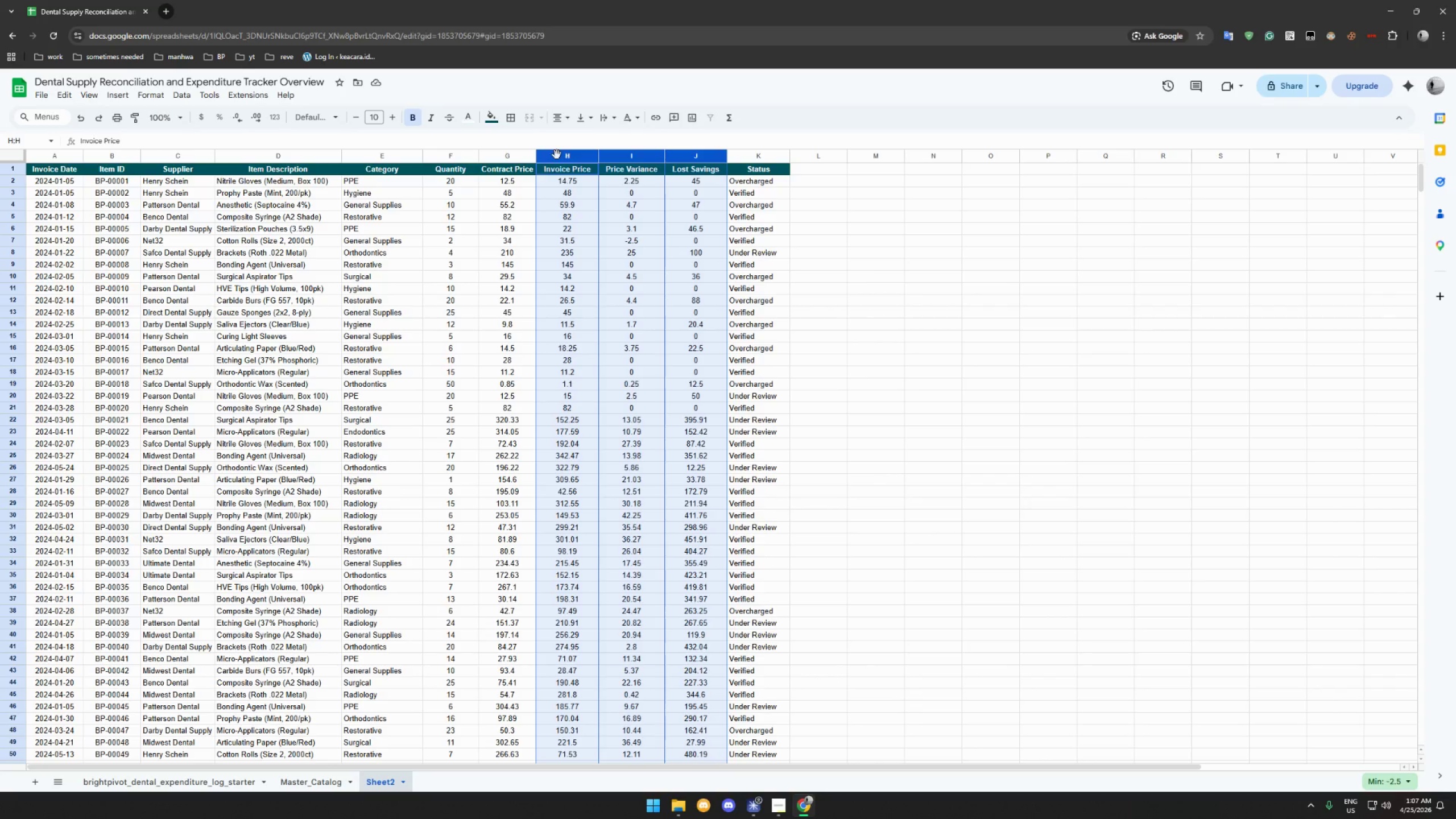 
hold_key(key=ControlLeft, duration=1.52)
 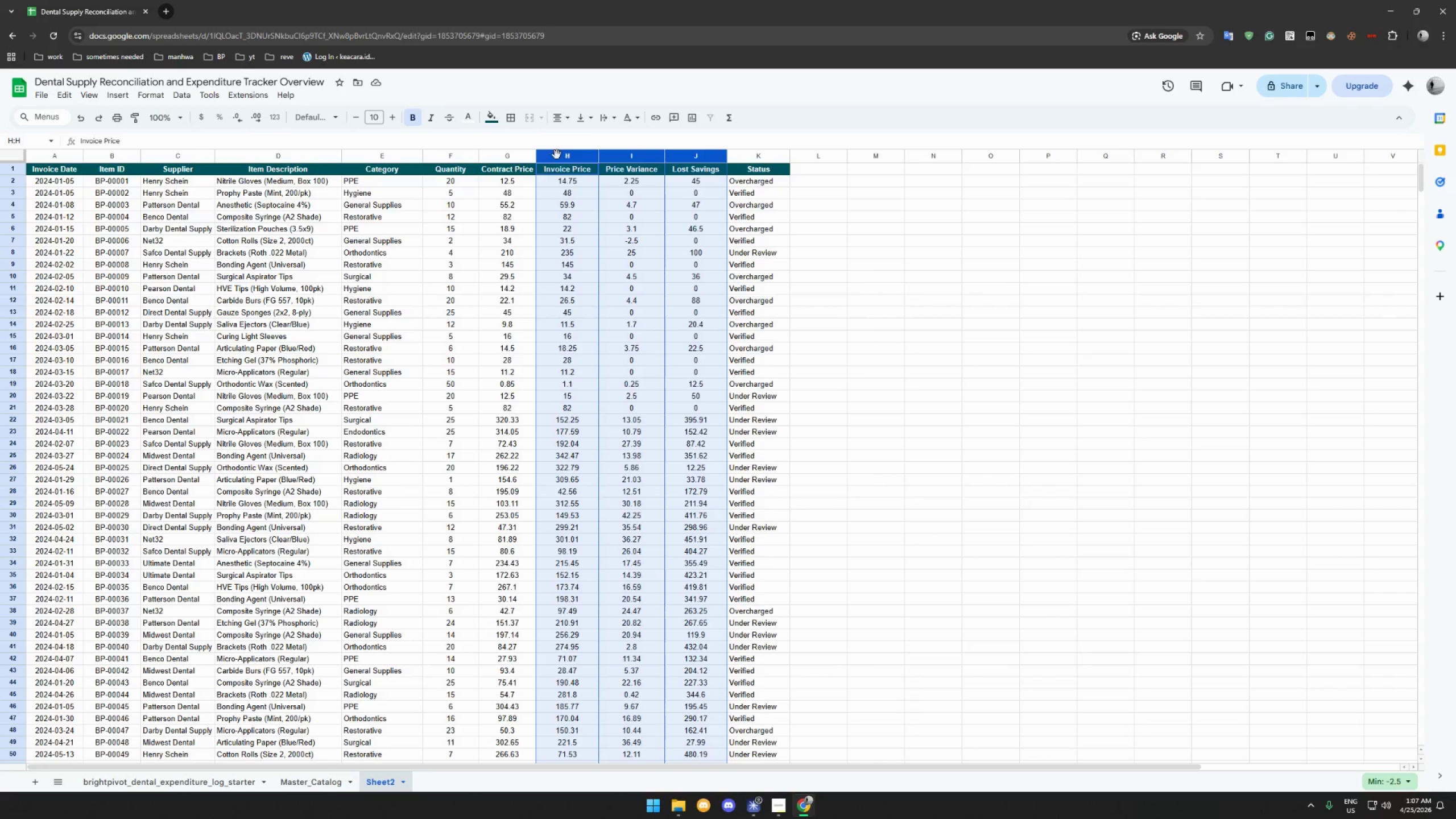 
hold_key(key=ControlLeft, duration=1.51)
 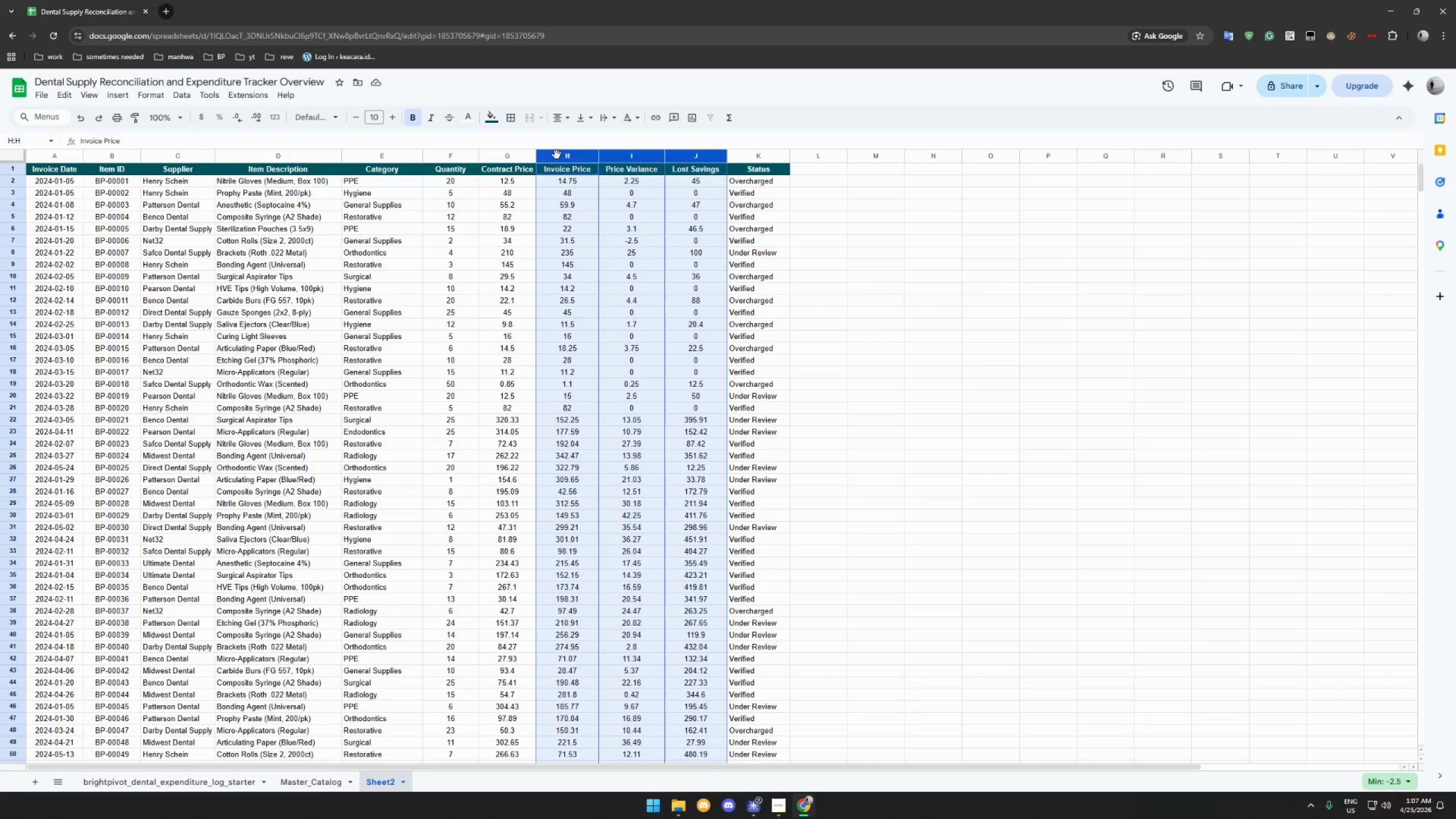 
key(Control+ControlLeft)
 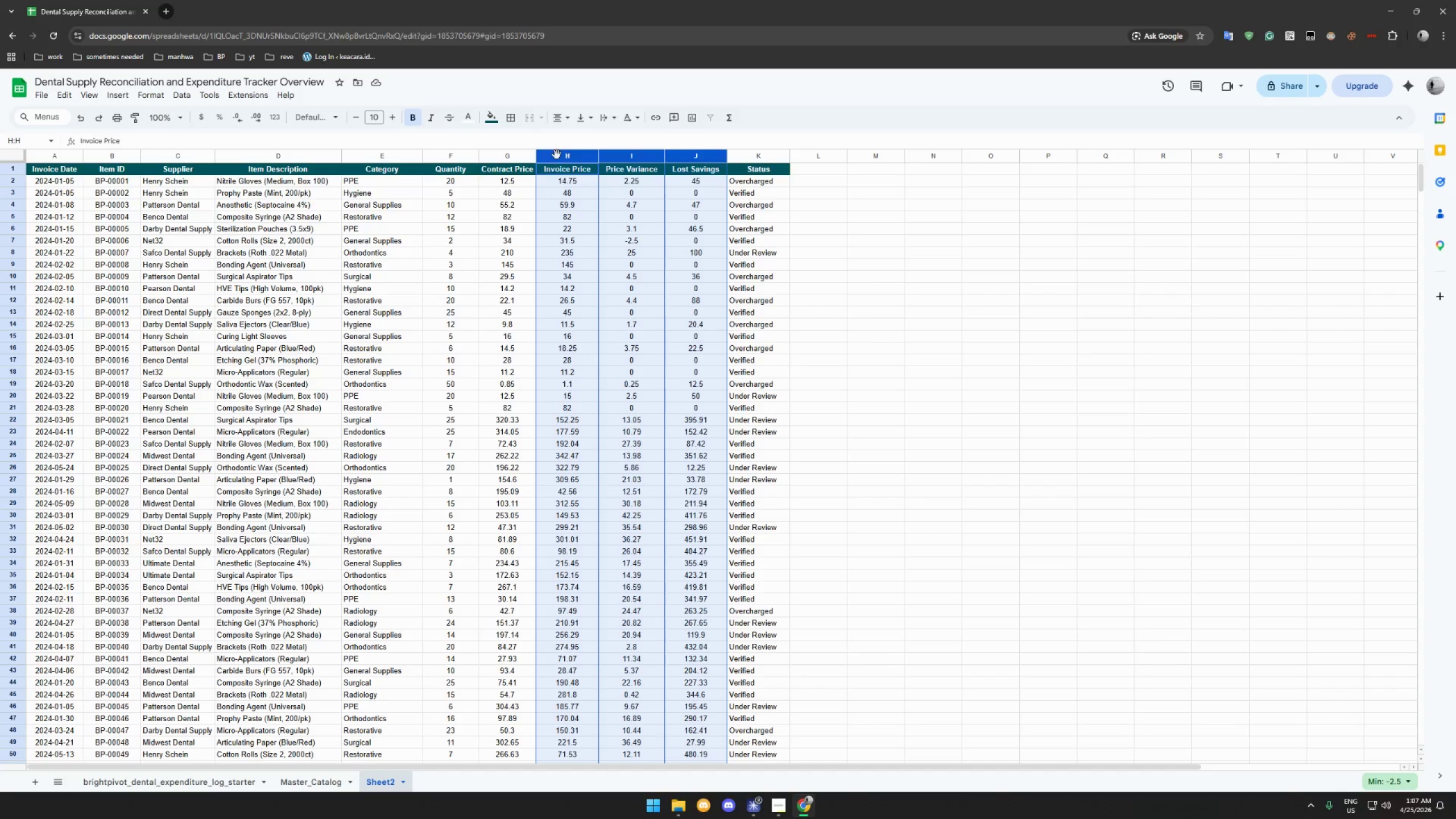 
key(Control+ControlLeft)
 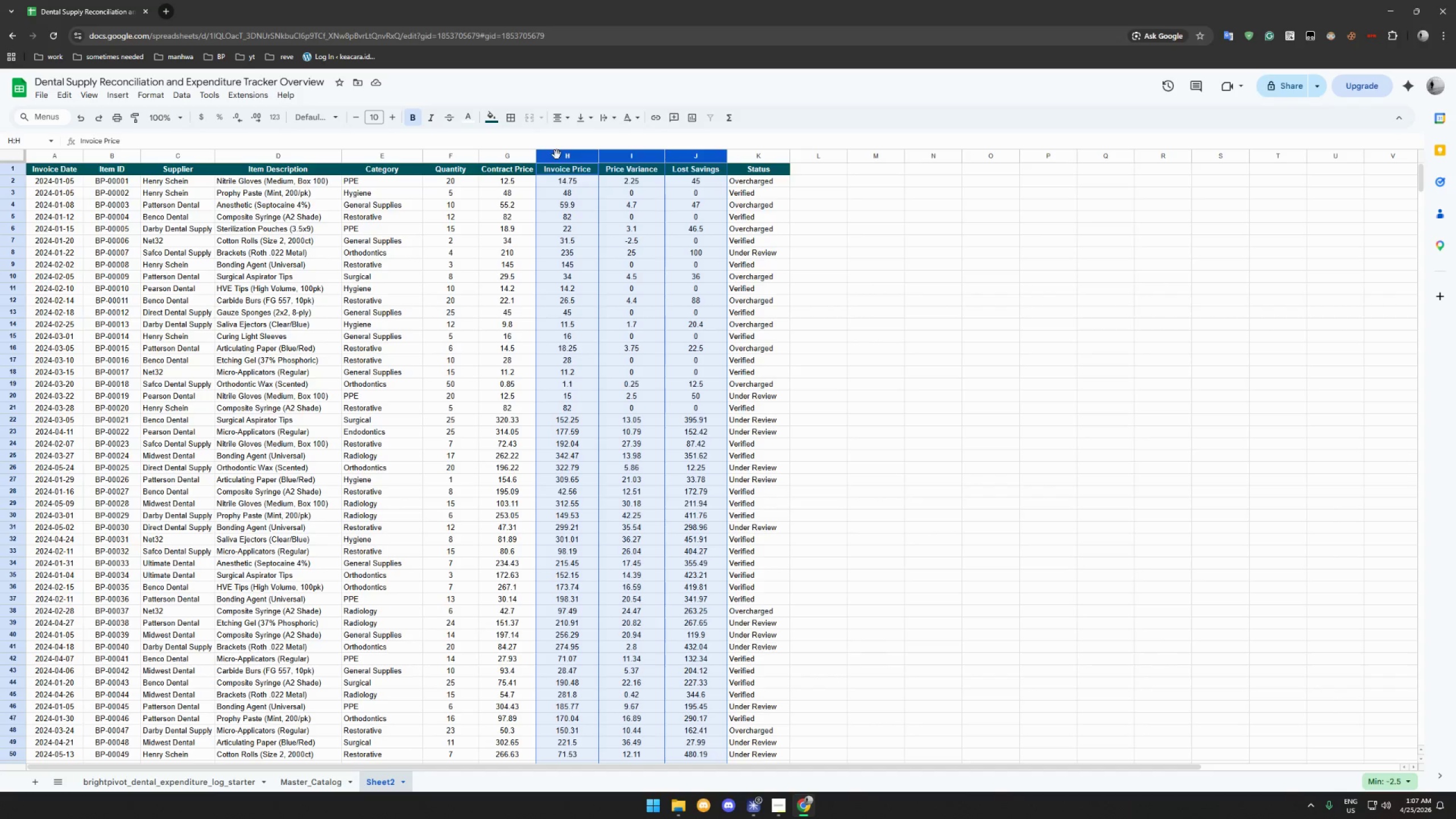 
key(Control+ControlLeft)
 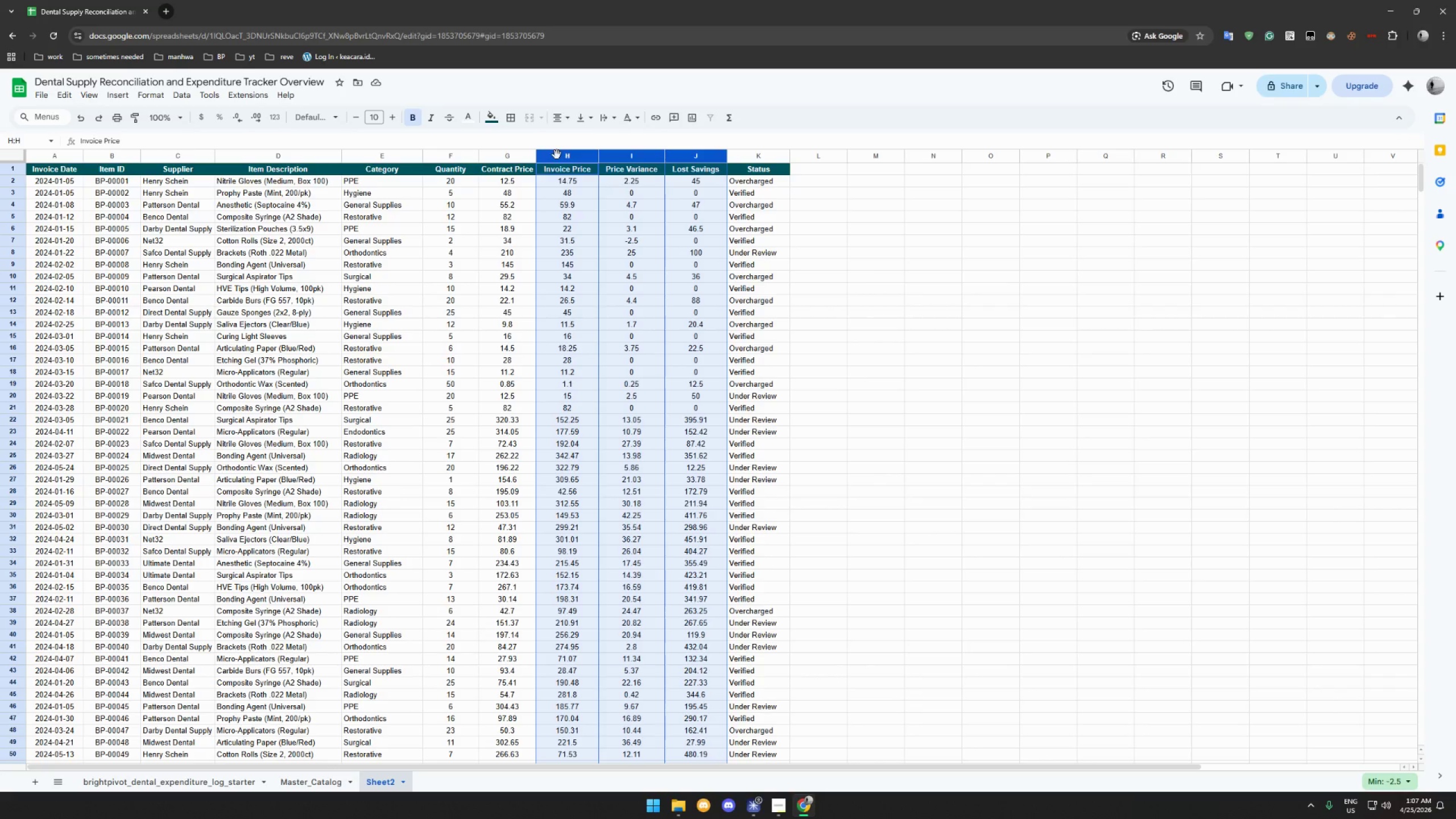 
wait(23.19)
 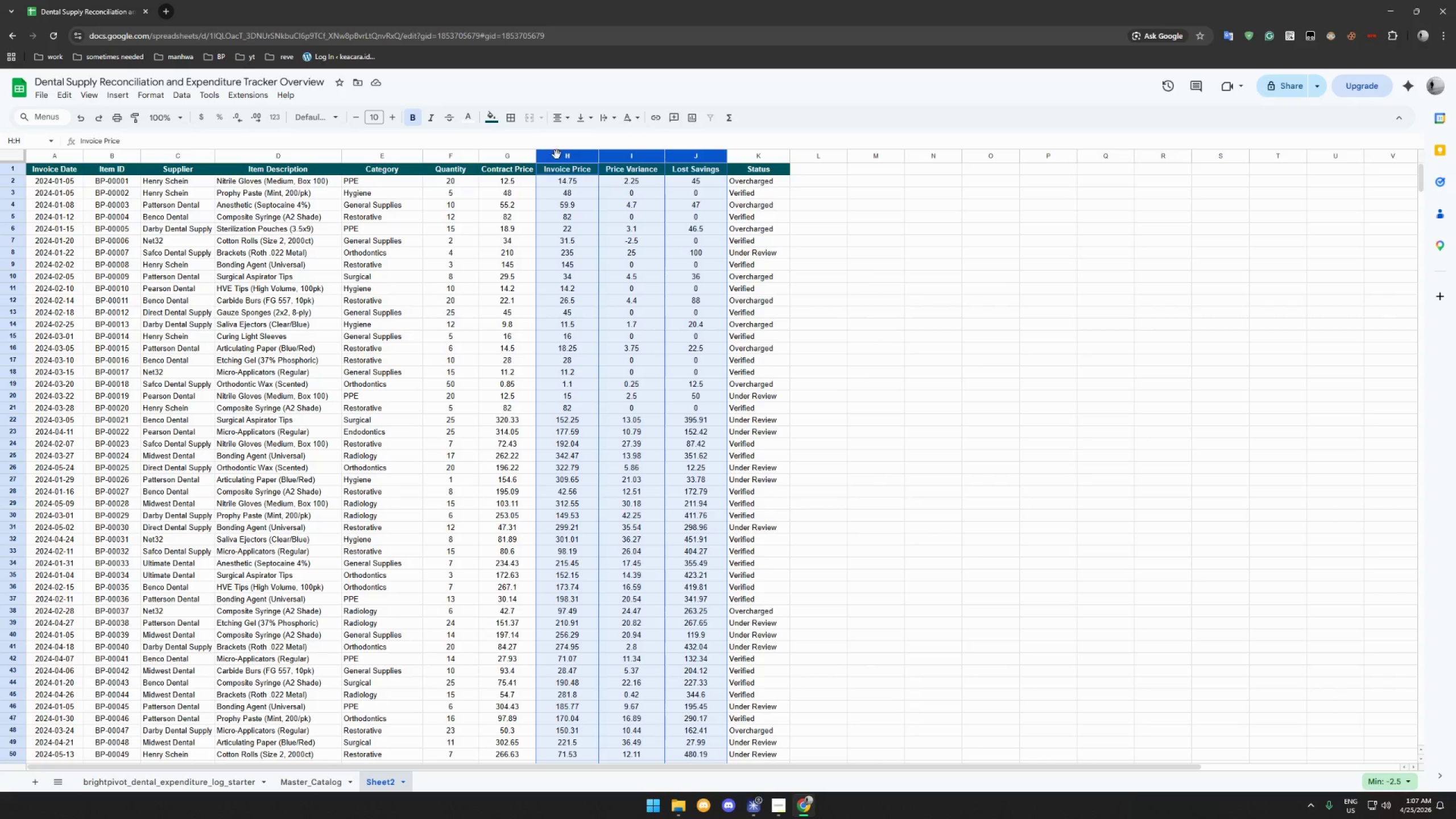 
left_click([549, 158])
 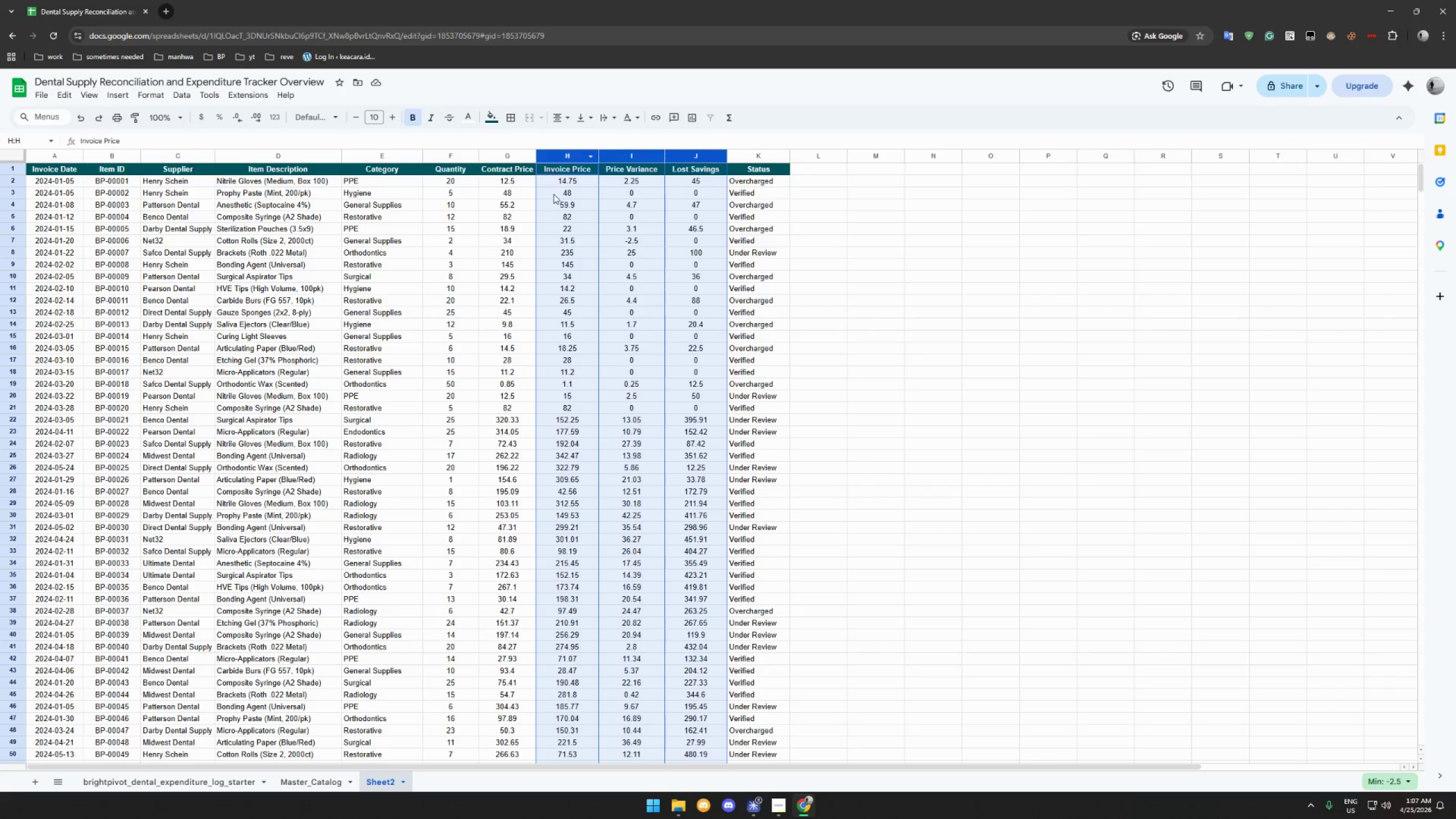 
left_click([553, 194])
 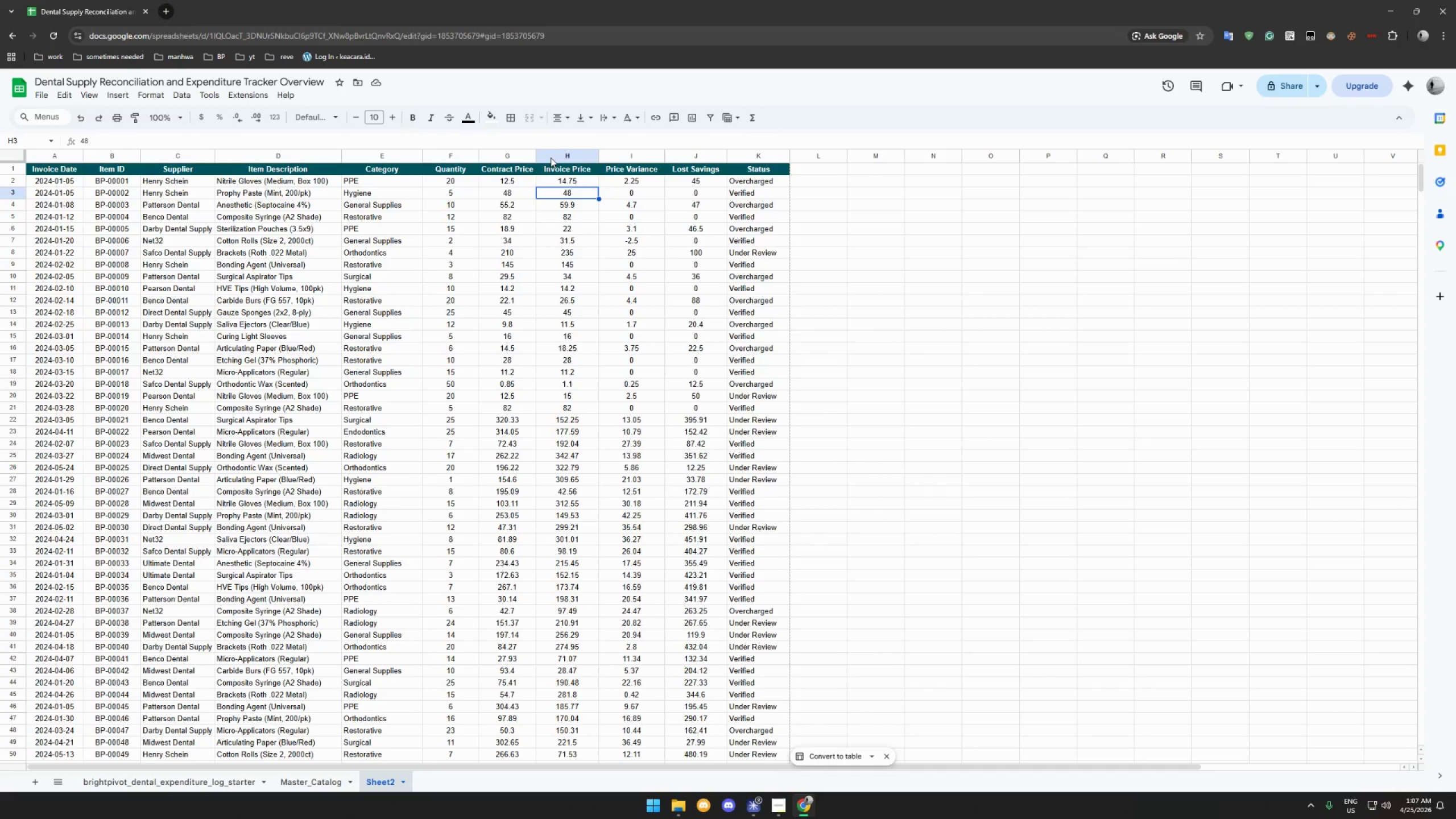 
left_click([551, 158])
 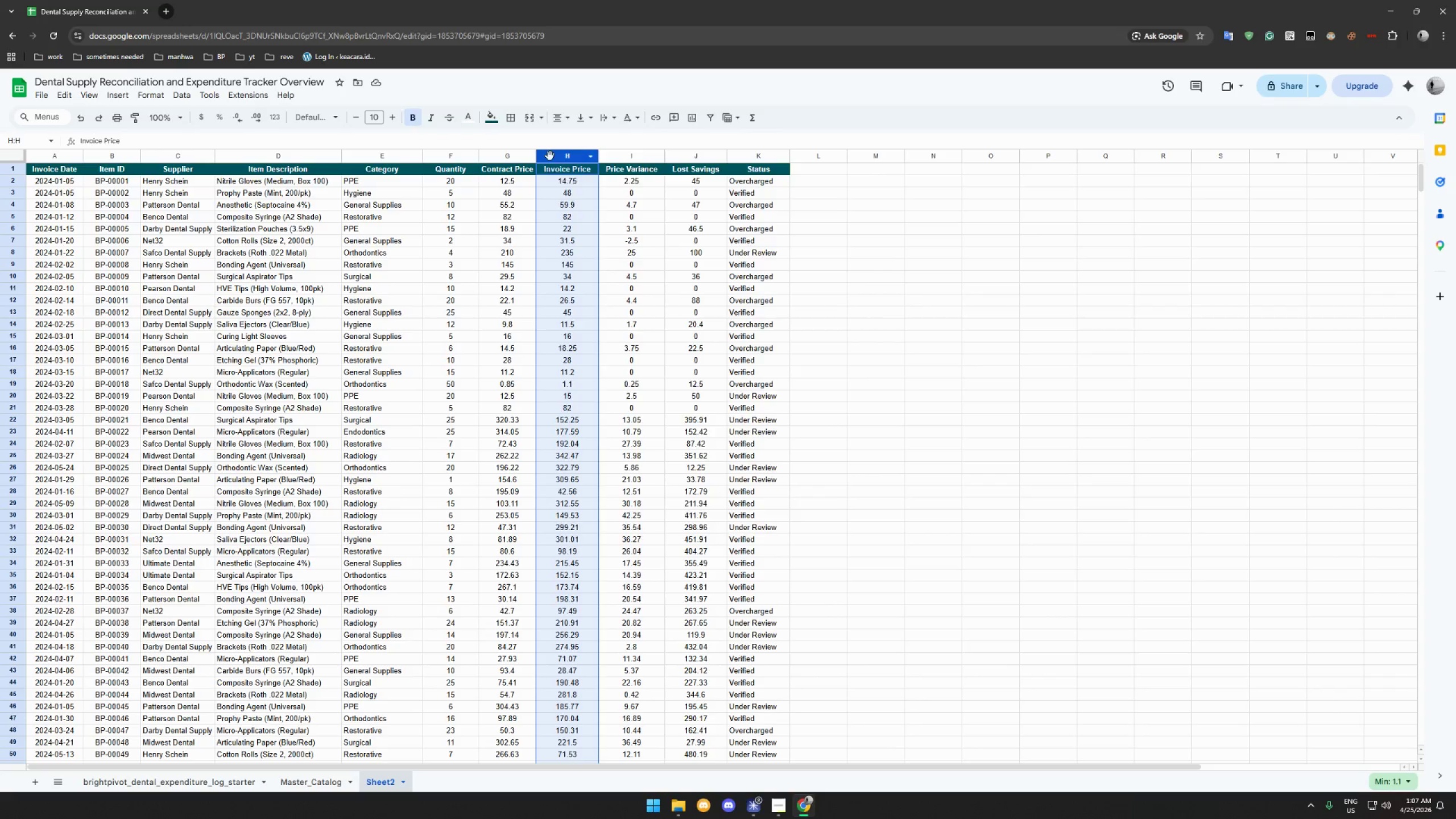 
right_click([550, 156])
 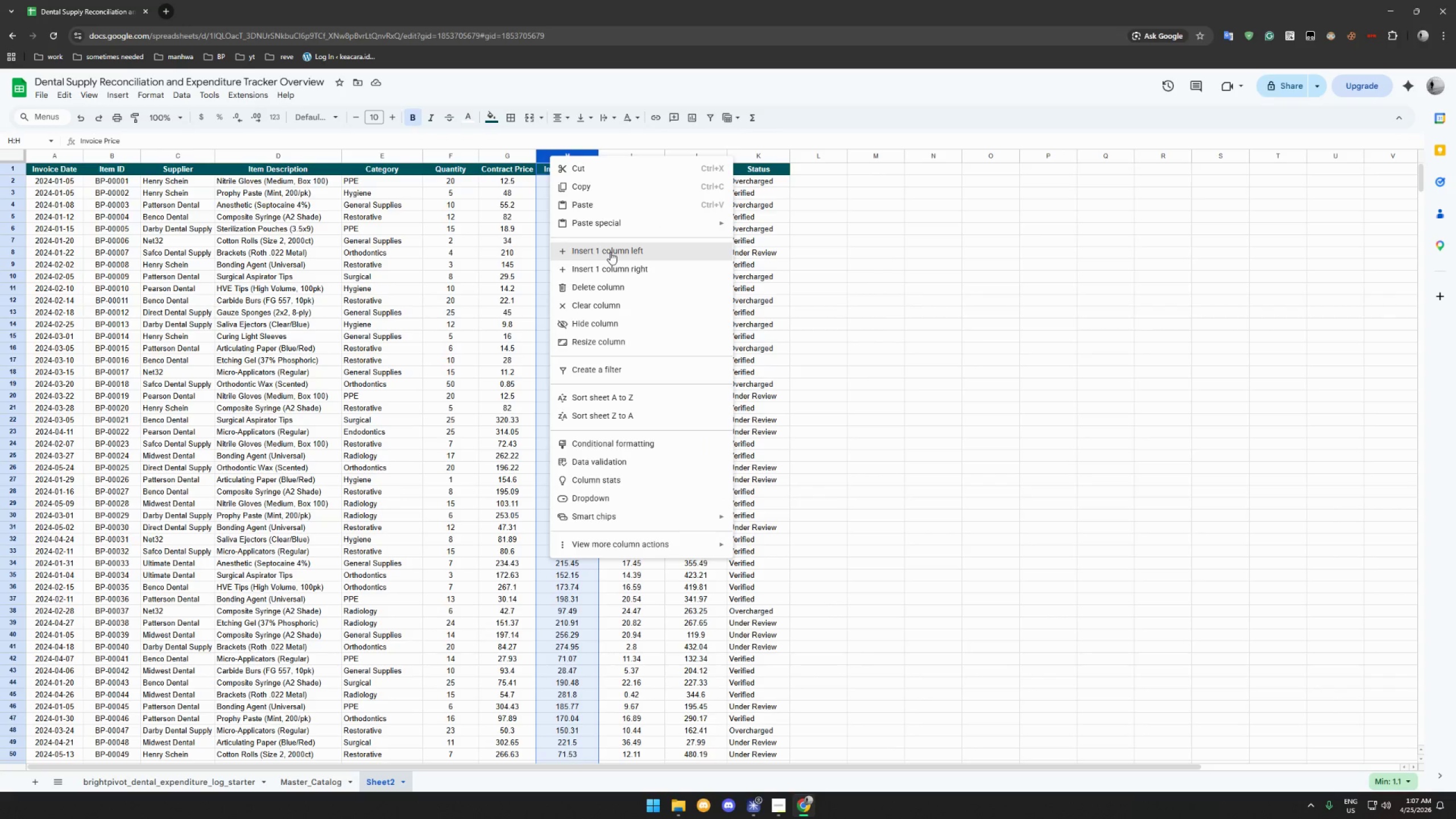 
left_click([610, 252])
 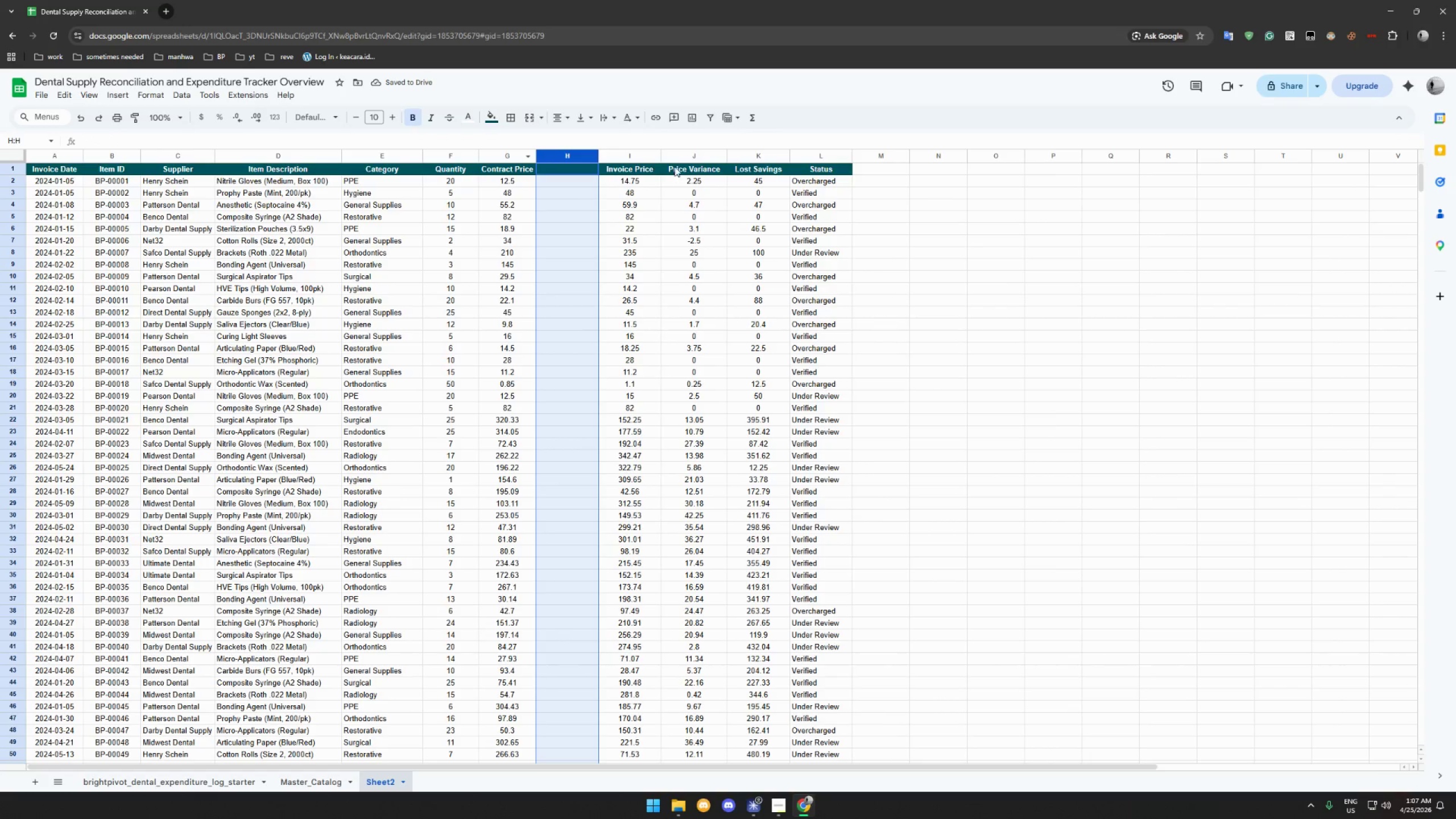 
wait(5.75)
 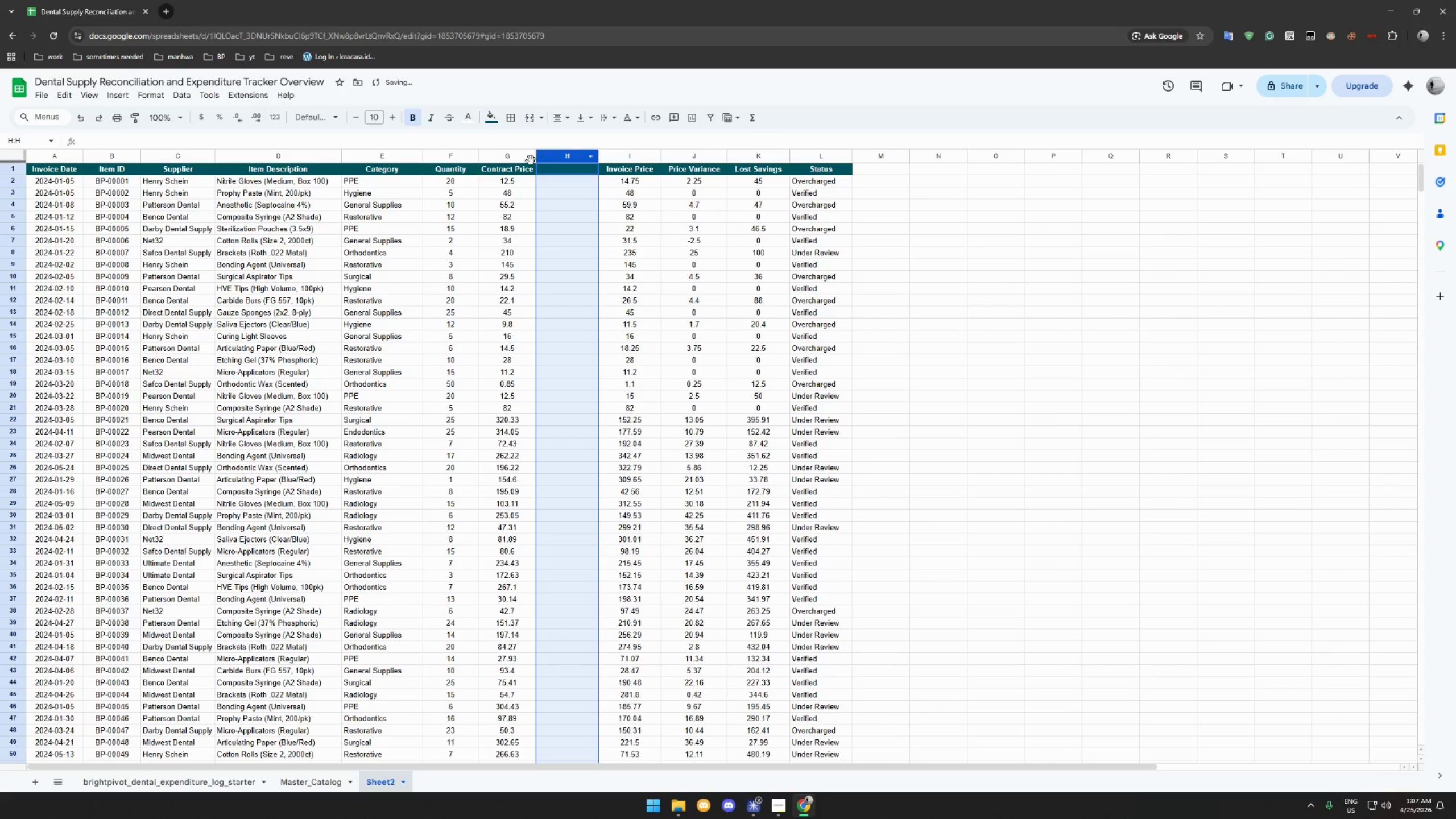 
left_click([618, 157])
 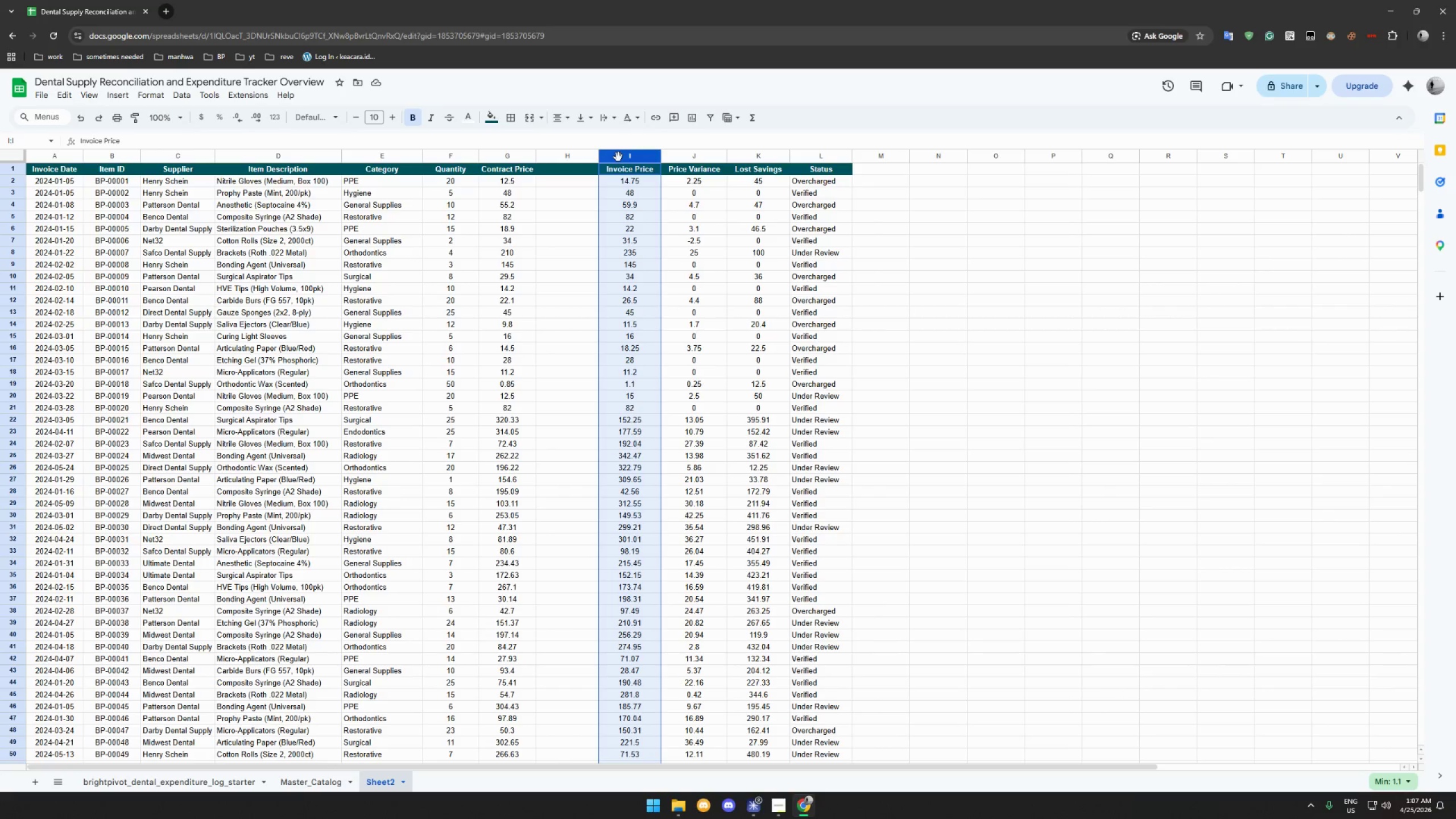 
hold_key(key=ControlLeft, duration=1.53)
 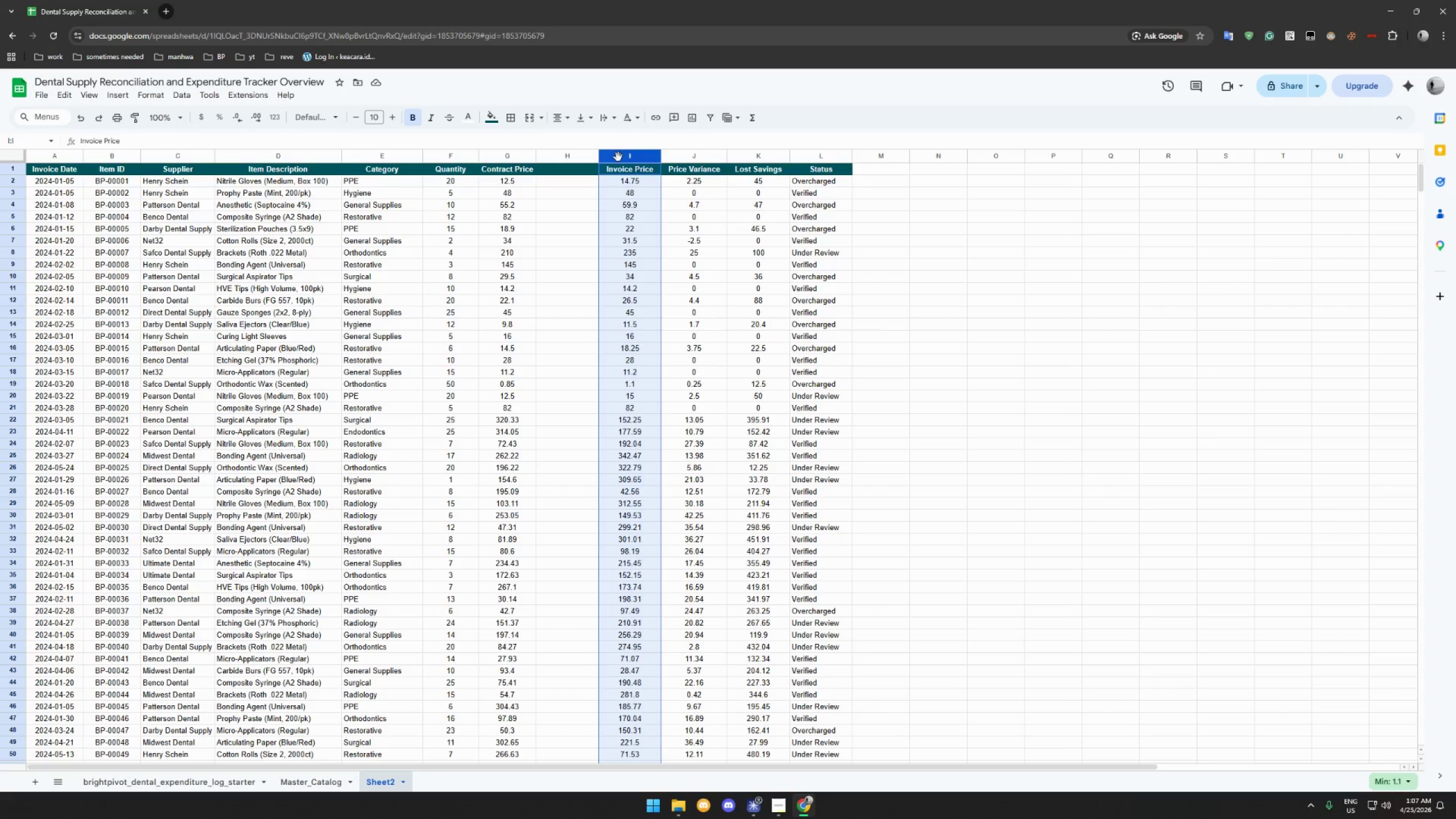 
hold_key(key=ControlLeft, duration=1.66)
 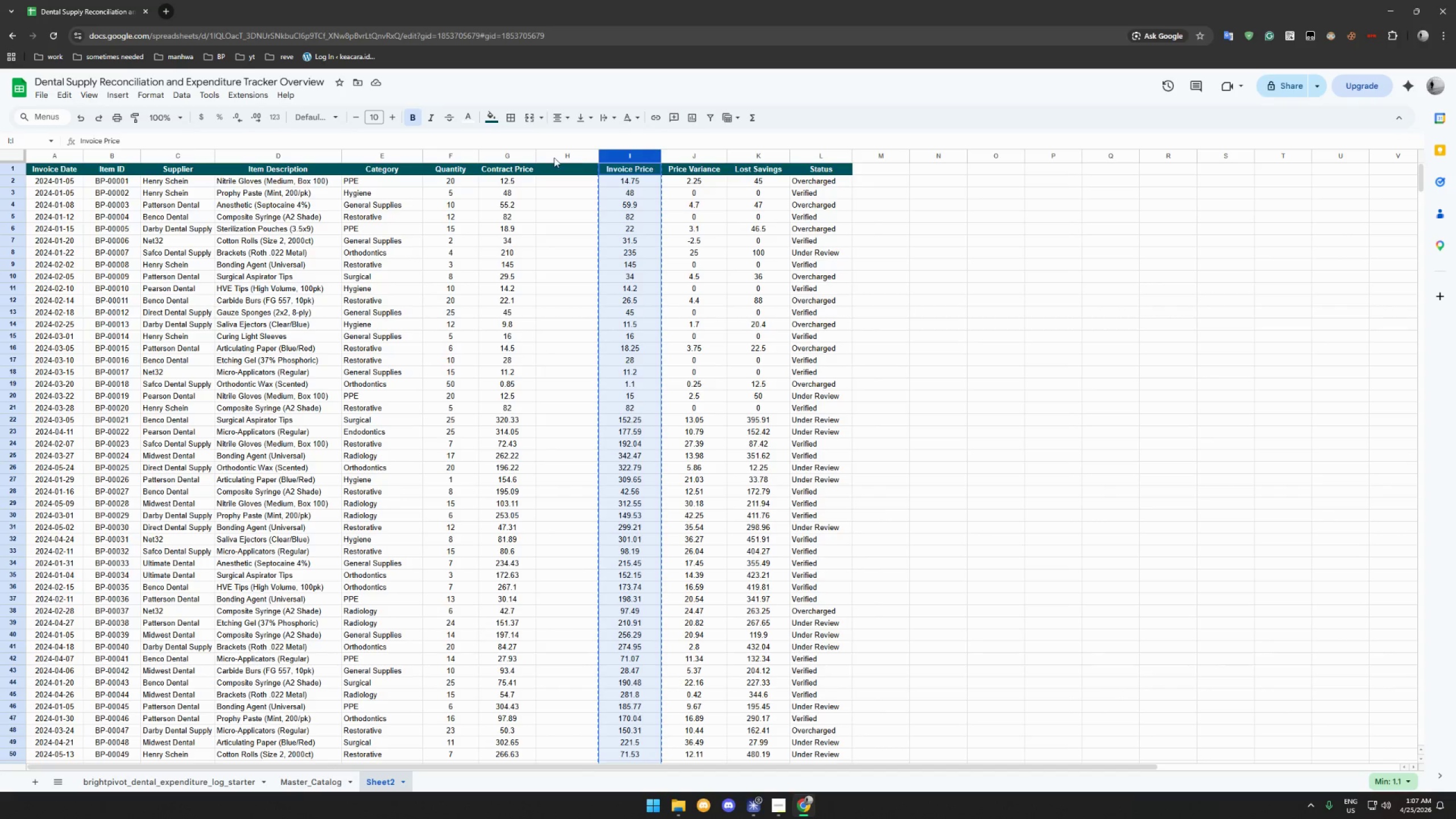 
hold_key(key=X, duration=0.34)
 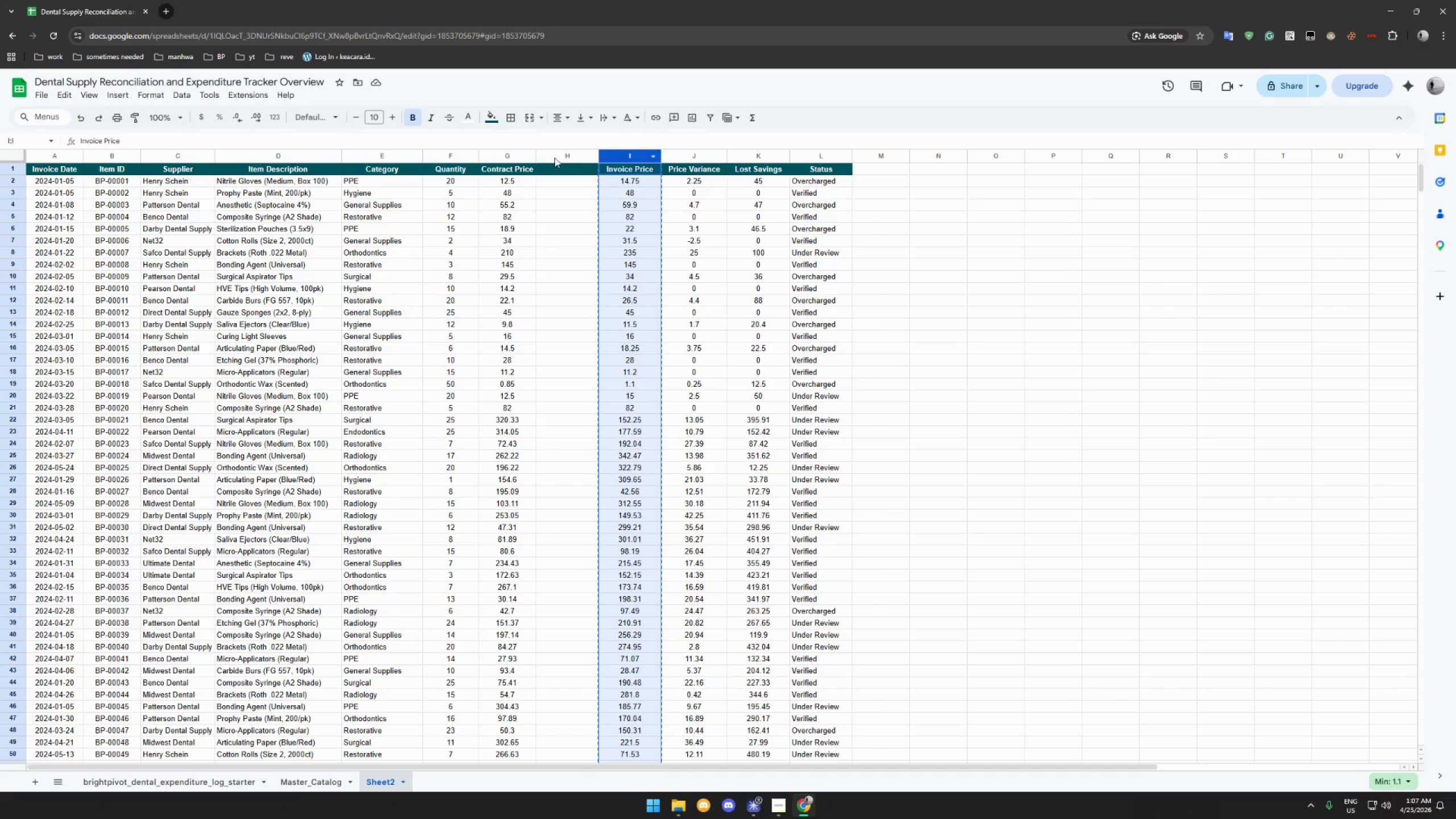 
left_click([554, 158])
 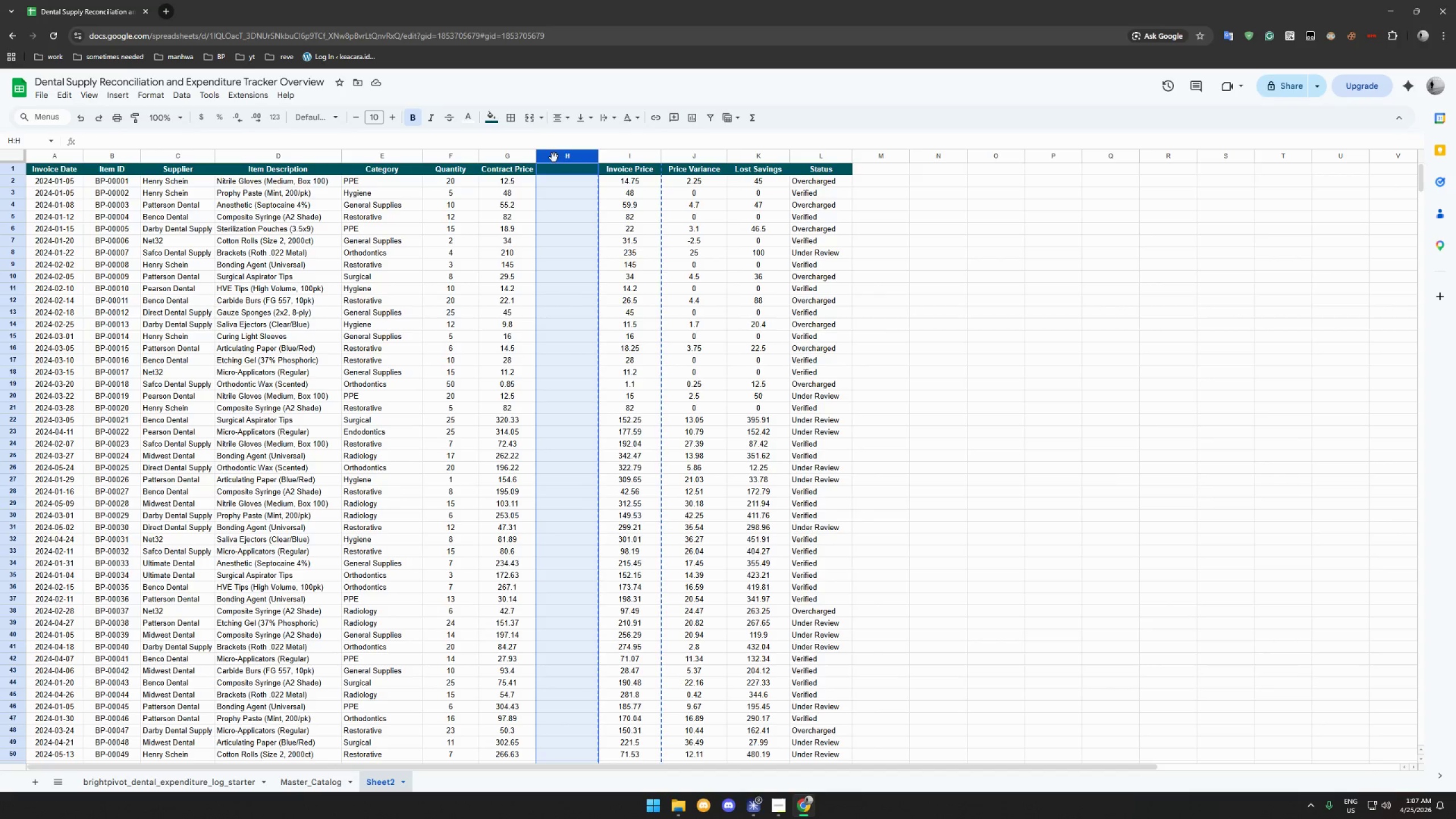 
key(Control+V)
 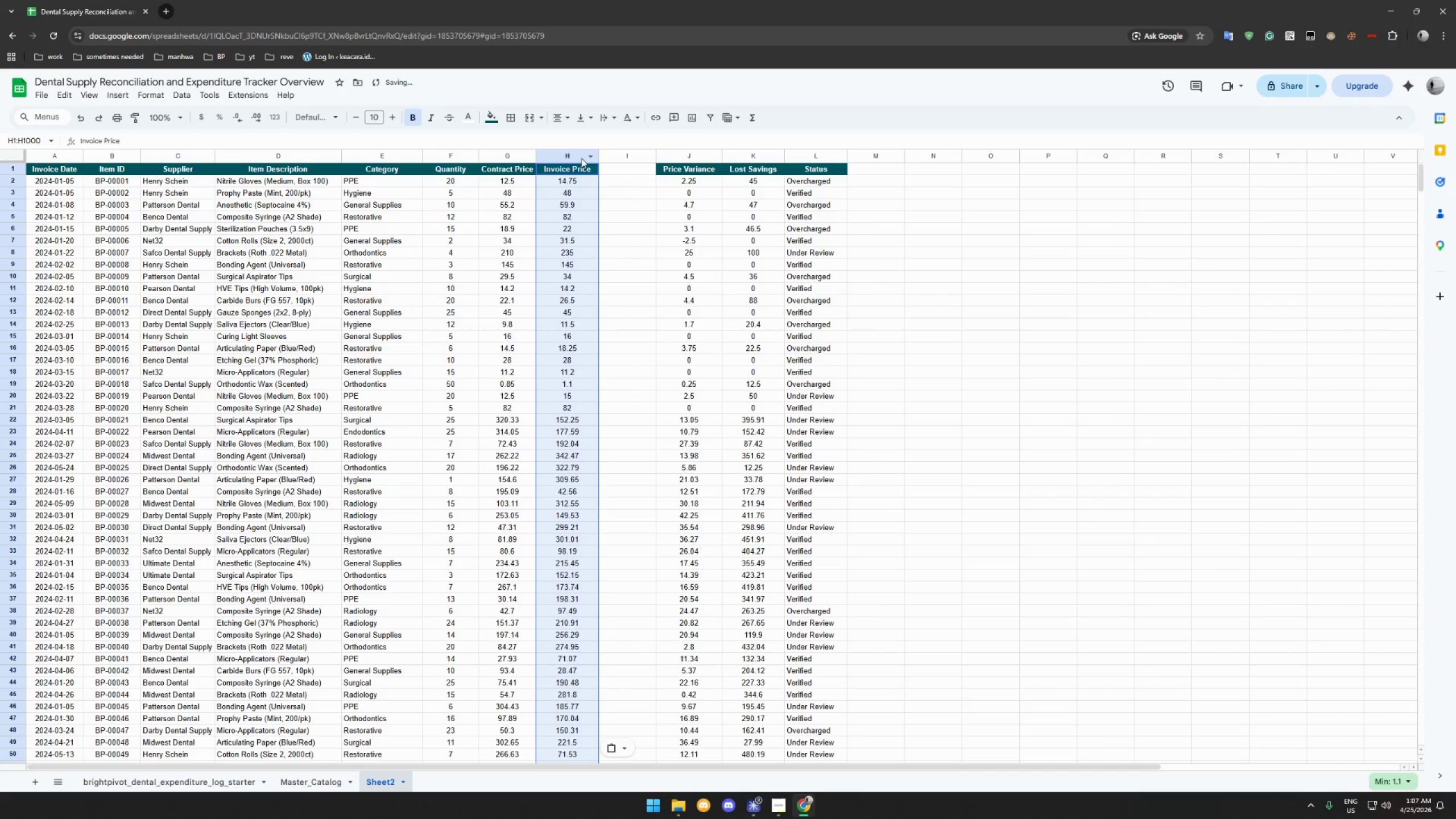 
hold_key(key=ControlLeft, duration=0.39)
 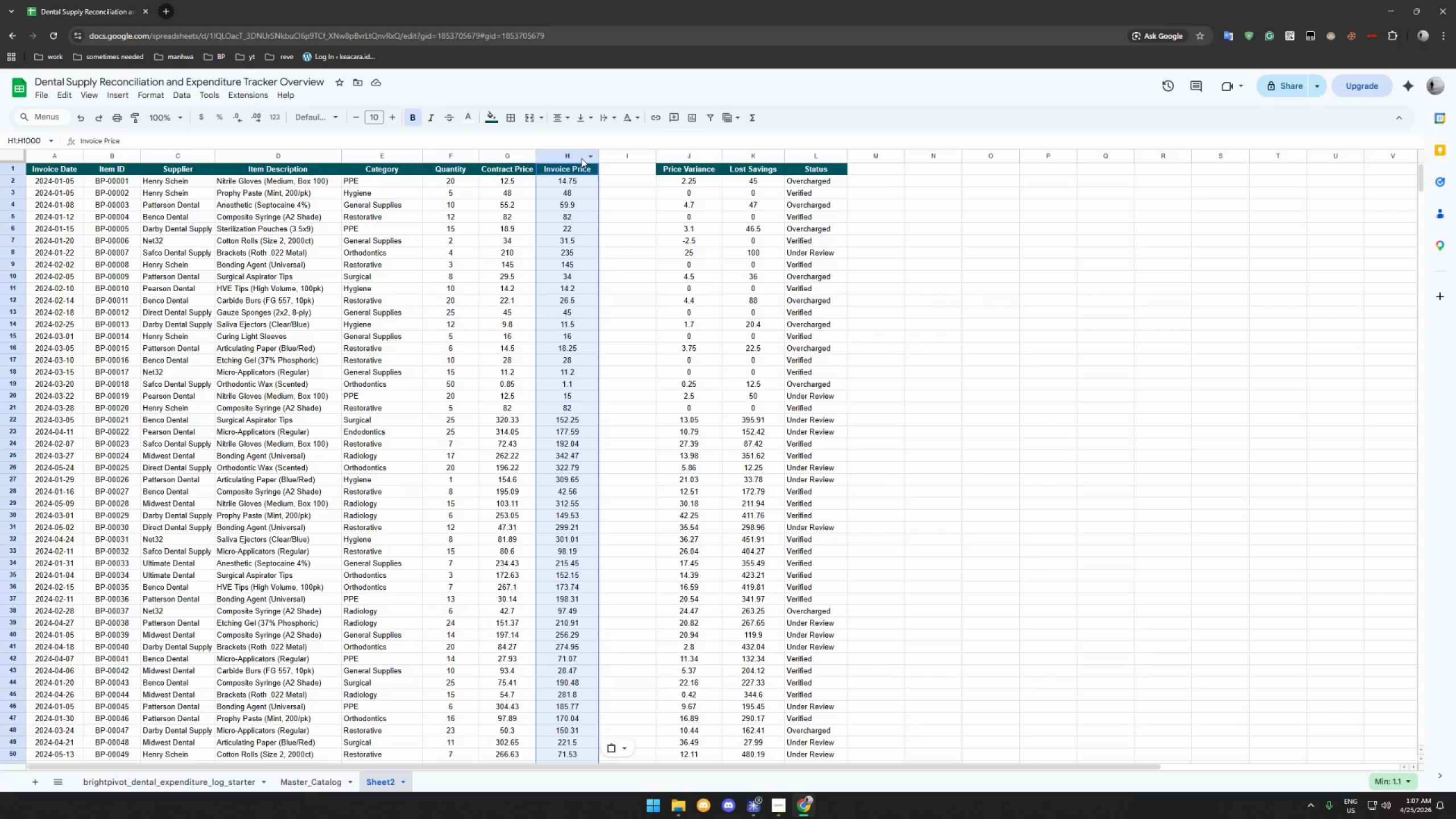 
left_click([503, 159])
 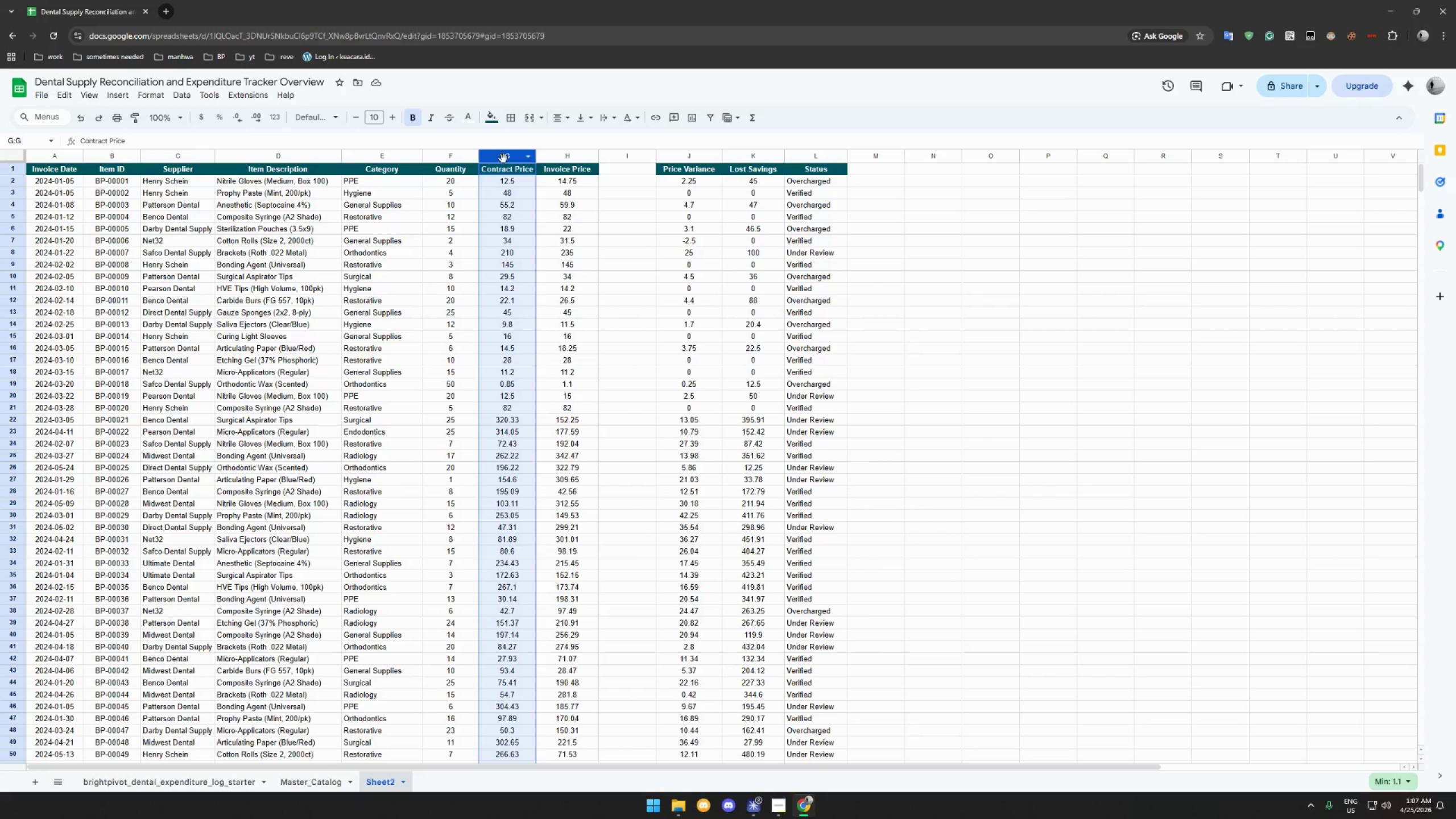 
key(Control+X)
 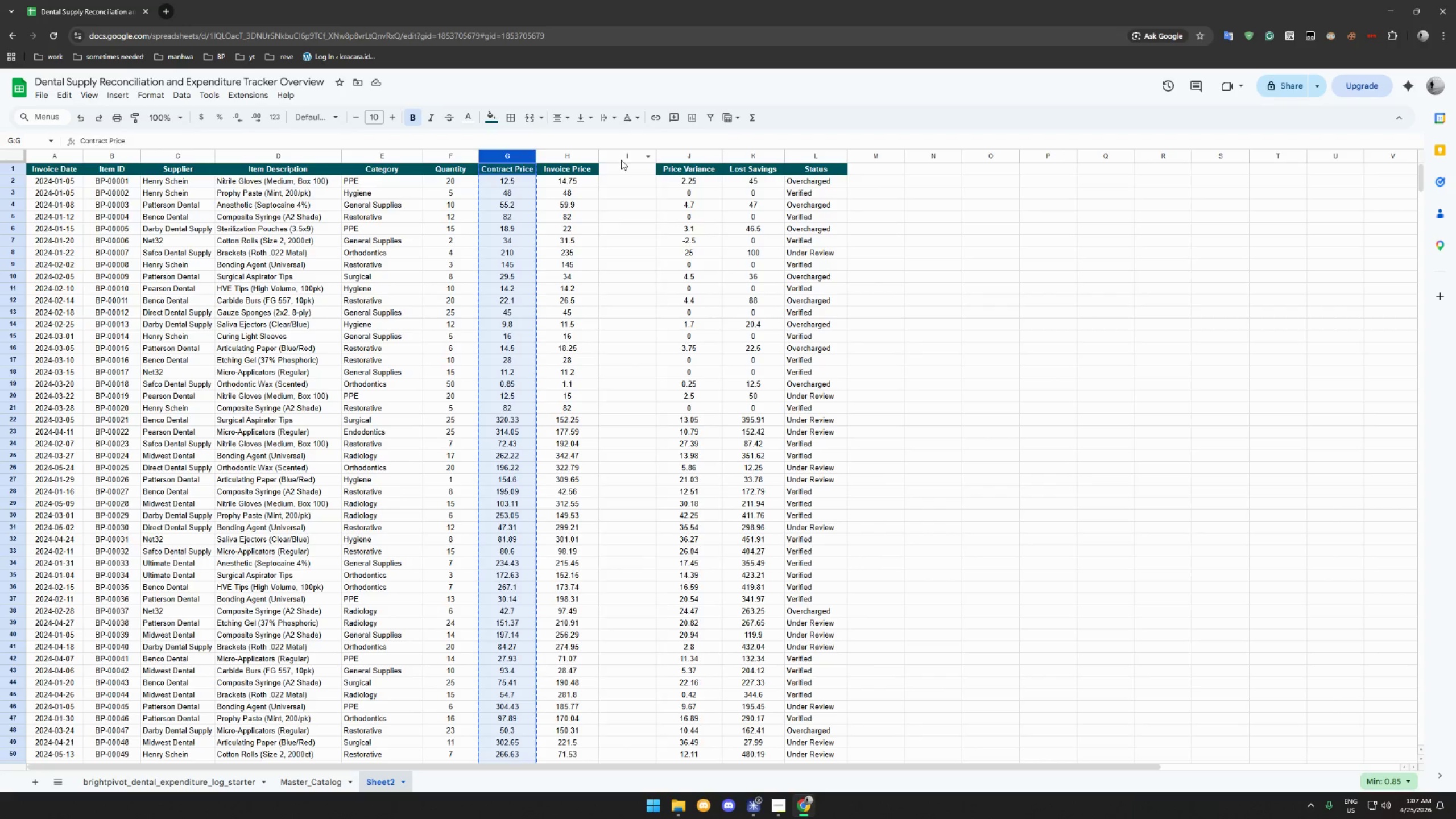 
left_click([621, 160])
 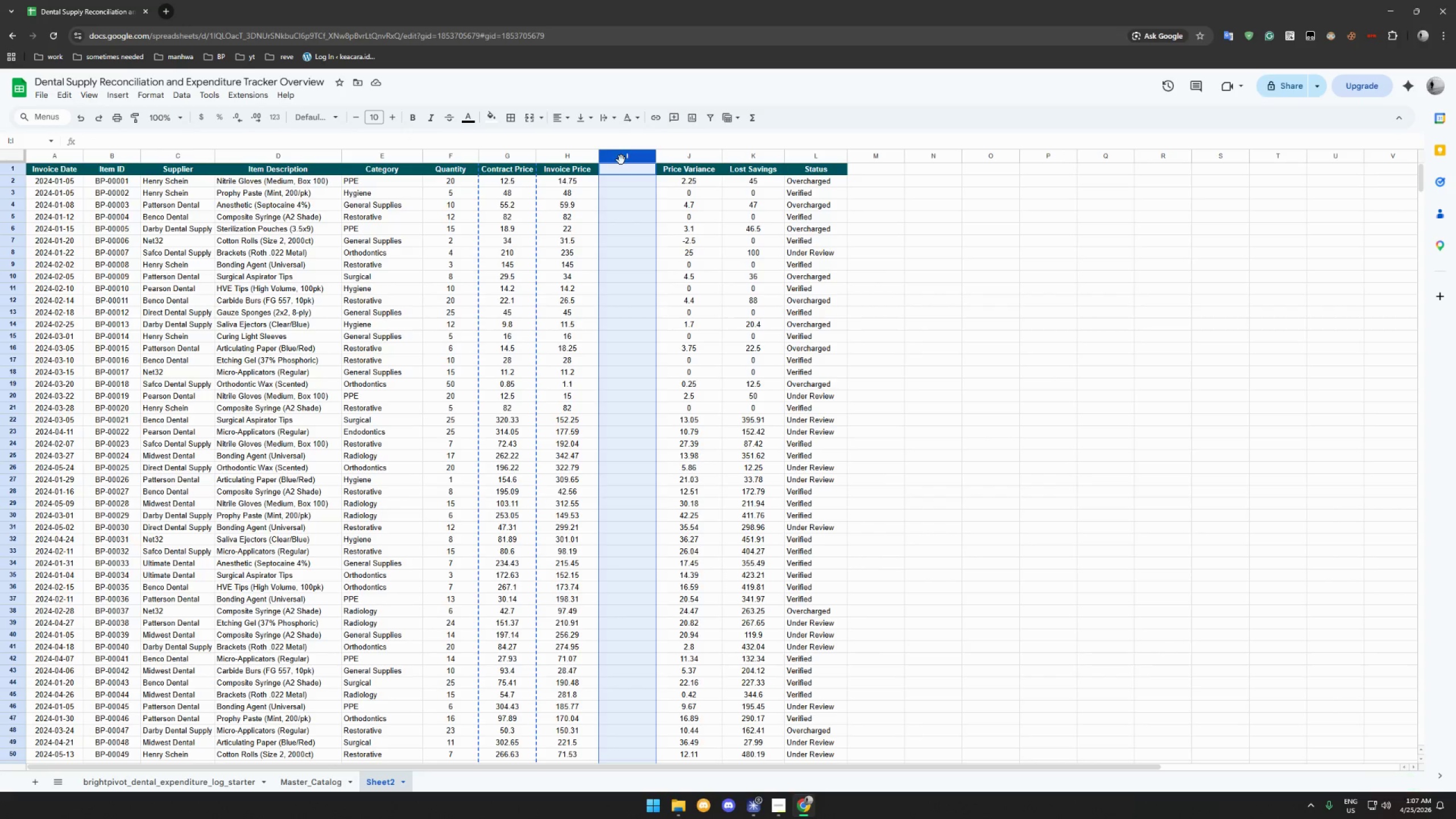 
key(Control+V)
 